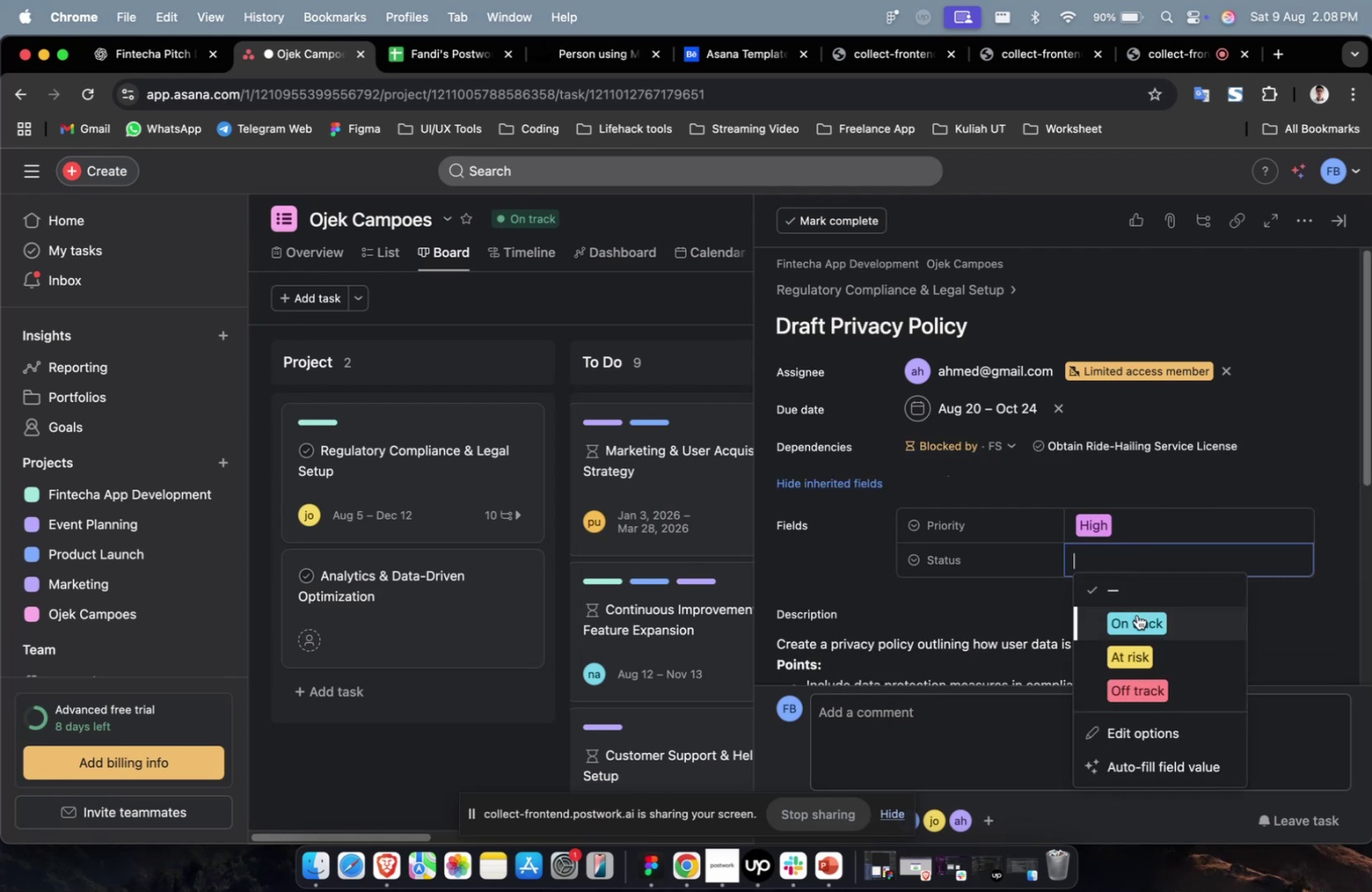 
triple_click([1136, 614])
 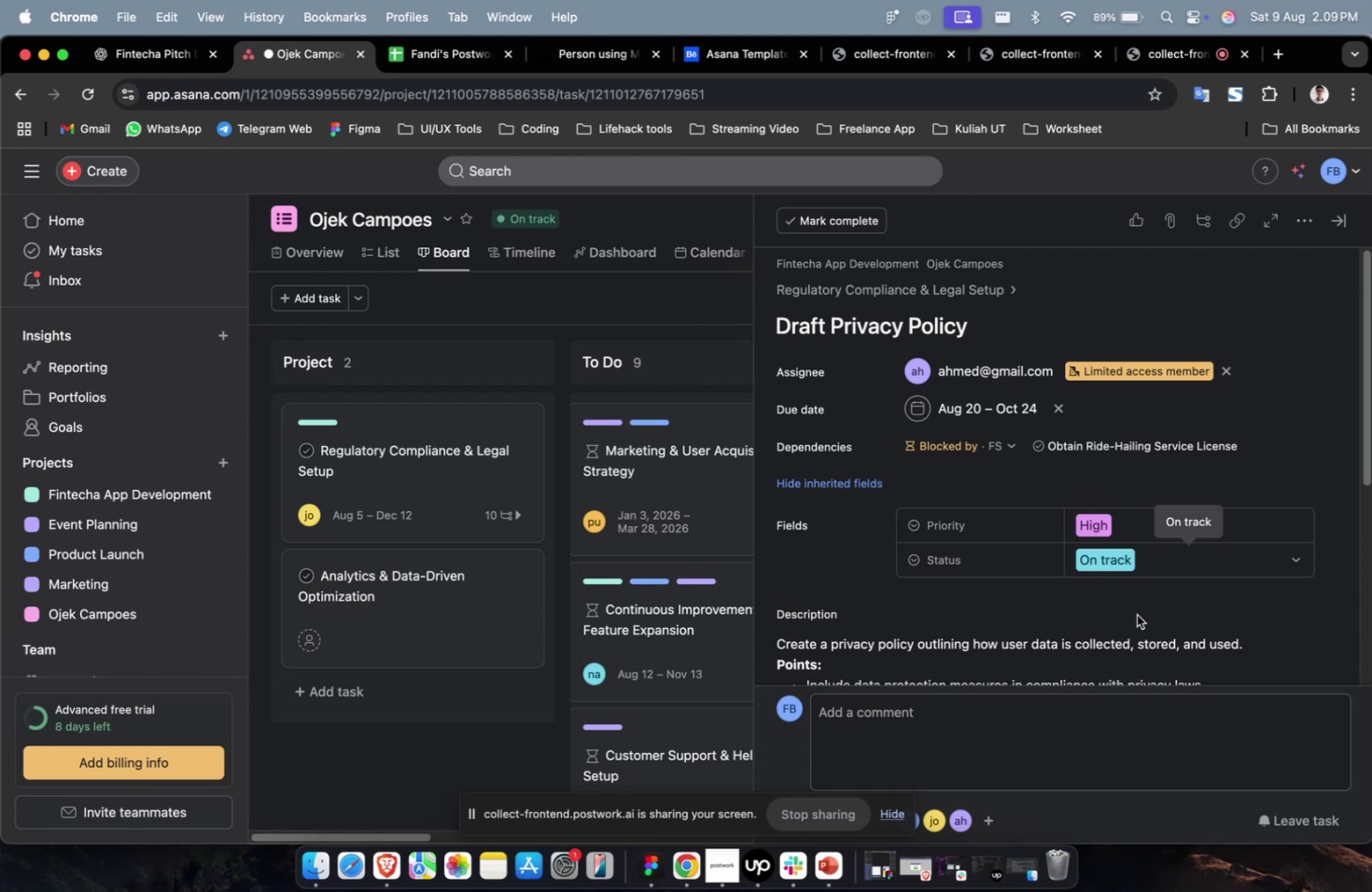 
wait(56.28)
 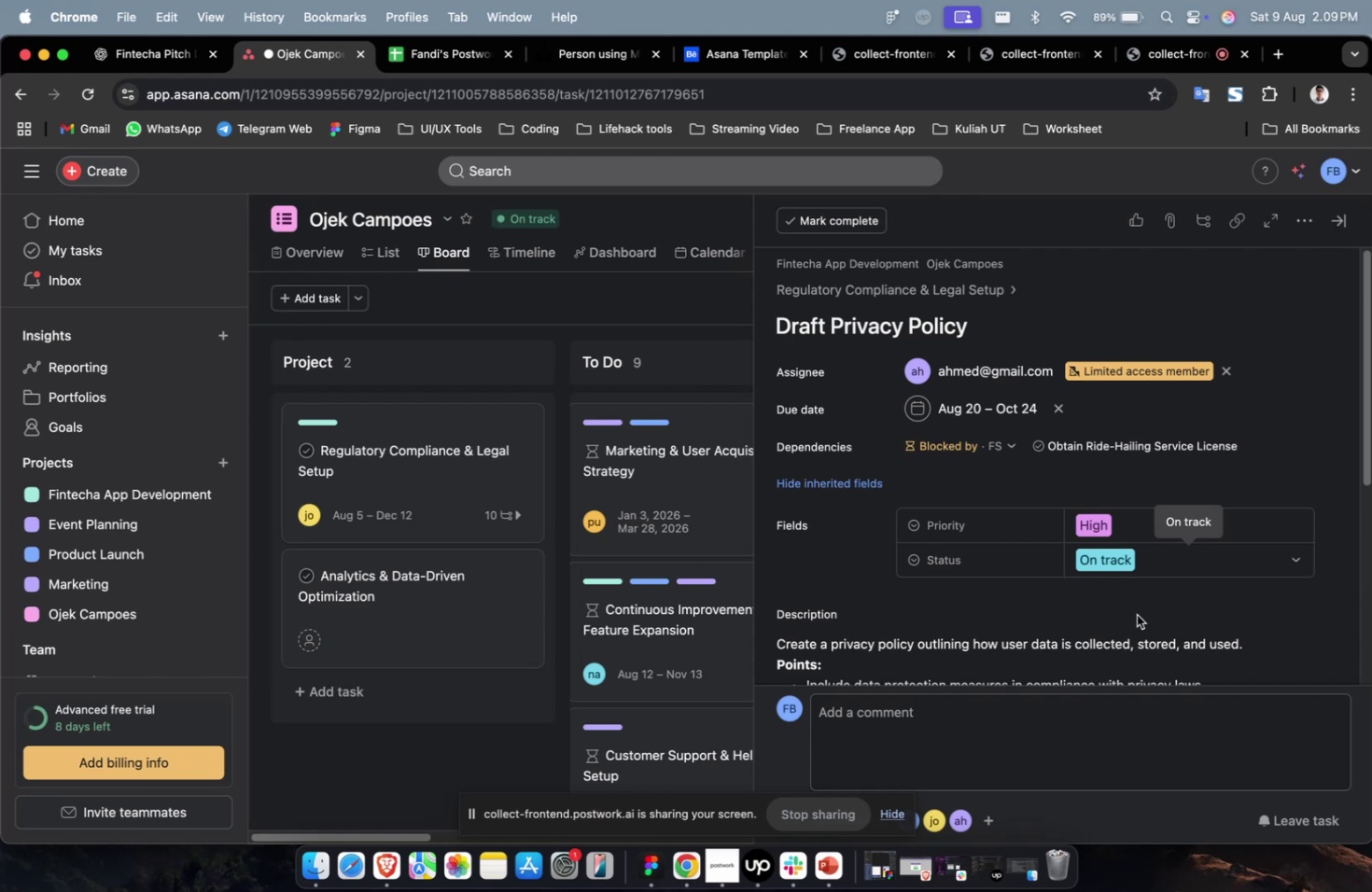 
scroll: coordinate [1111, 526], scroll_direction: down, amount: 48.0
 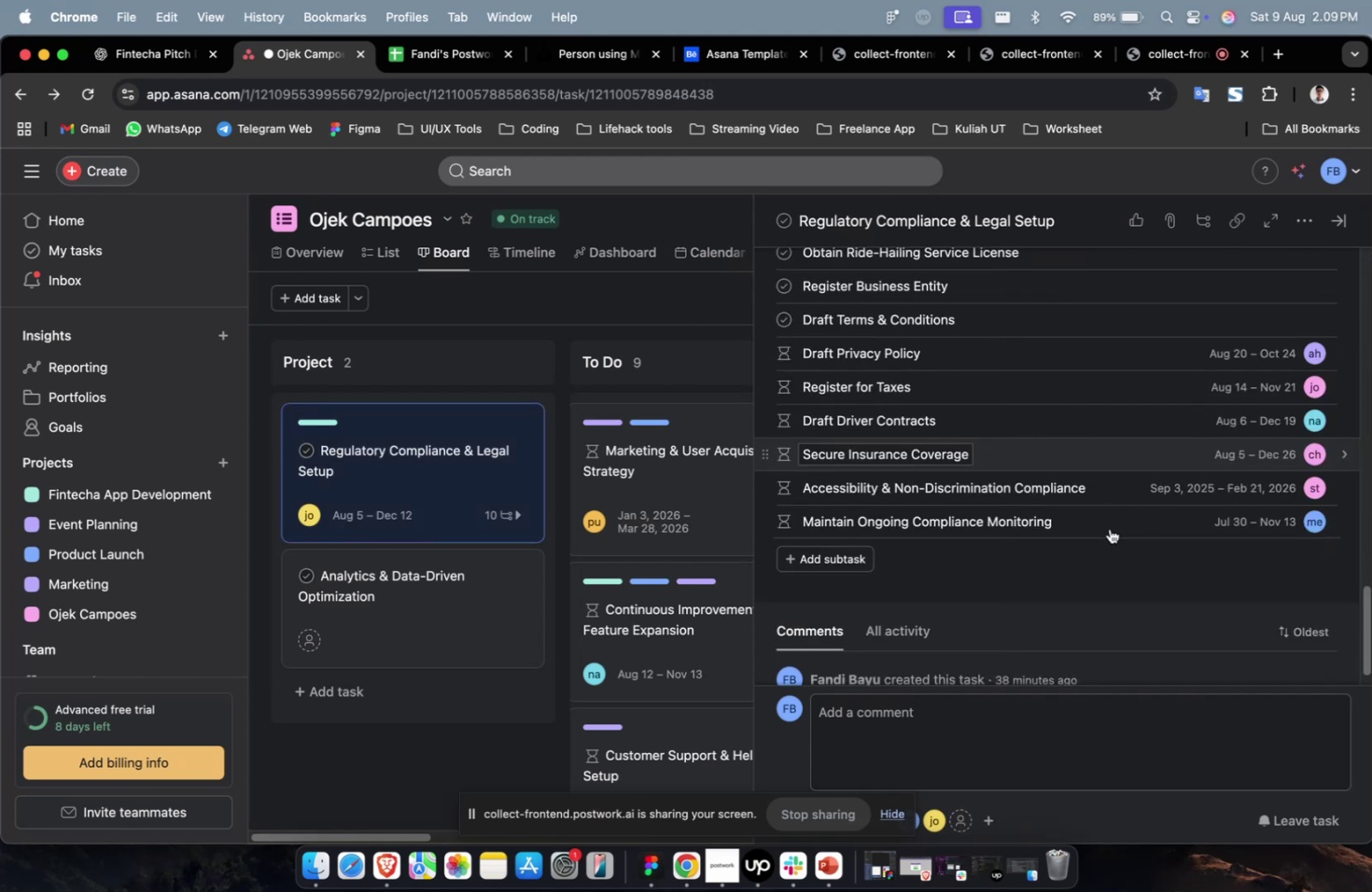 
scroll: coordinate [1109, 528], scroll_direction: up, amount: 4.0
 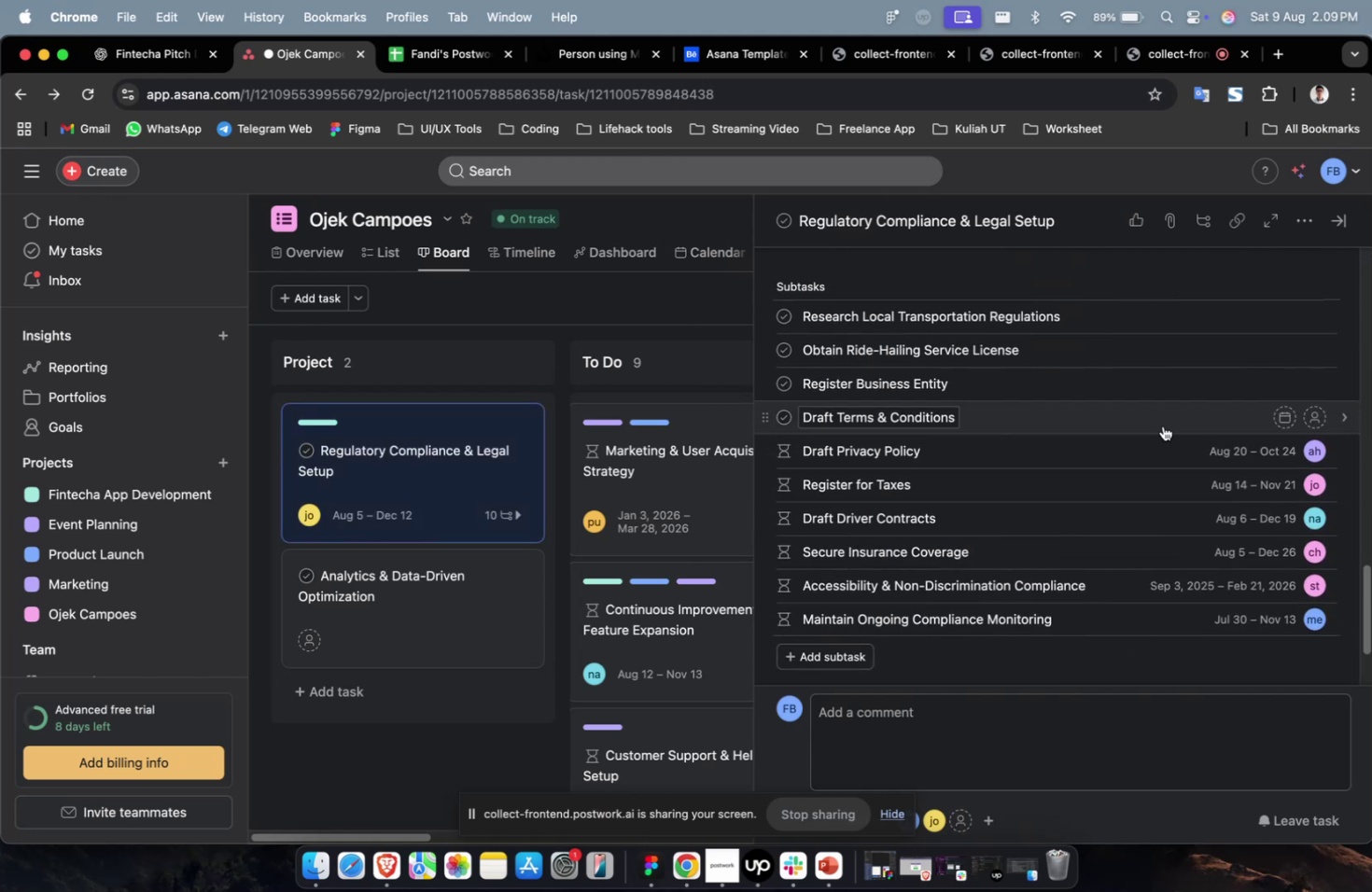 
left_click([1162, 425])
 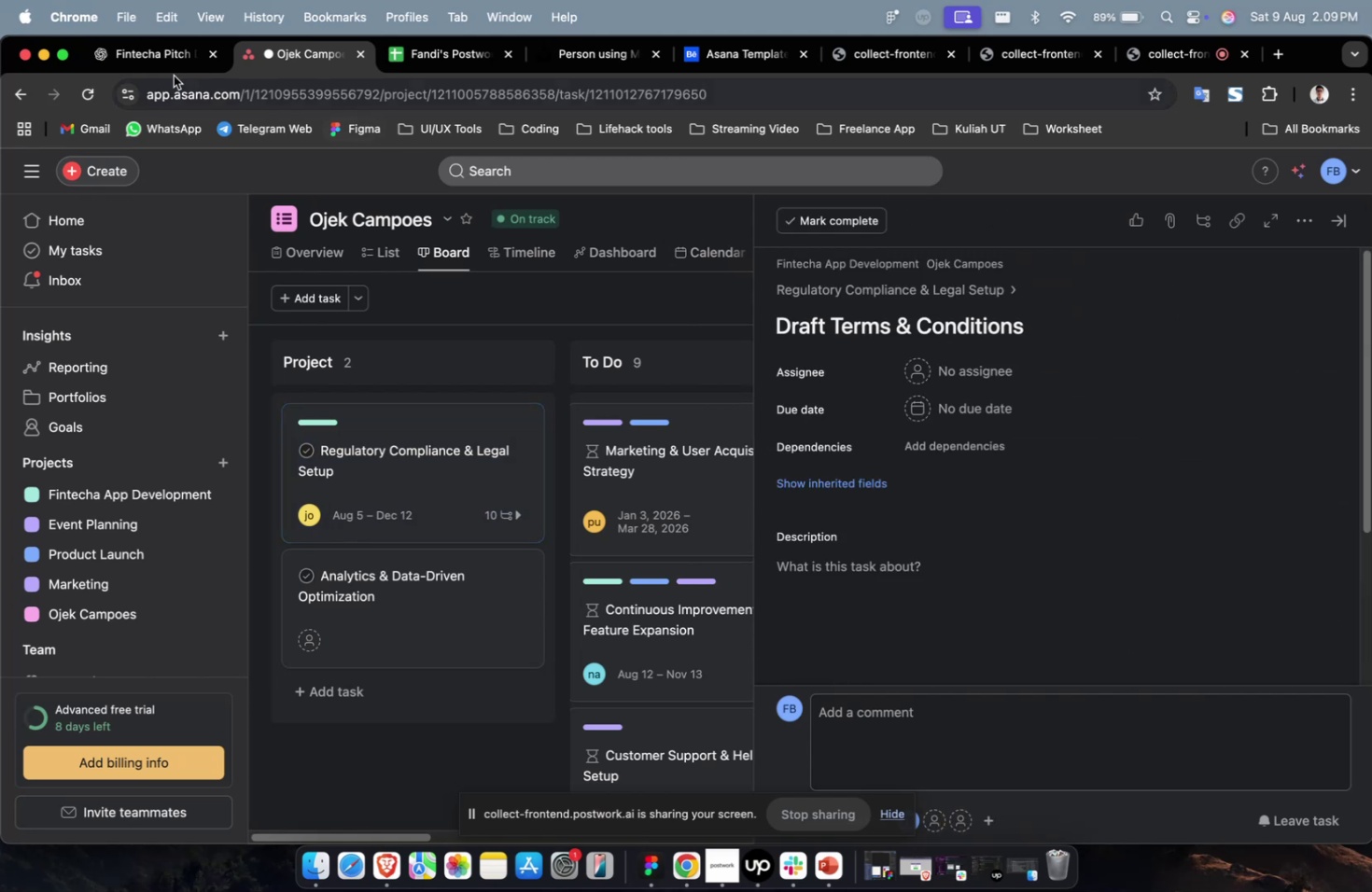 
left_click([164, 66])
 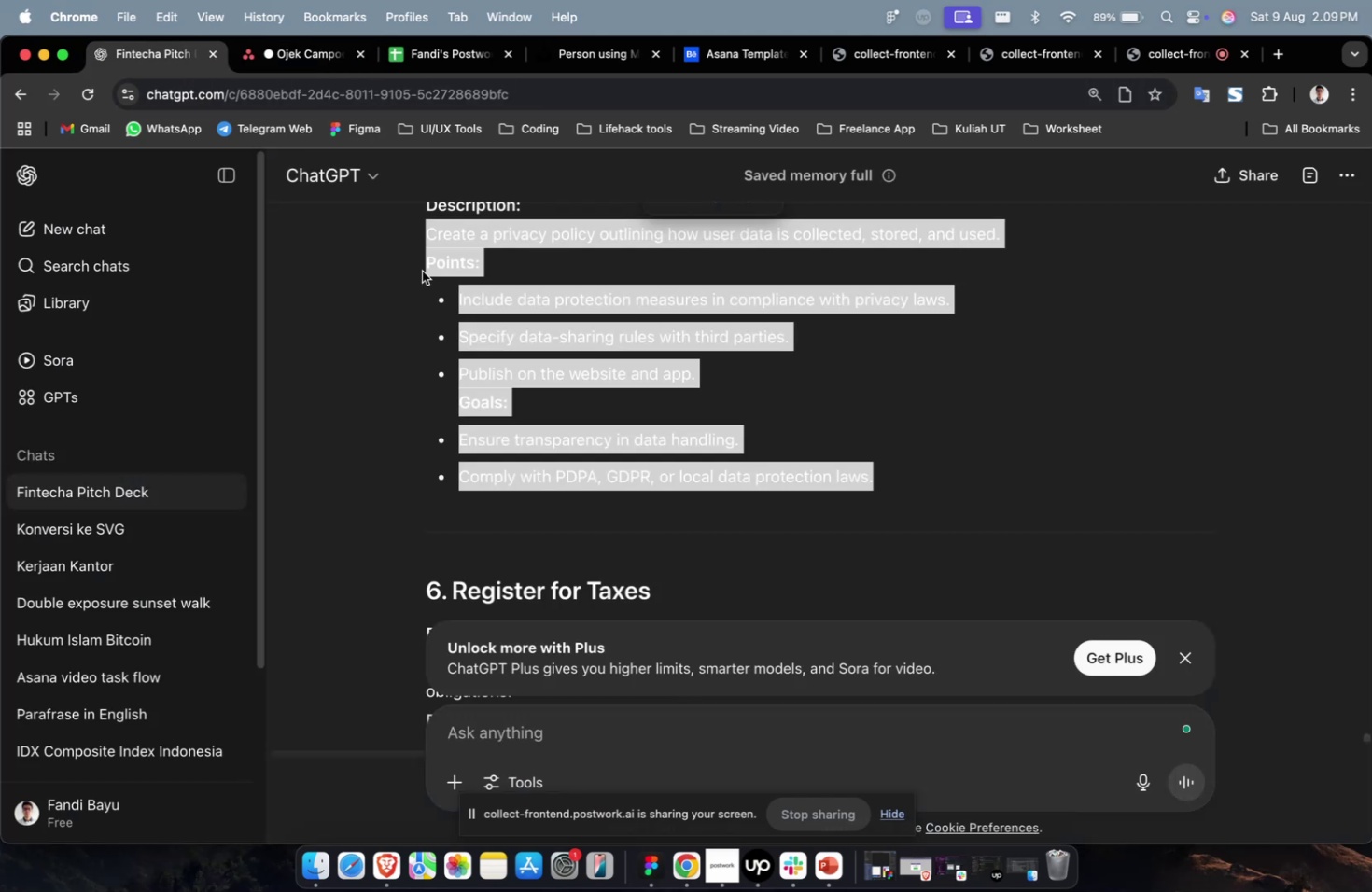 
scroll: coordinate [544, 387], scroll_direction: up, amount: 7.0
 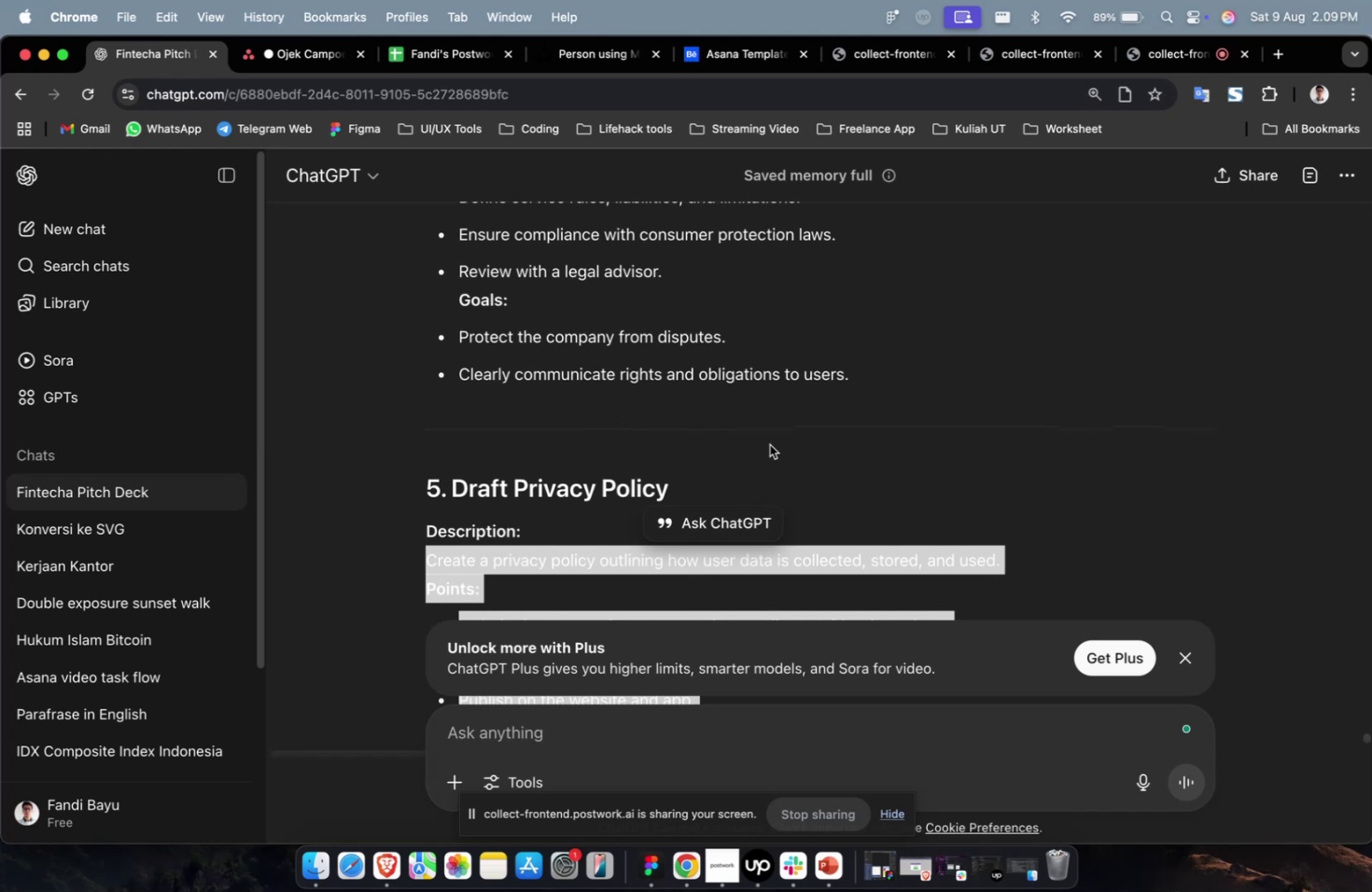 
wait(29.61)
 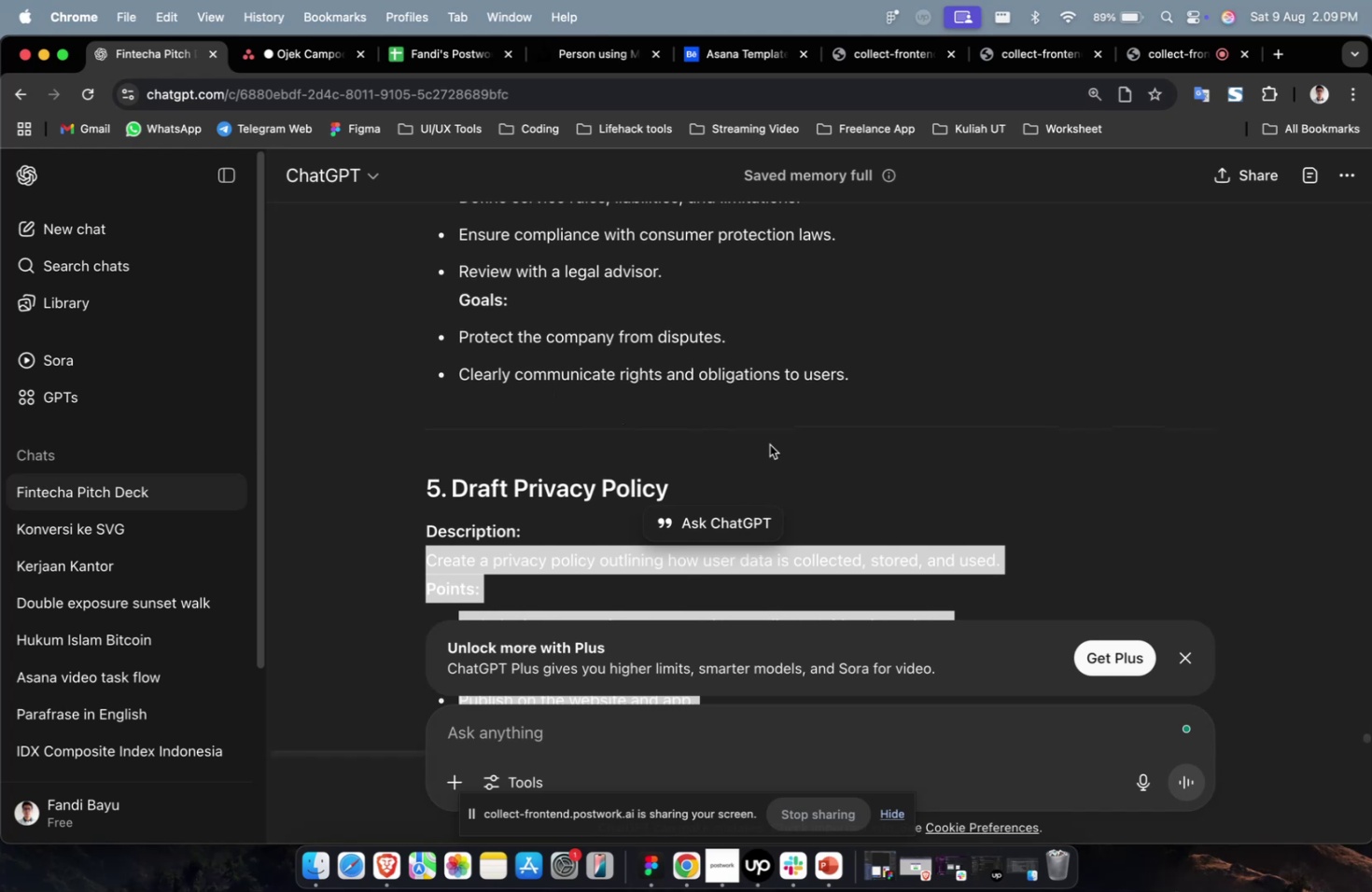 
scroll: coordinate [744, 434], scroll_direction: up, amount: 24.0
 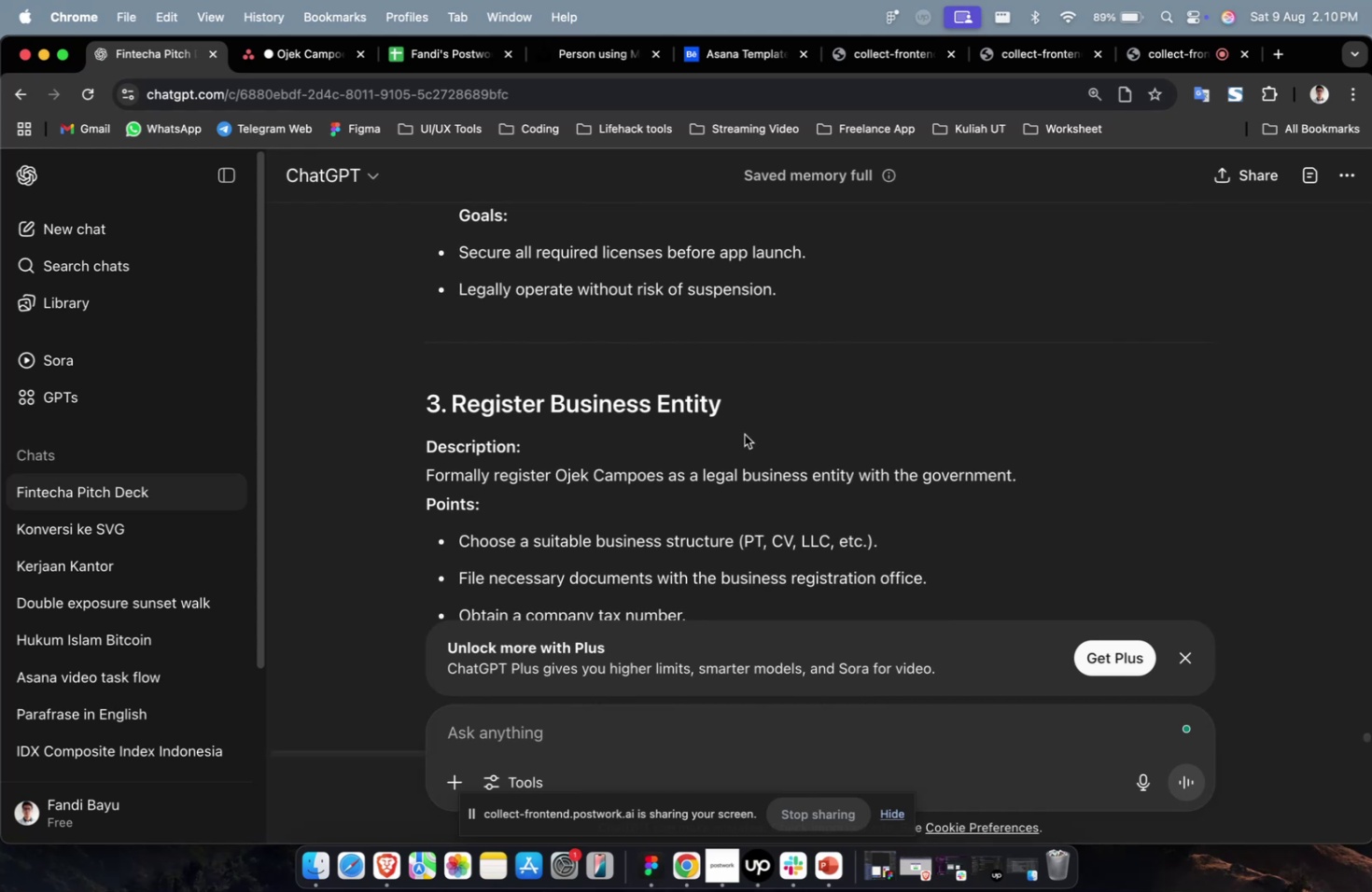 
scroll: coordinate [744, 434], scroll_direction: up, amount: 3.0
 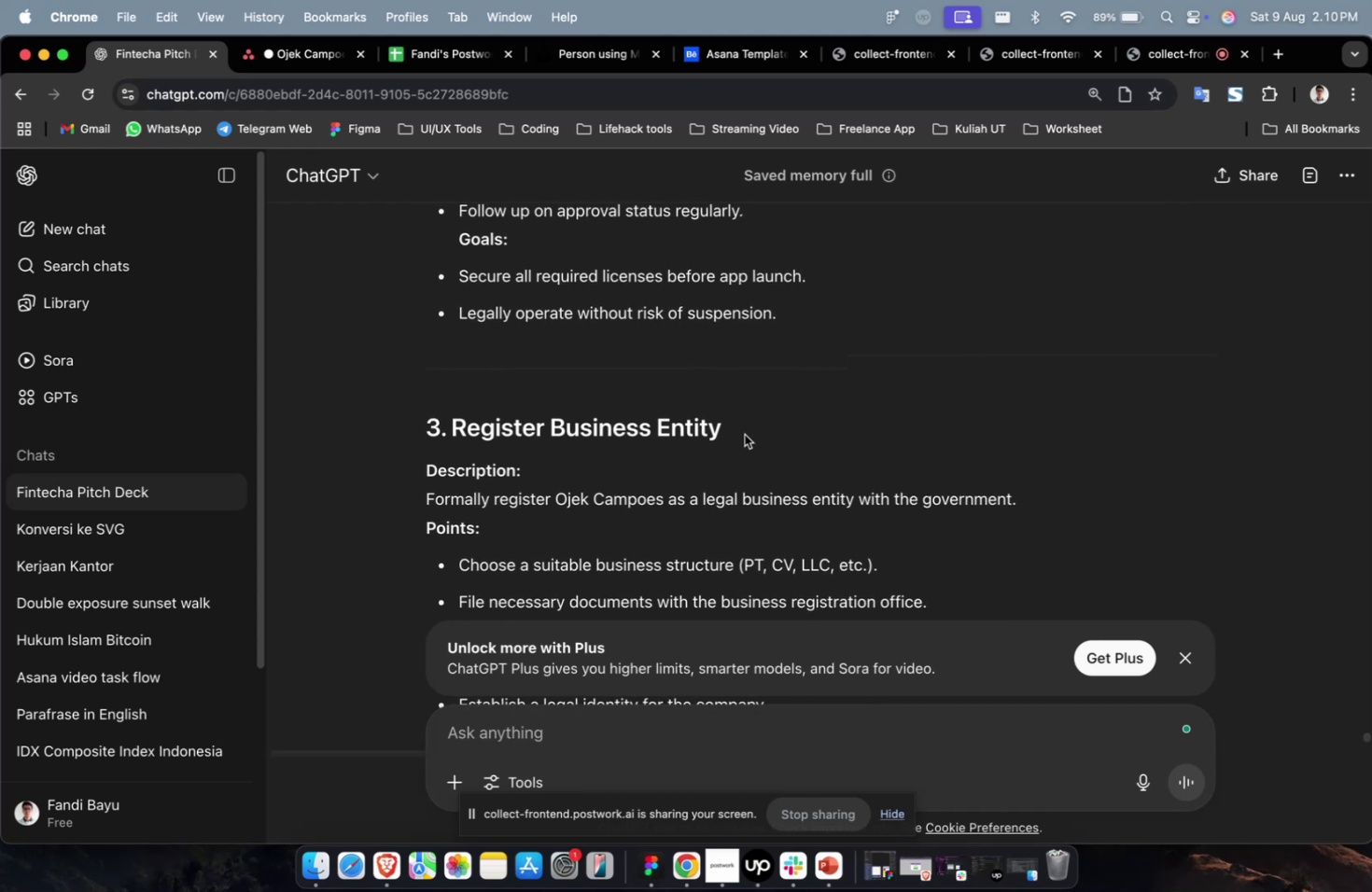 
scroll: coordinate [744, 434], scroll_direction: down, amount: 12.0
 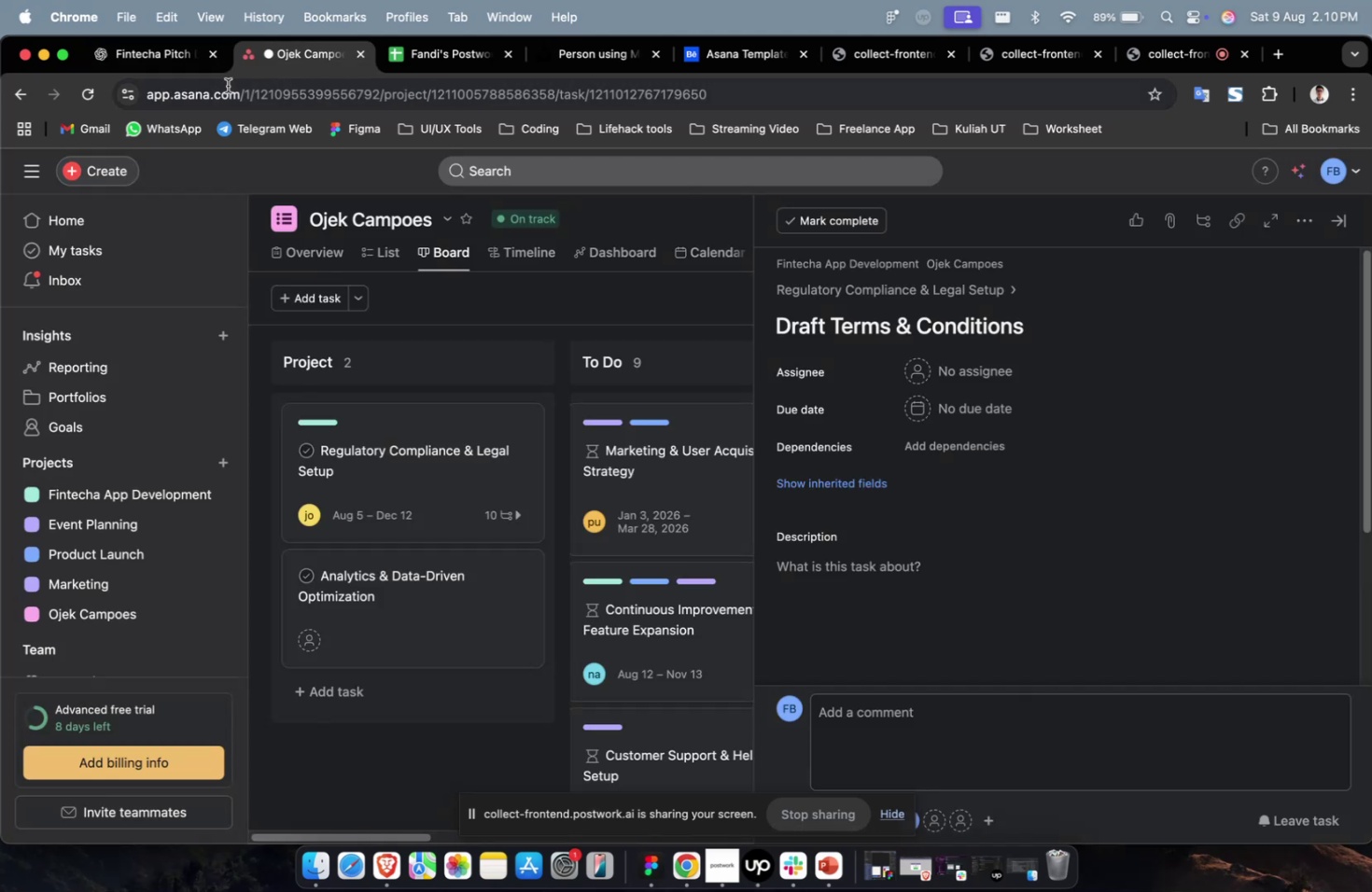 
left_click([139, 71])
 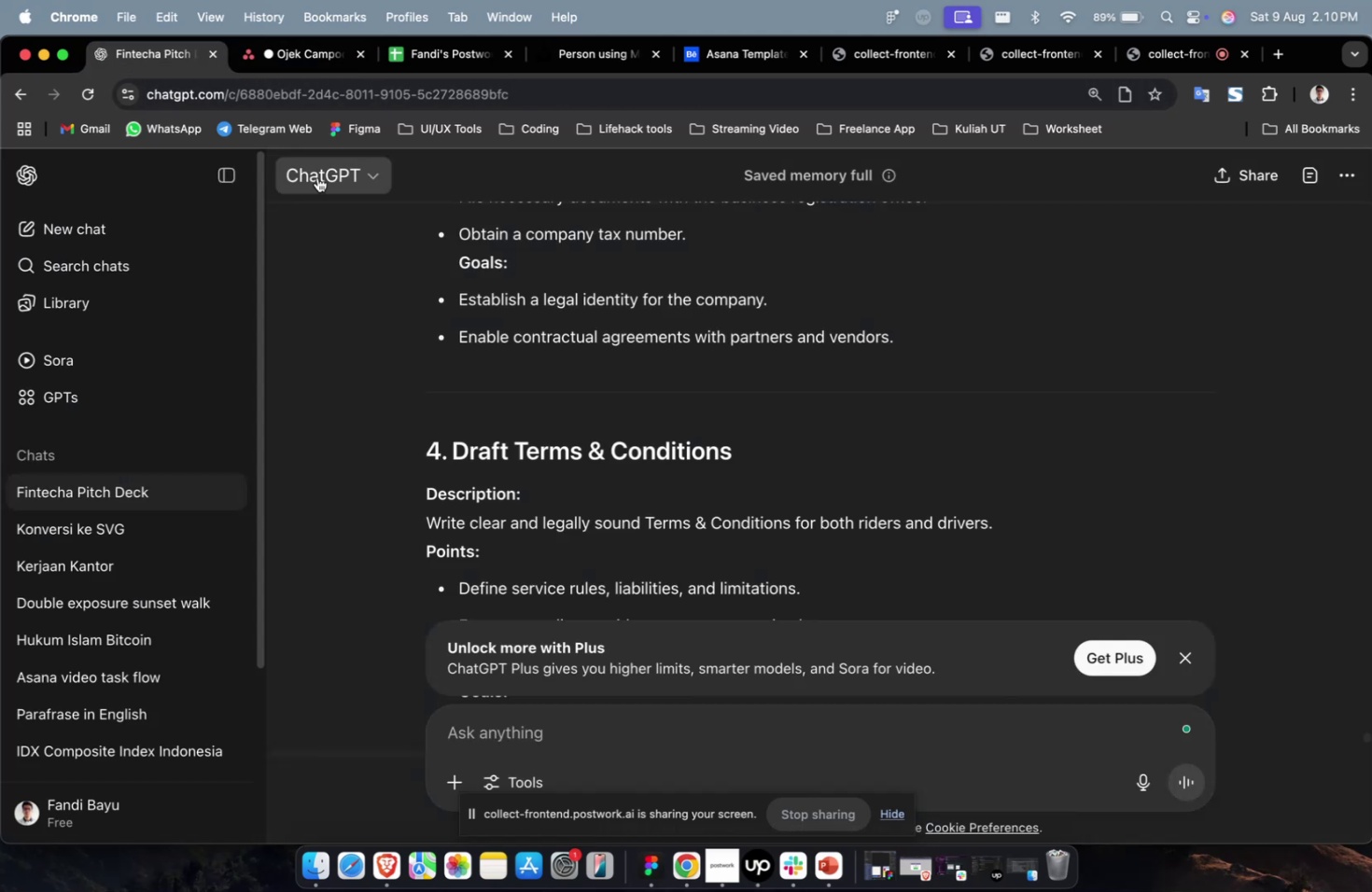 
scroll: coordinate [571, 328], scroll_direction: down, amount: 9.0
 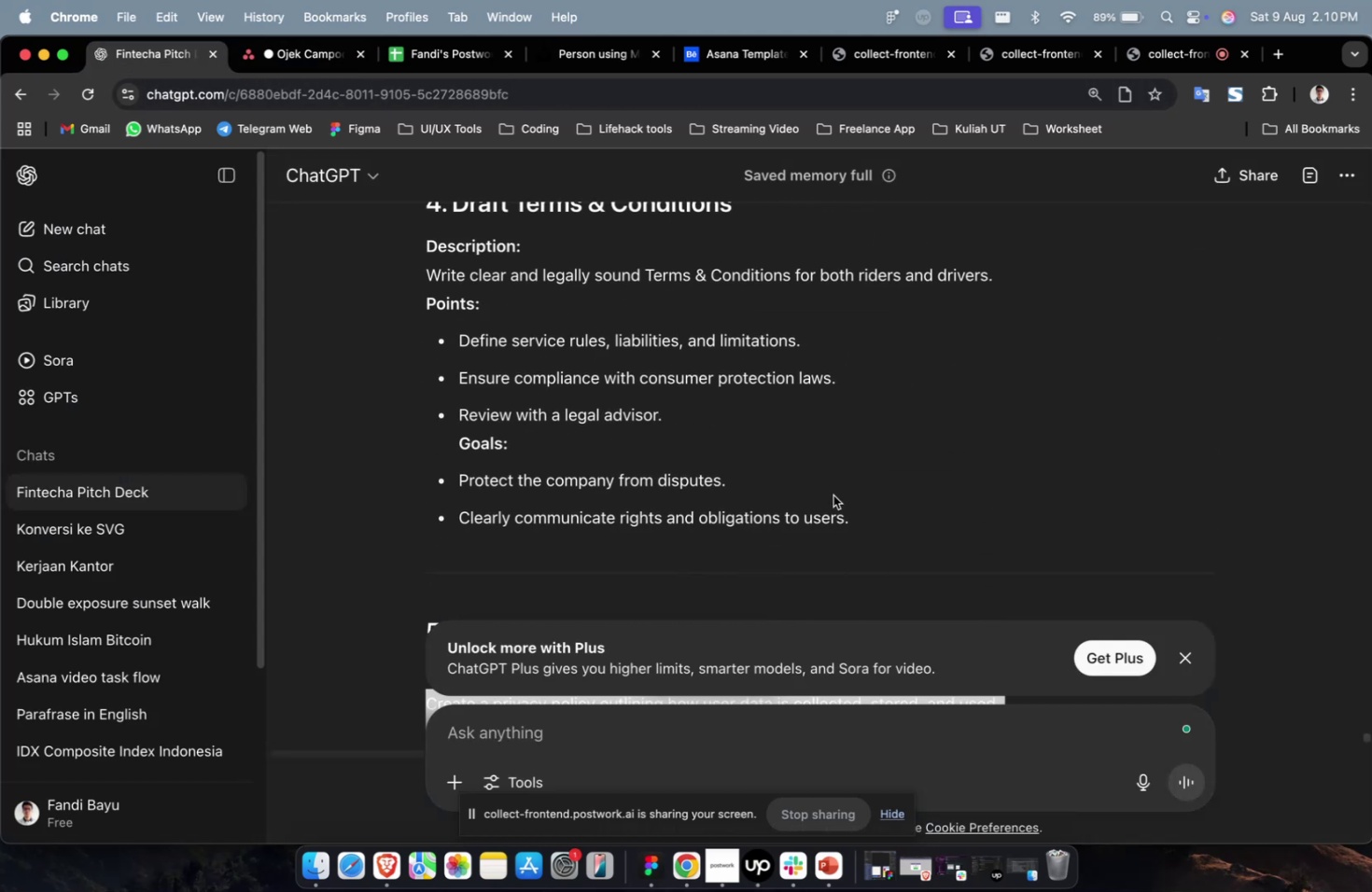 
left_click_drag(start_coordinate=[866, 517], to_coordinate=[385, 277])
 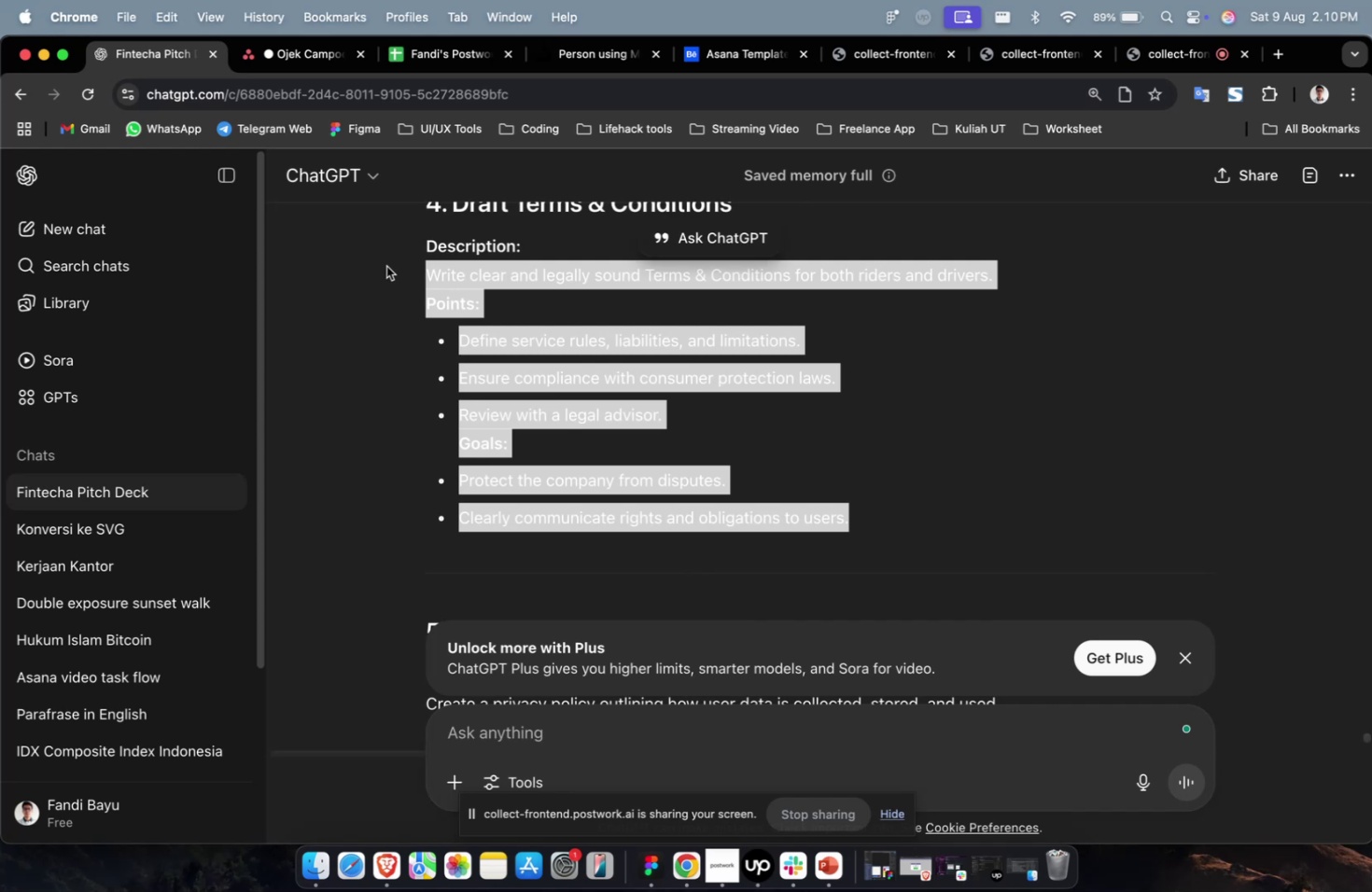 
key(Meta+C)
 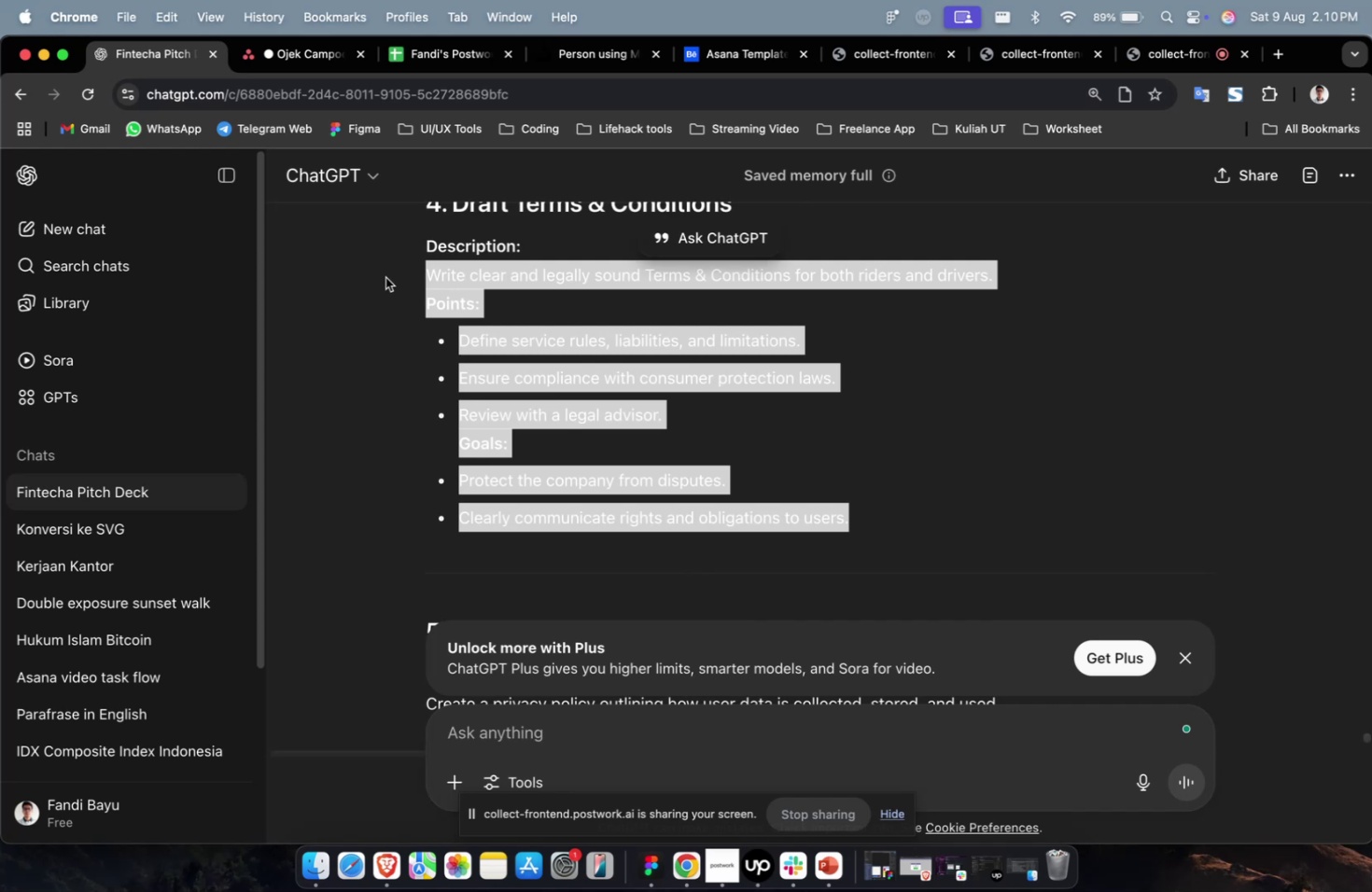 
key(Meta+C)
 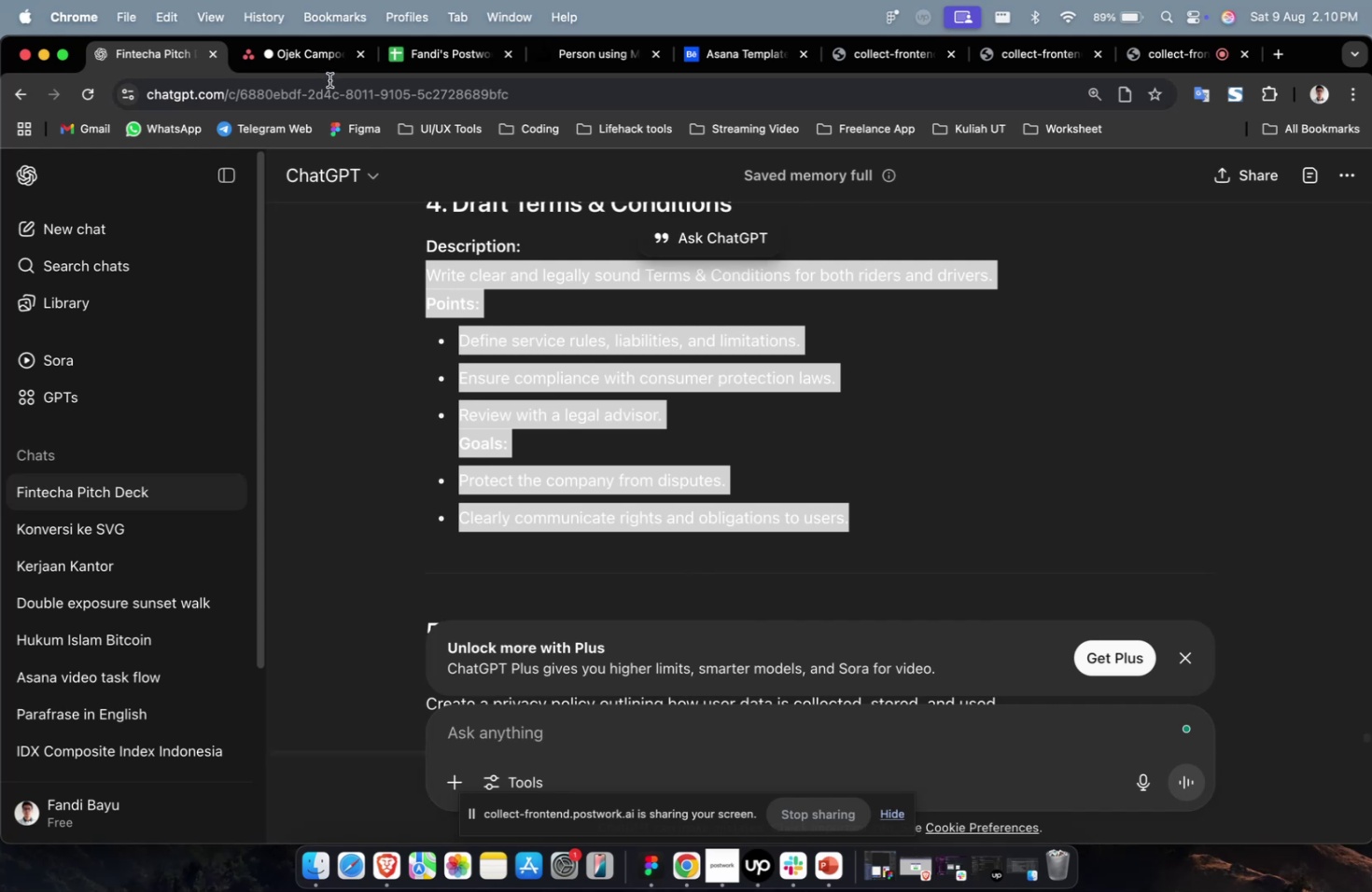 
left_click([322, 67])
 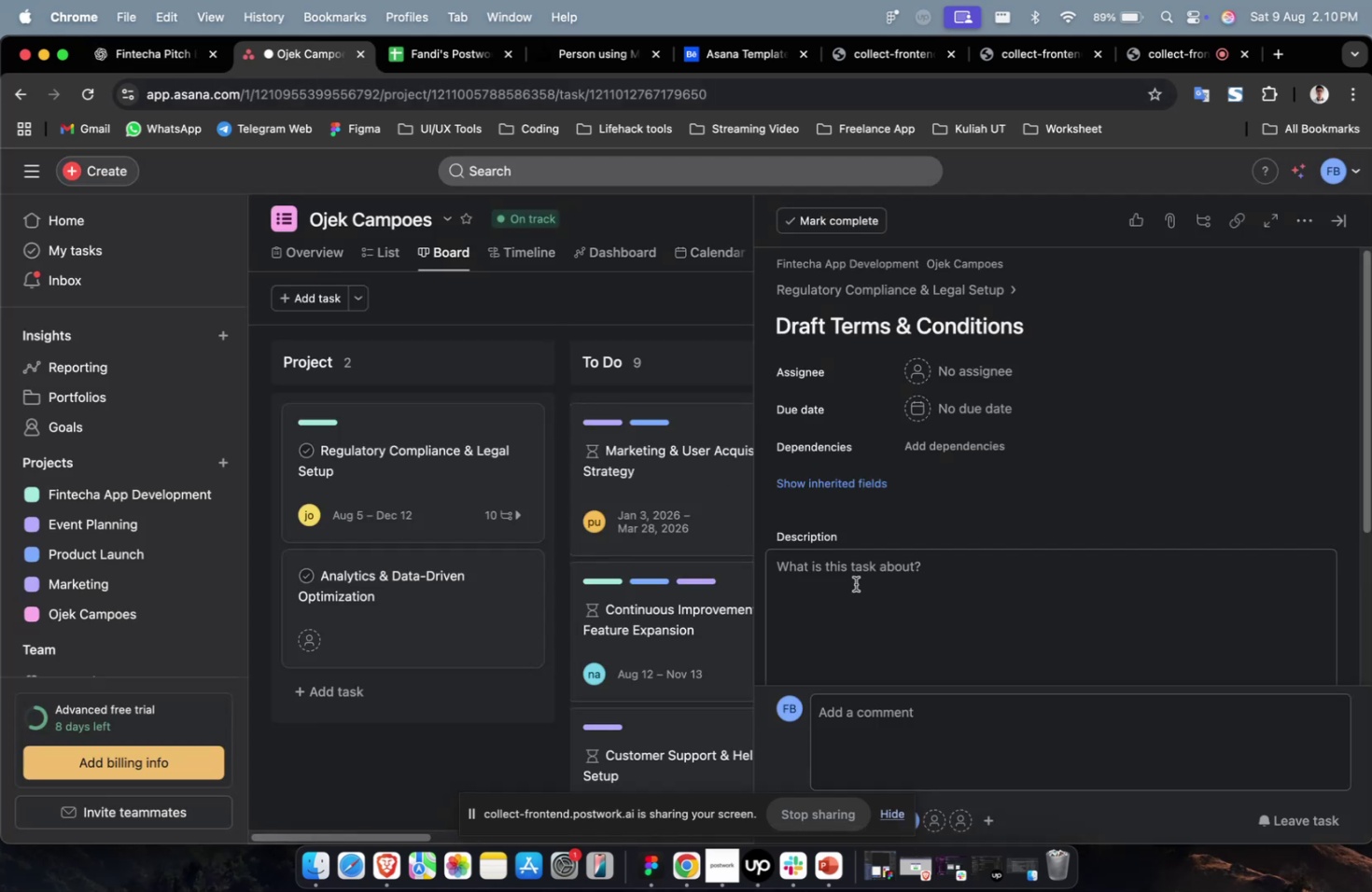 
double_click([864, 591])
 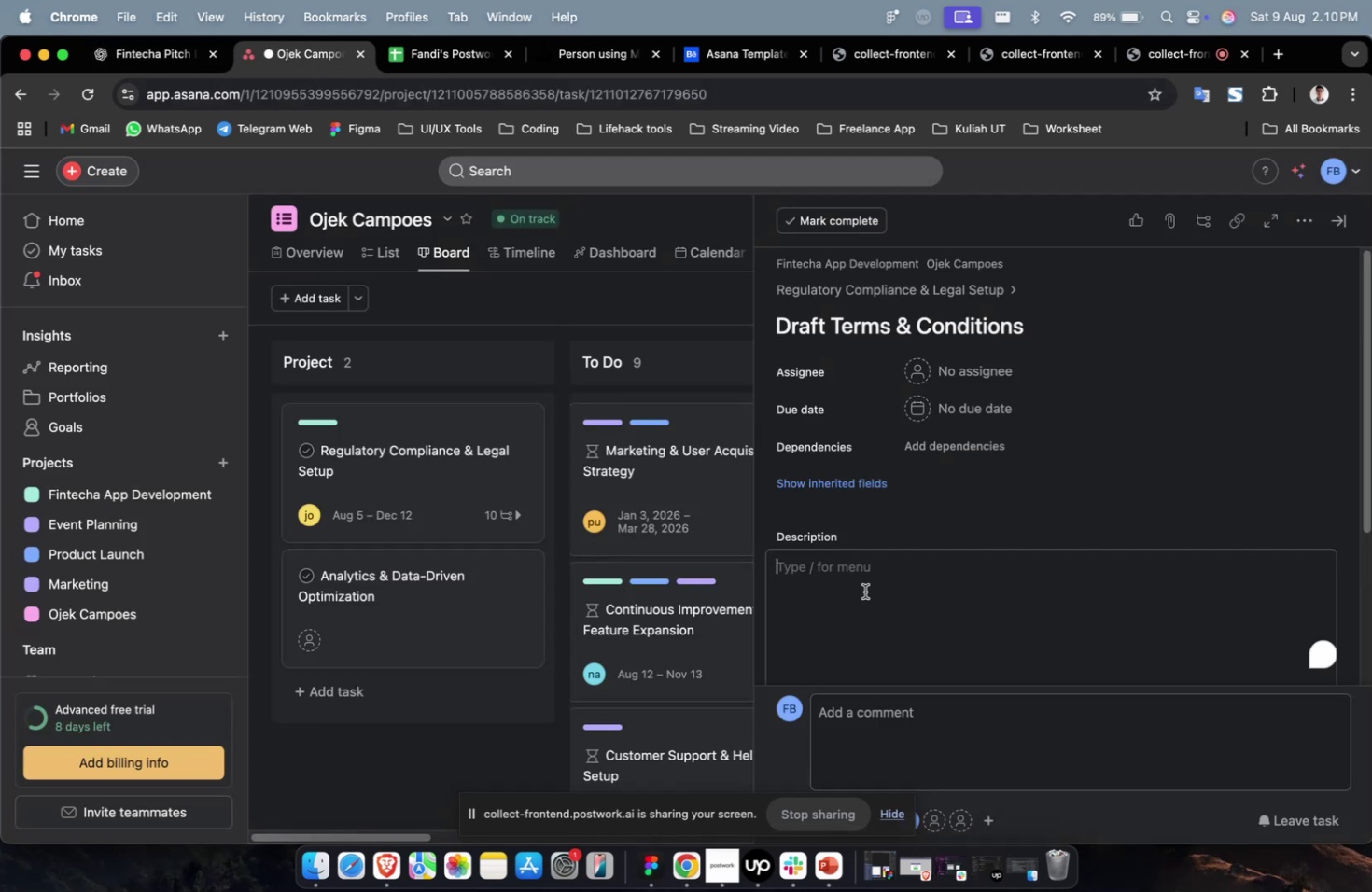 
key(Meta+V)
 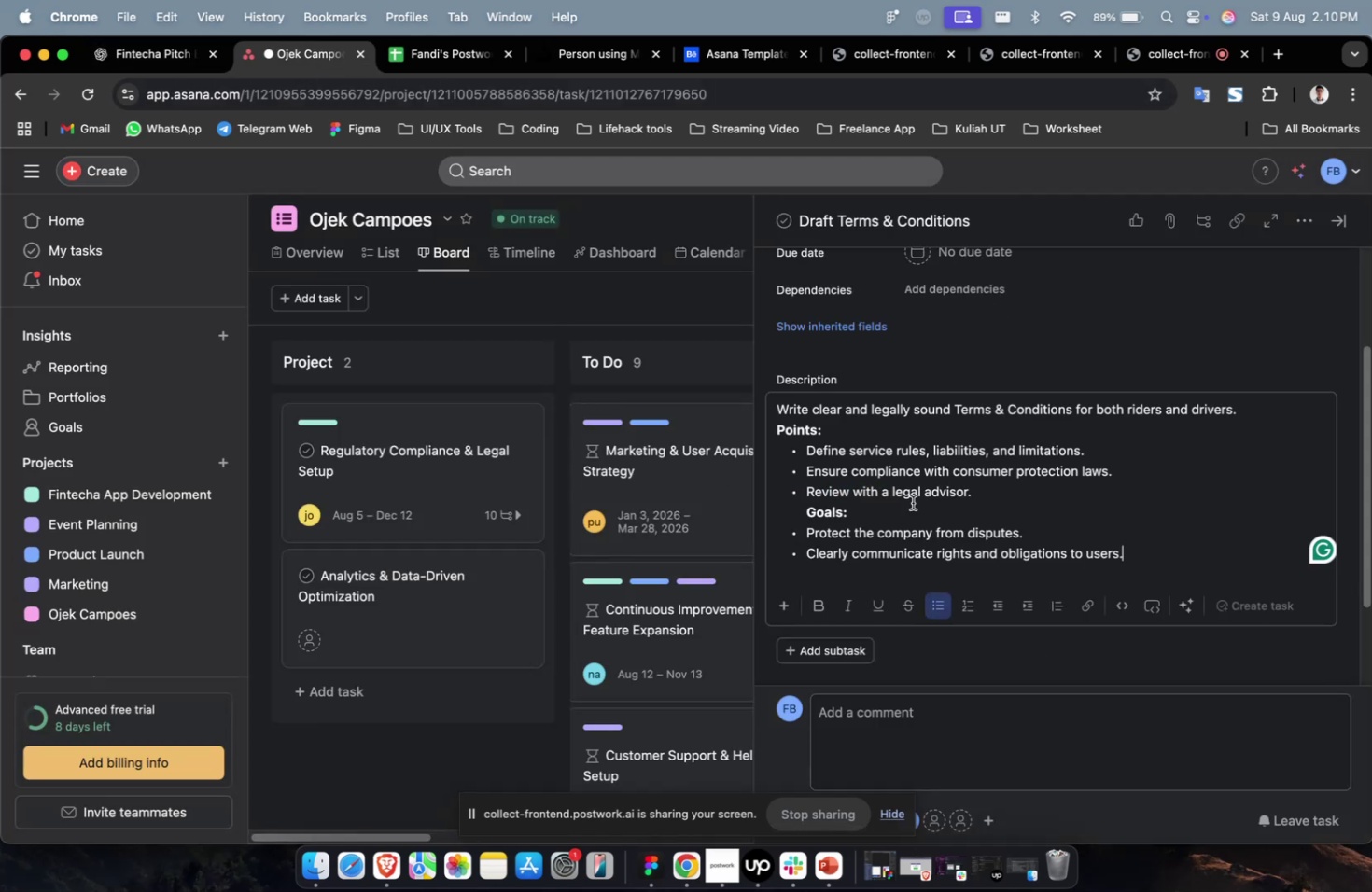 
scroll: coordinate [920, 496], scroll_direction: up, amount: 4.0
 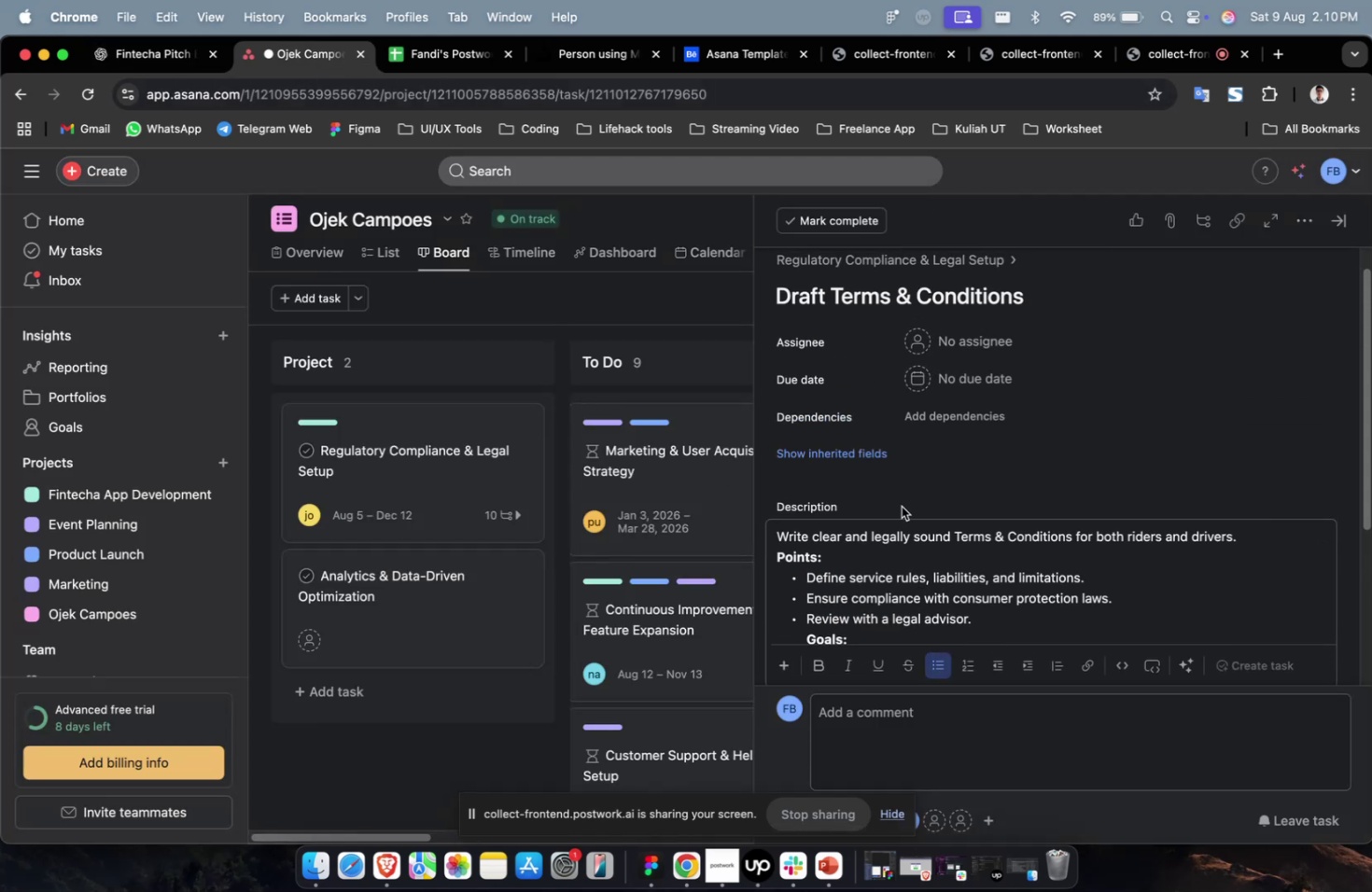 
left_click([987, 341])
 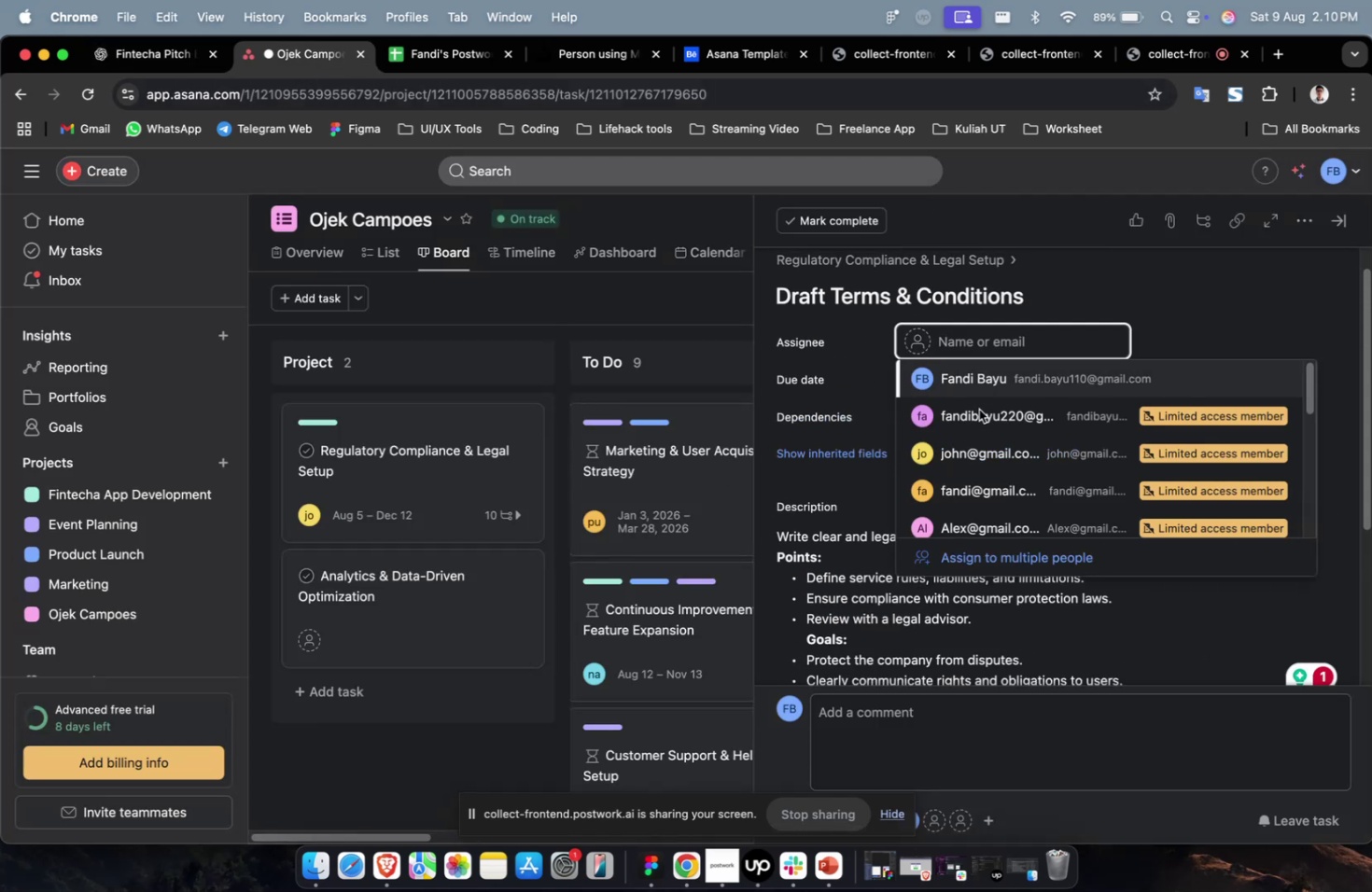 
double_click([978, 411])
 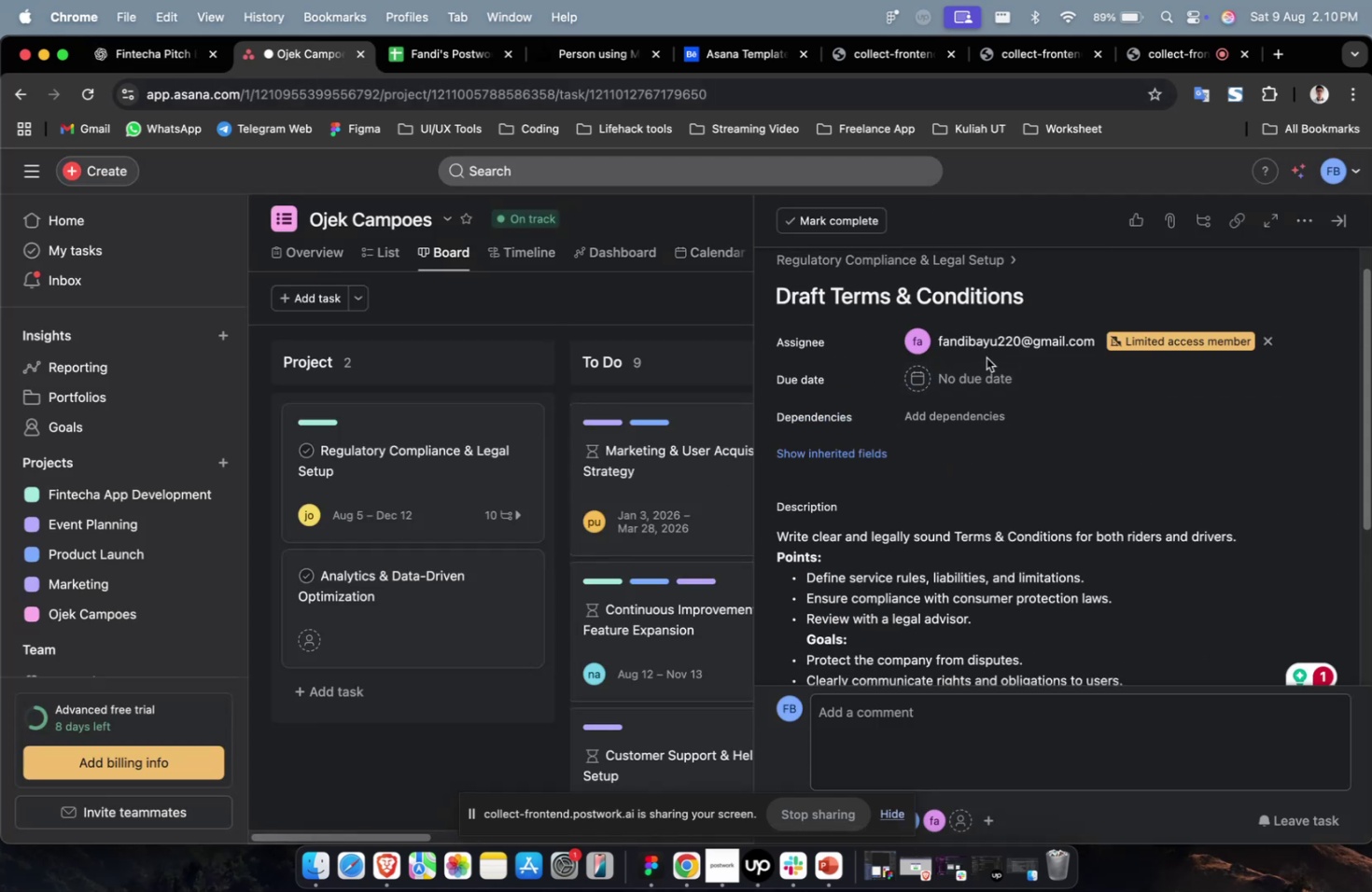 
triple_click([986, 357])
 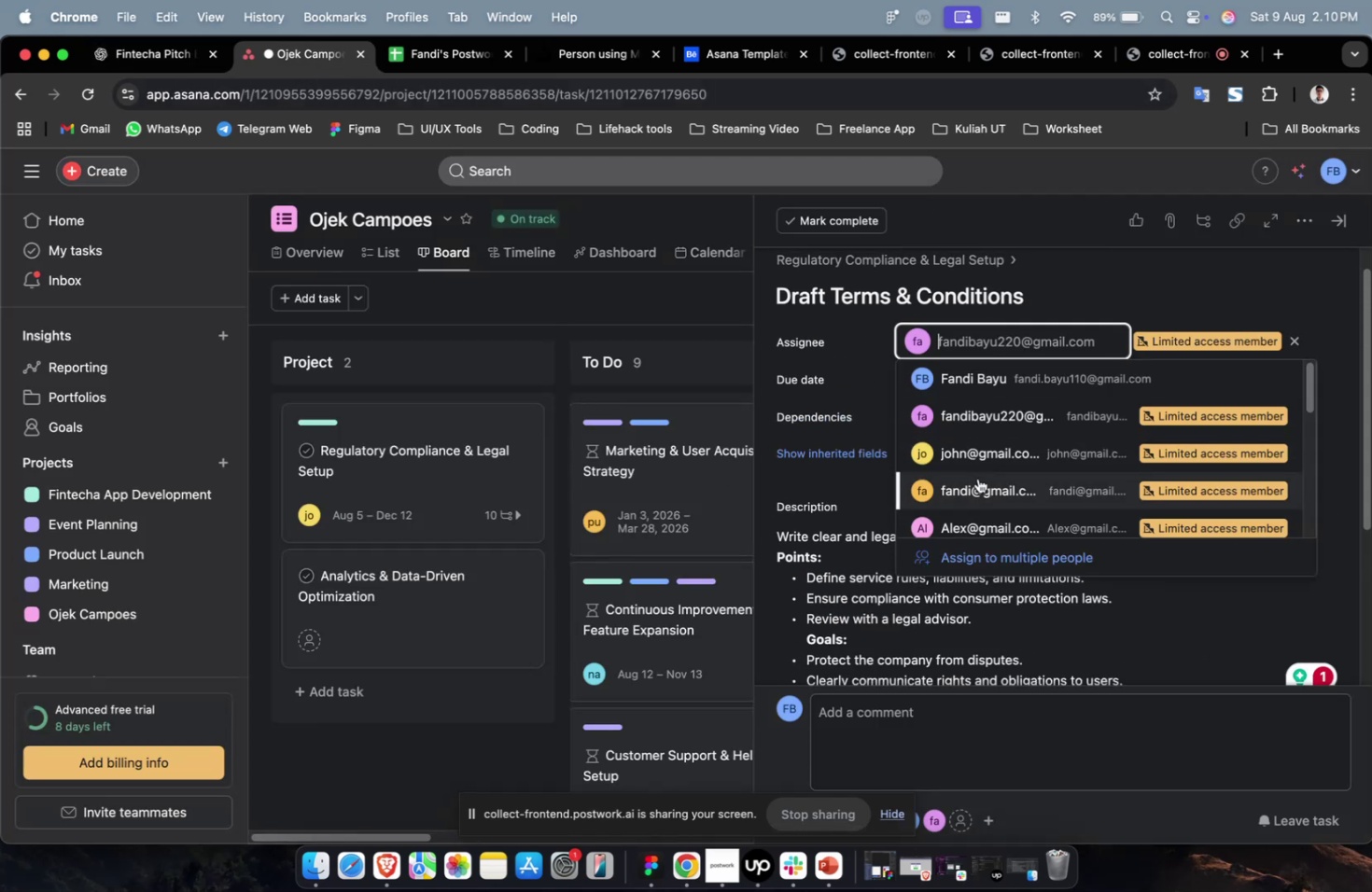 
triple_click([981, 497])
 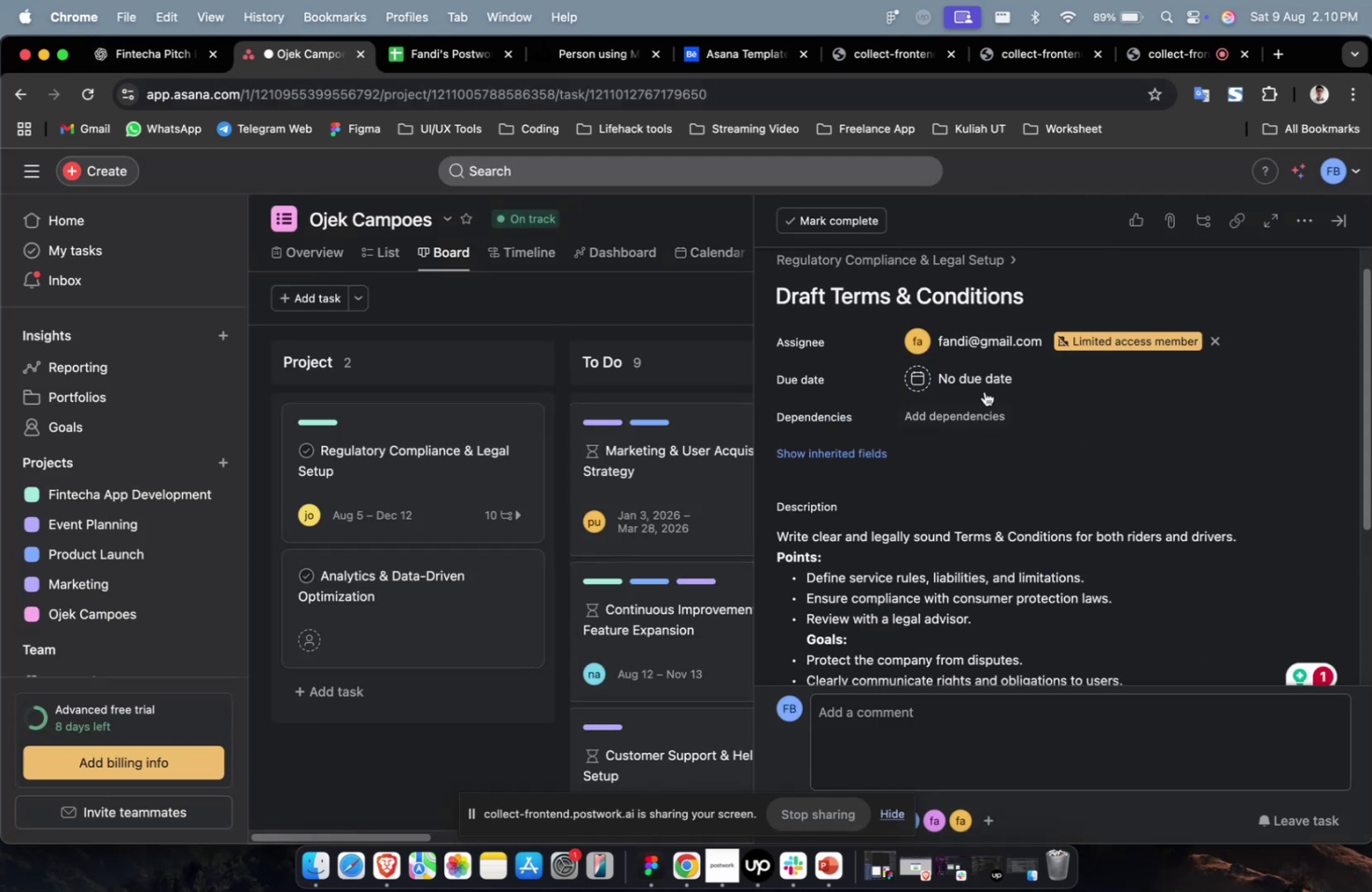 
triple_click([983, 390])
 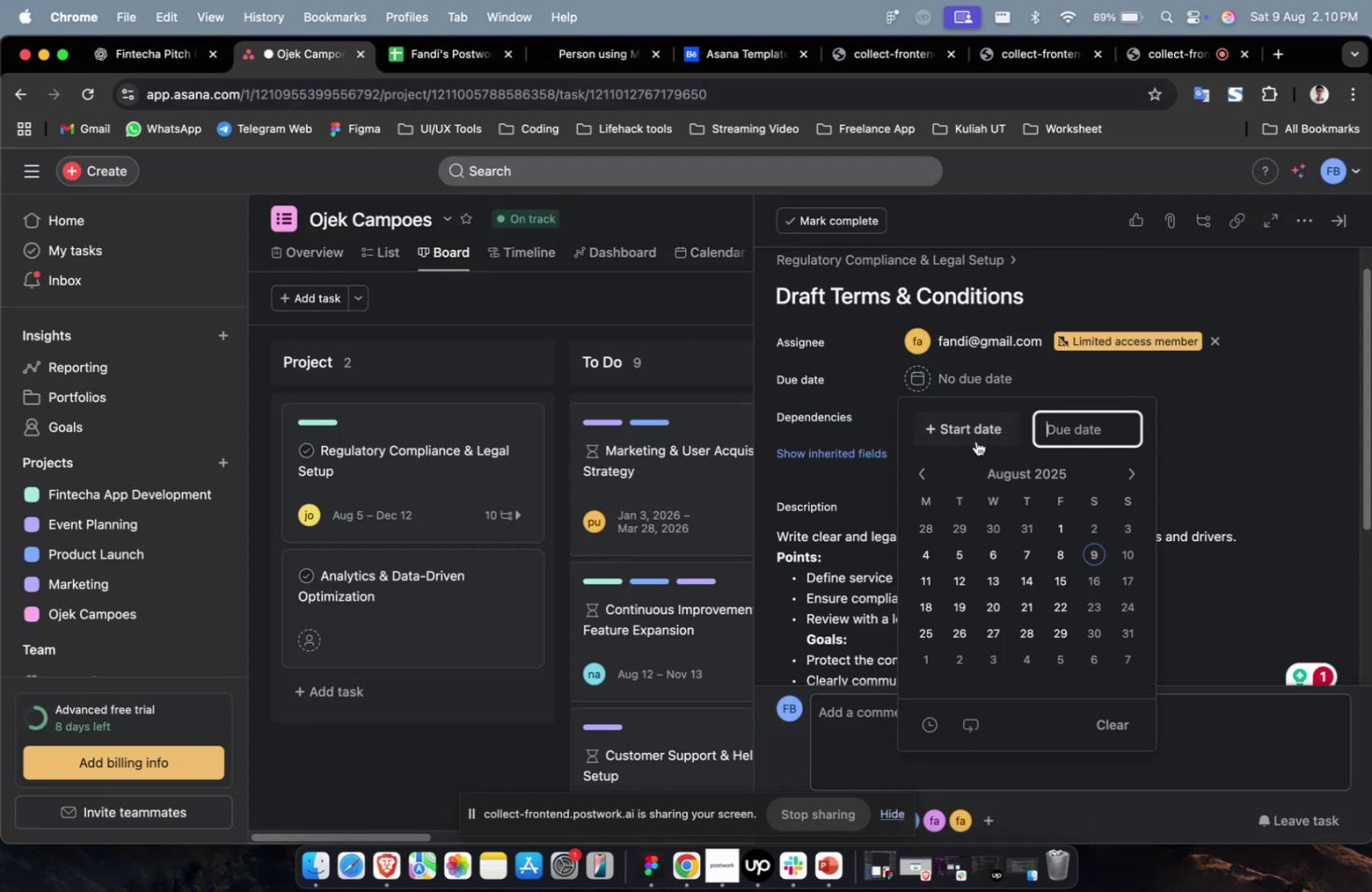 
triple_click([975, 440])
 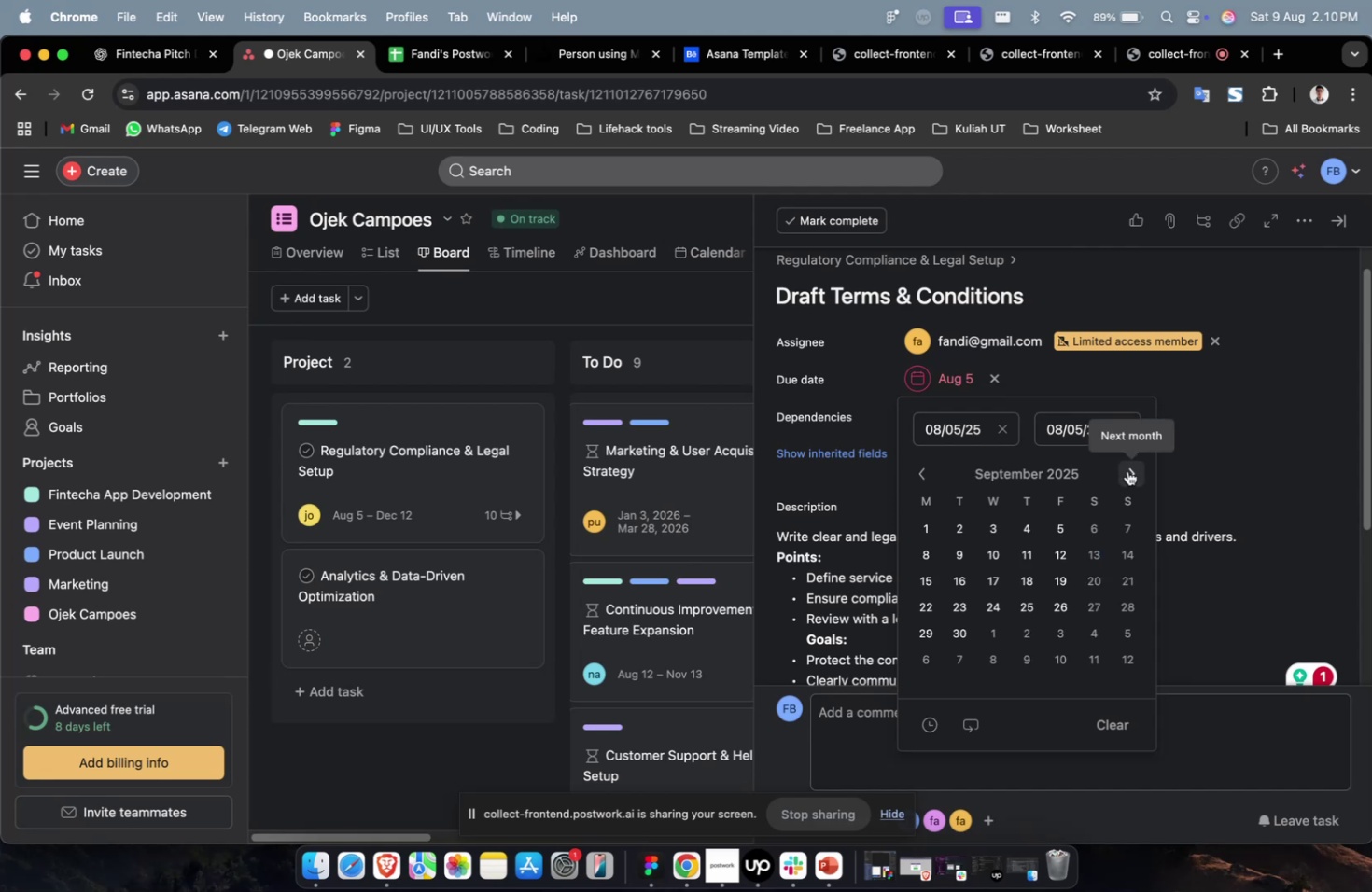 
triple_click([1049, 603])
 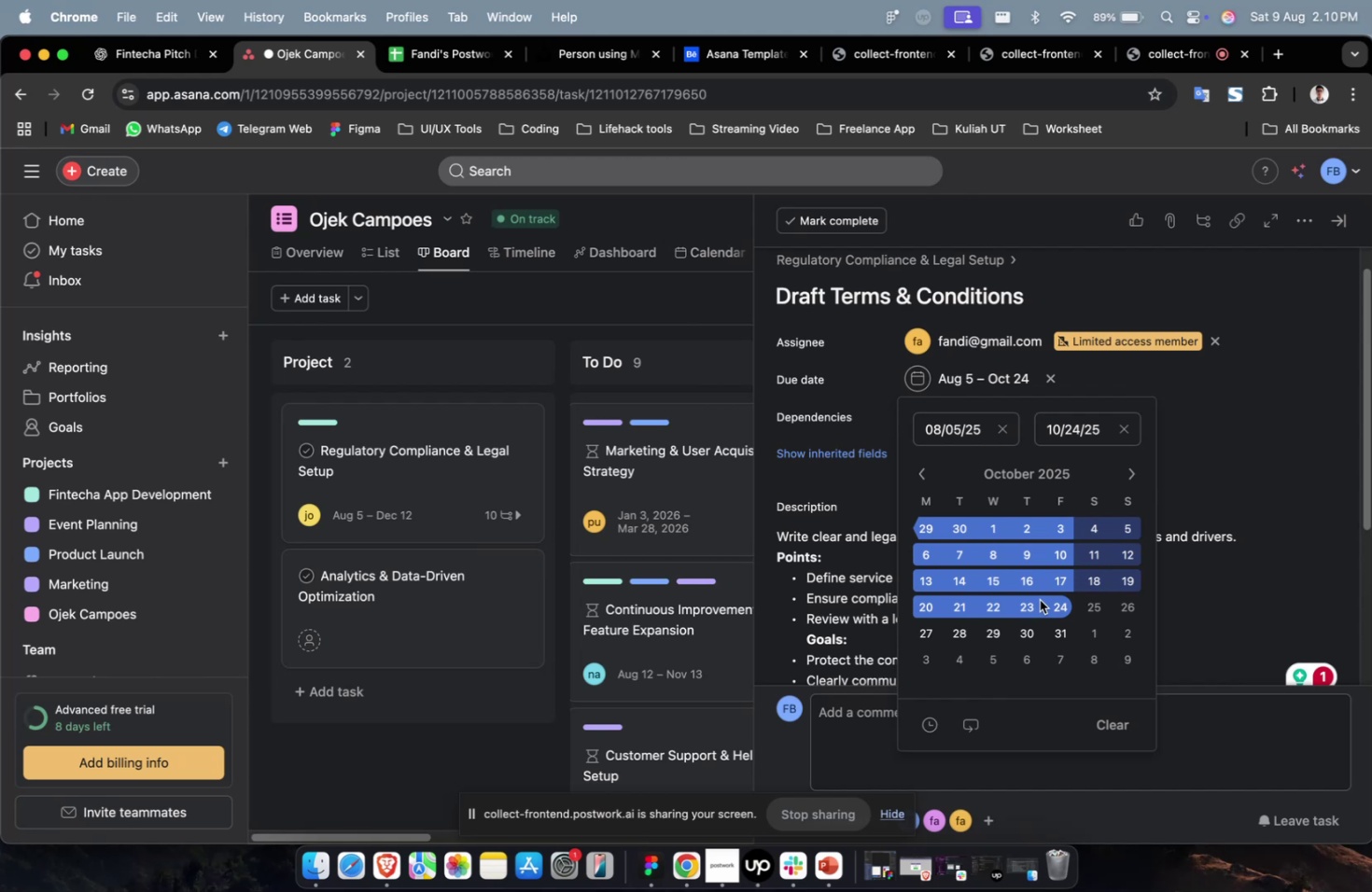 
wait(29.25)
 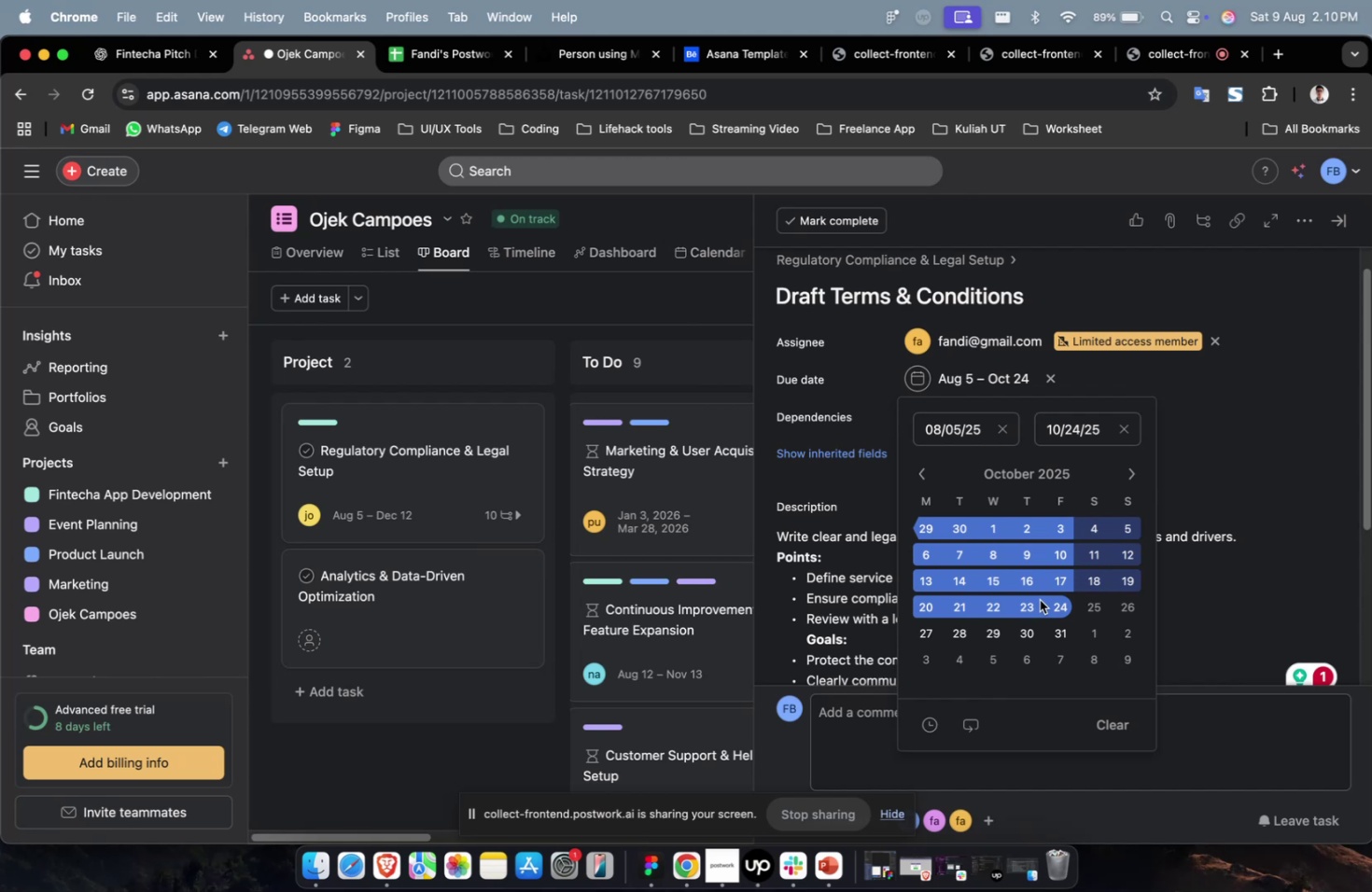 
scroll: coordinate [1038, 599], scroll_direction: up, amount: 4.0
 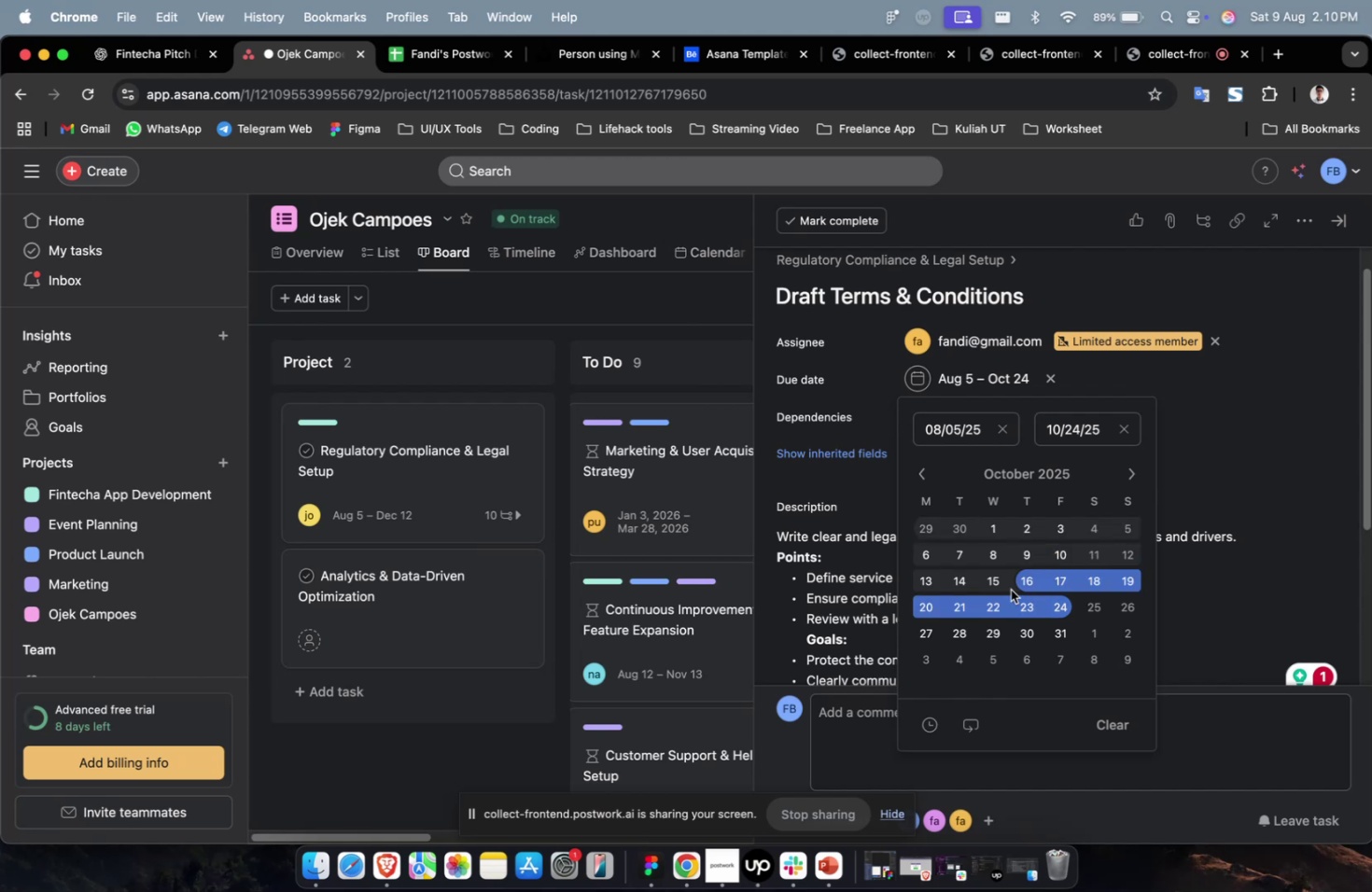 
scroll: coordinate [1004, 614], scroll_direction: down, amount: 2.0
 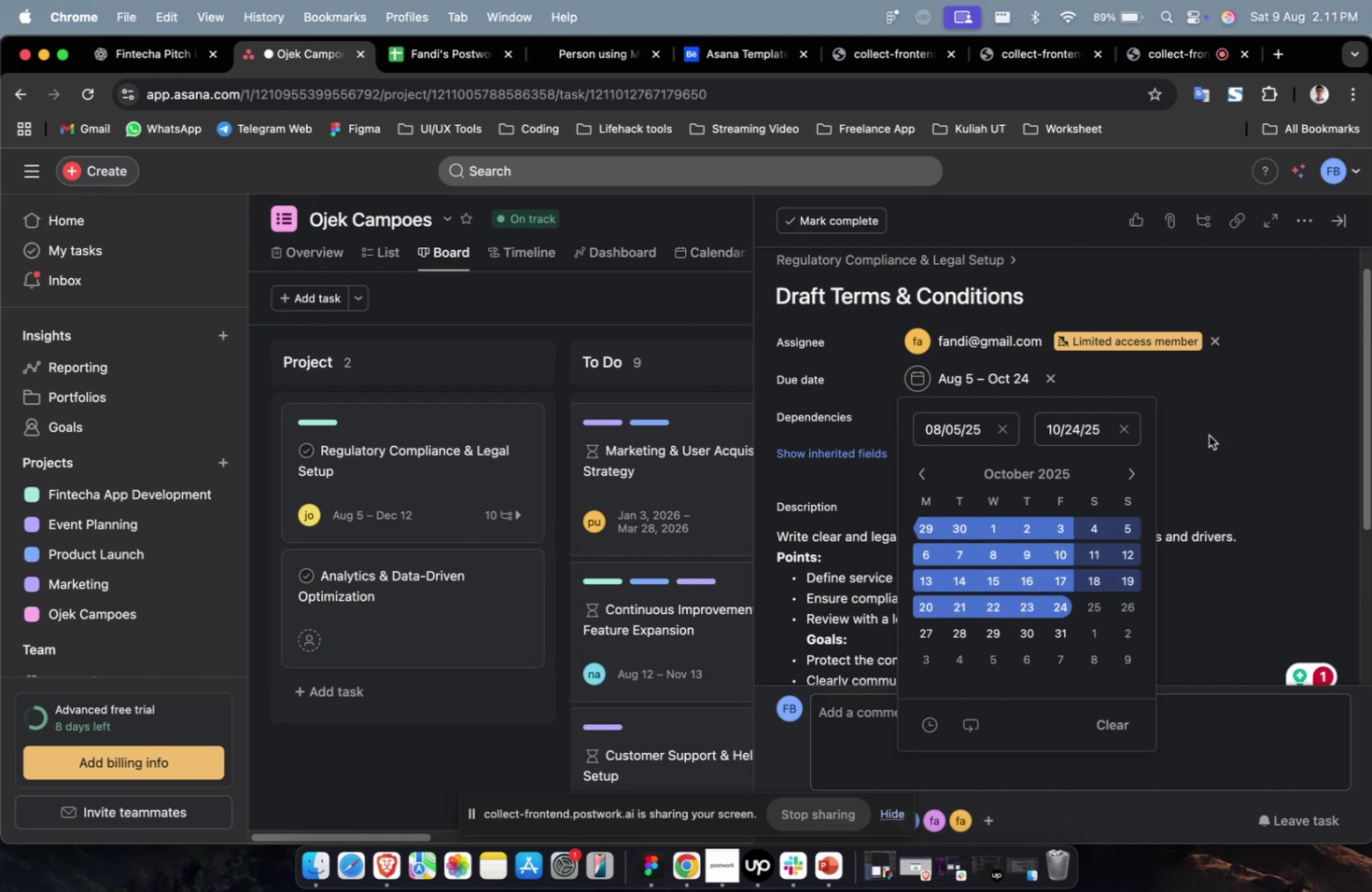 
left_click([1212, 432])
 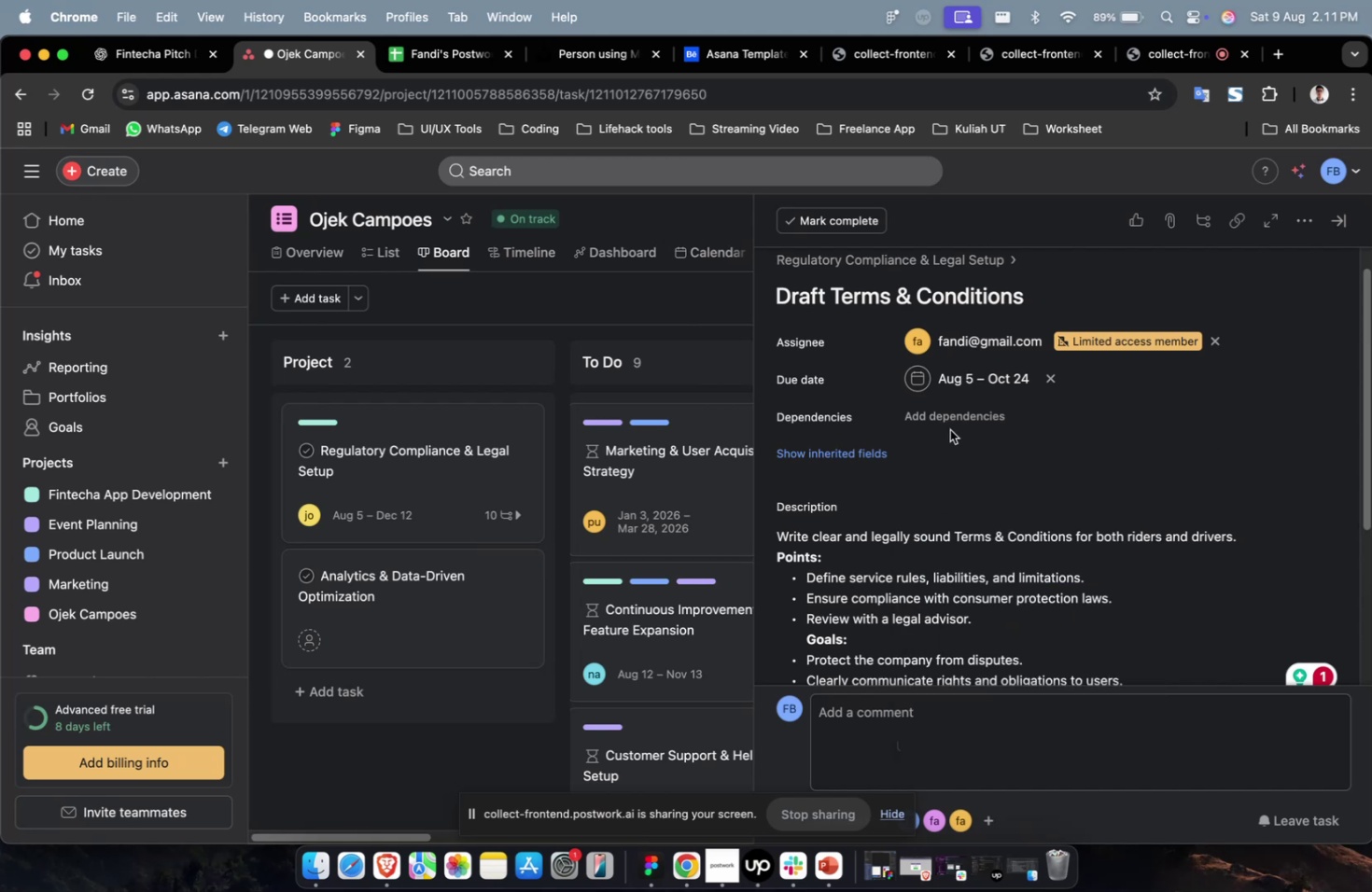 
double_click([945, 421])
 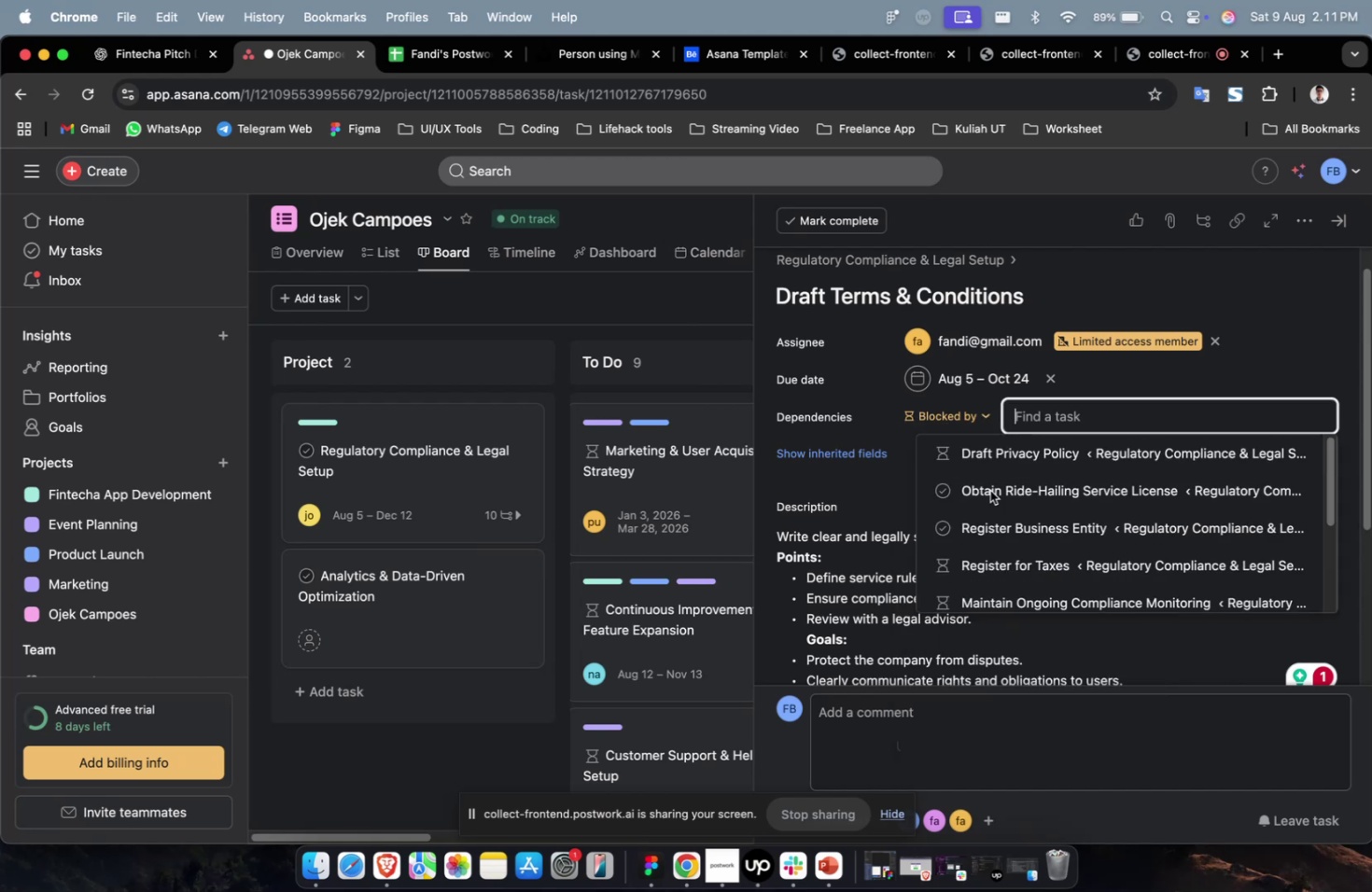 
triple_click([989, 490])
 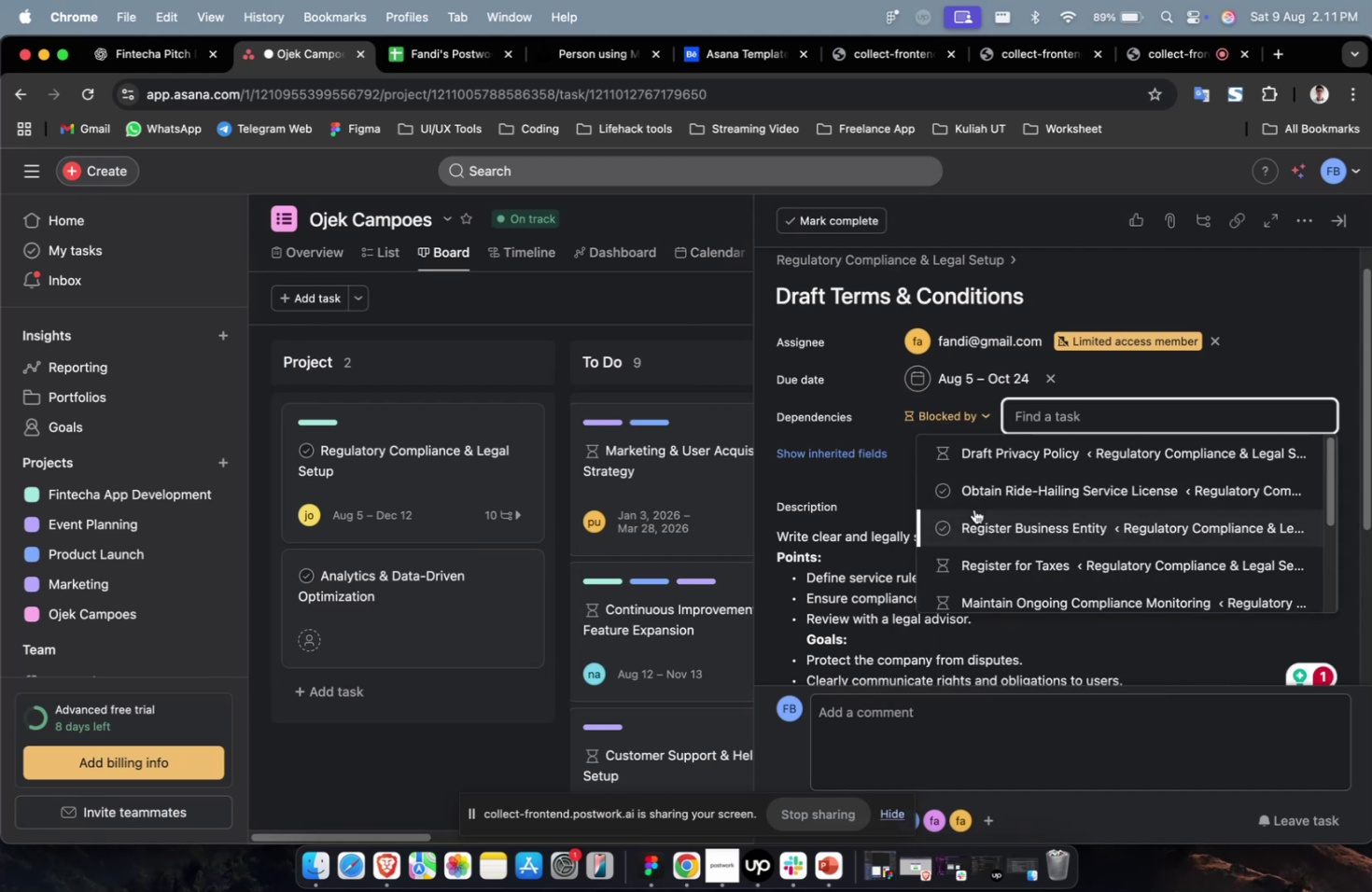 
left_click([1020, 537])
 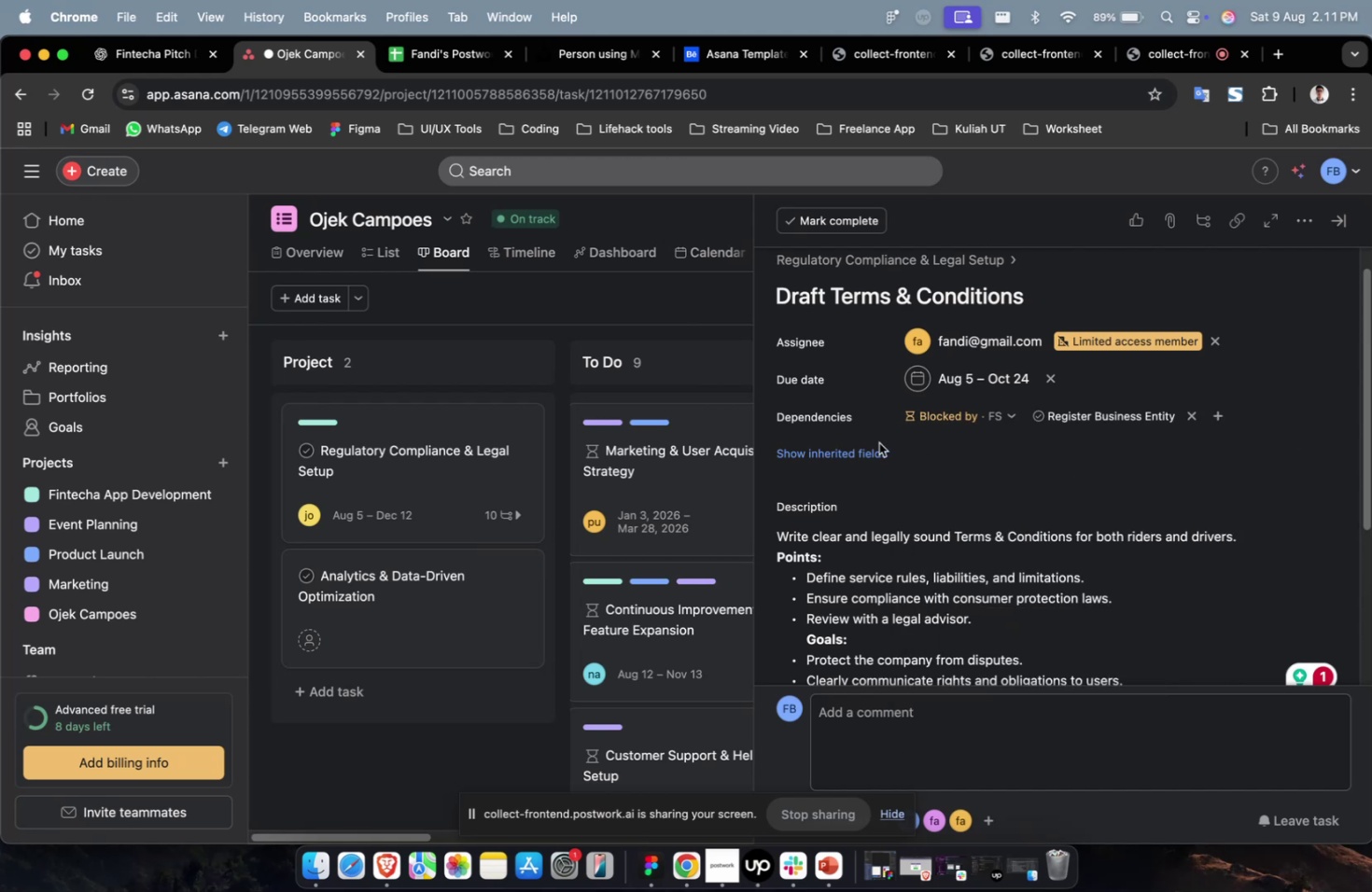 
double_click([869, 442])
 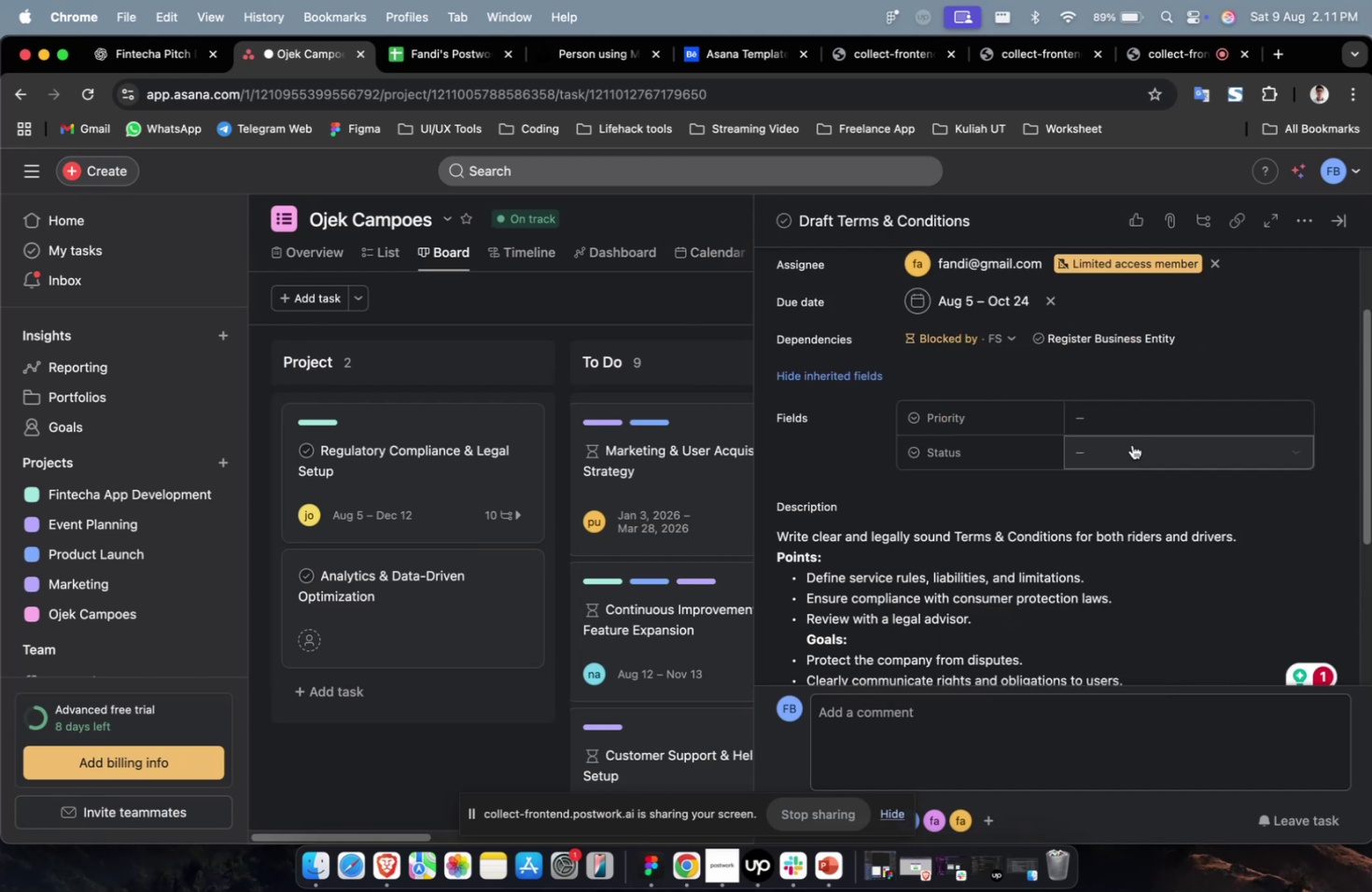 
triple_click([1135, 426])
 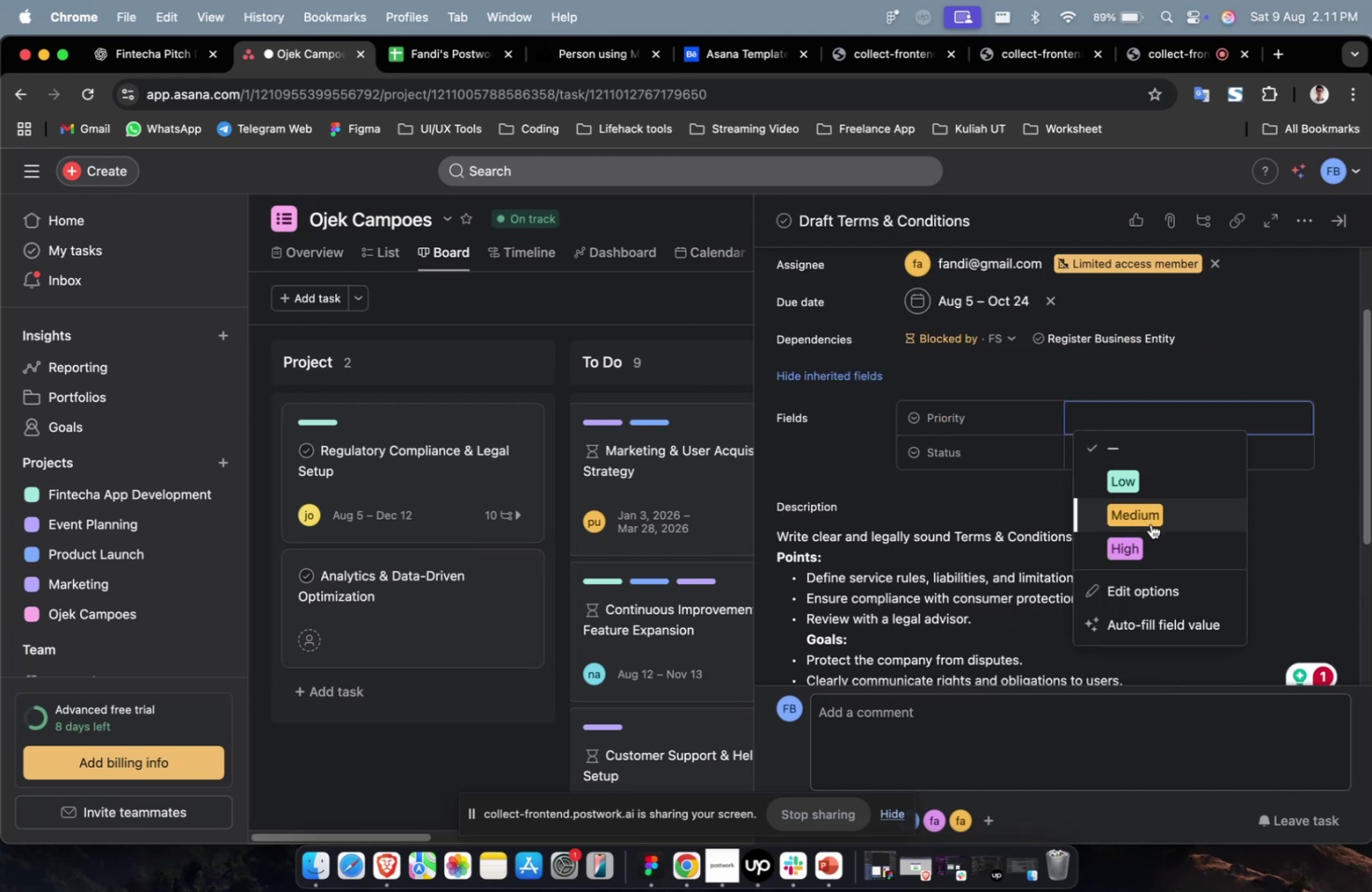 
triple_click([1150, 523])
 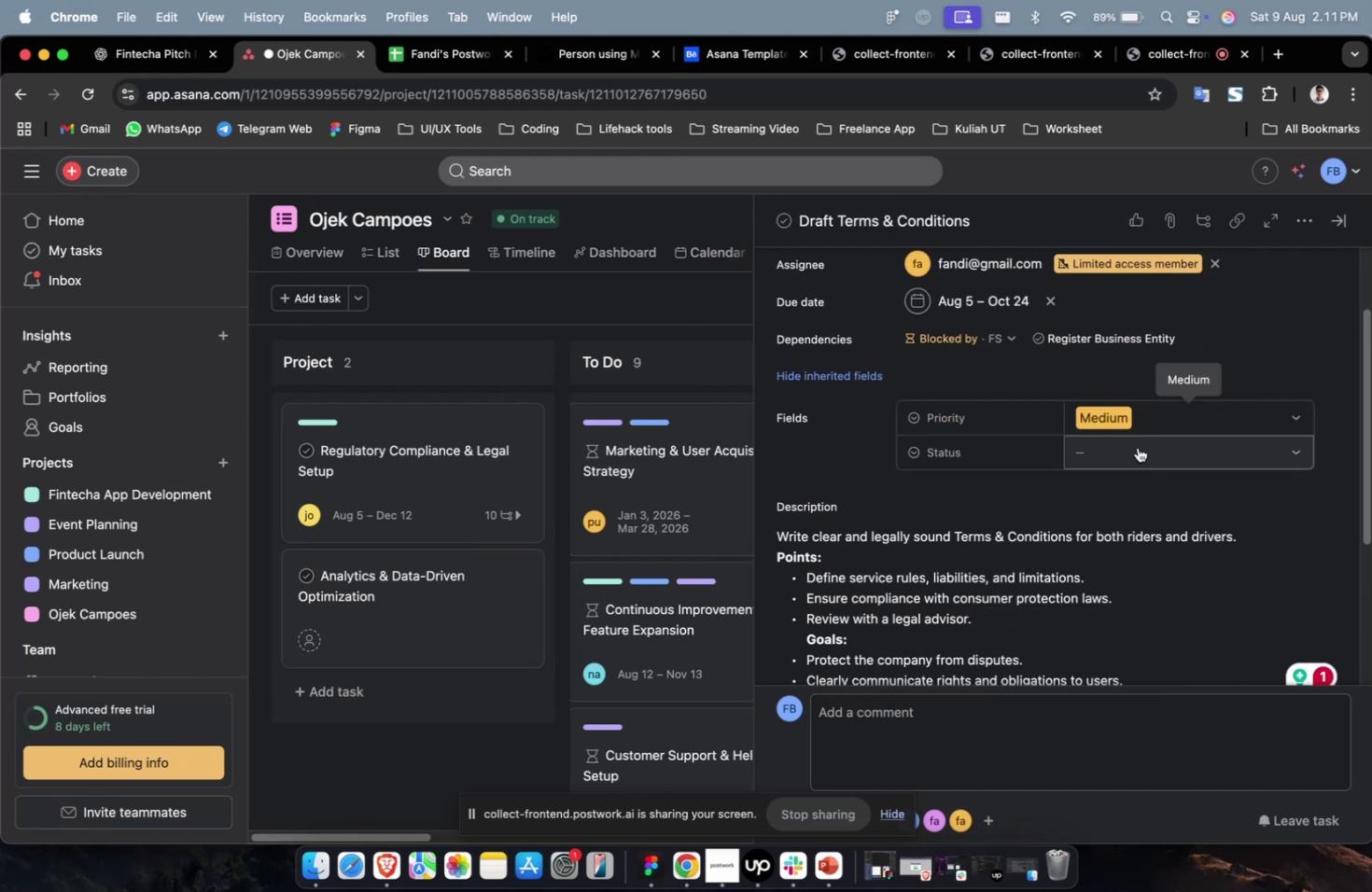 
triple_click([1137, 447])
 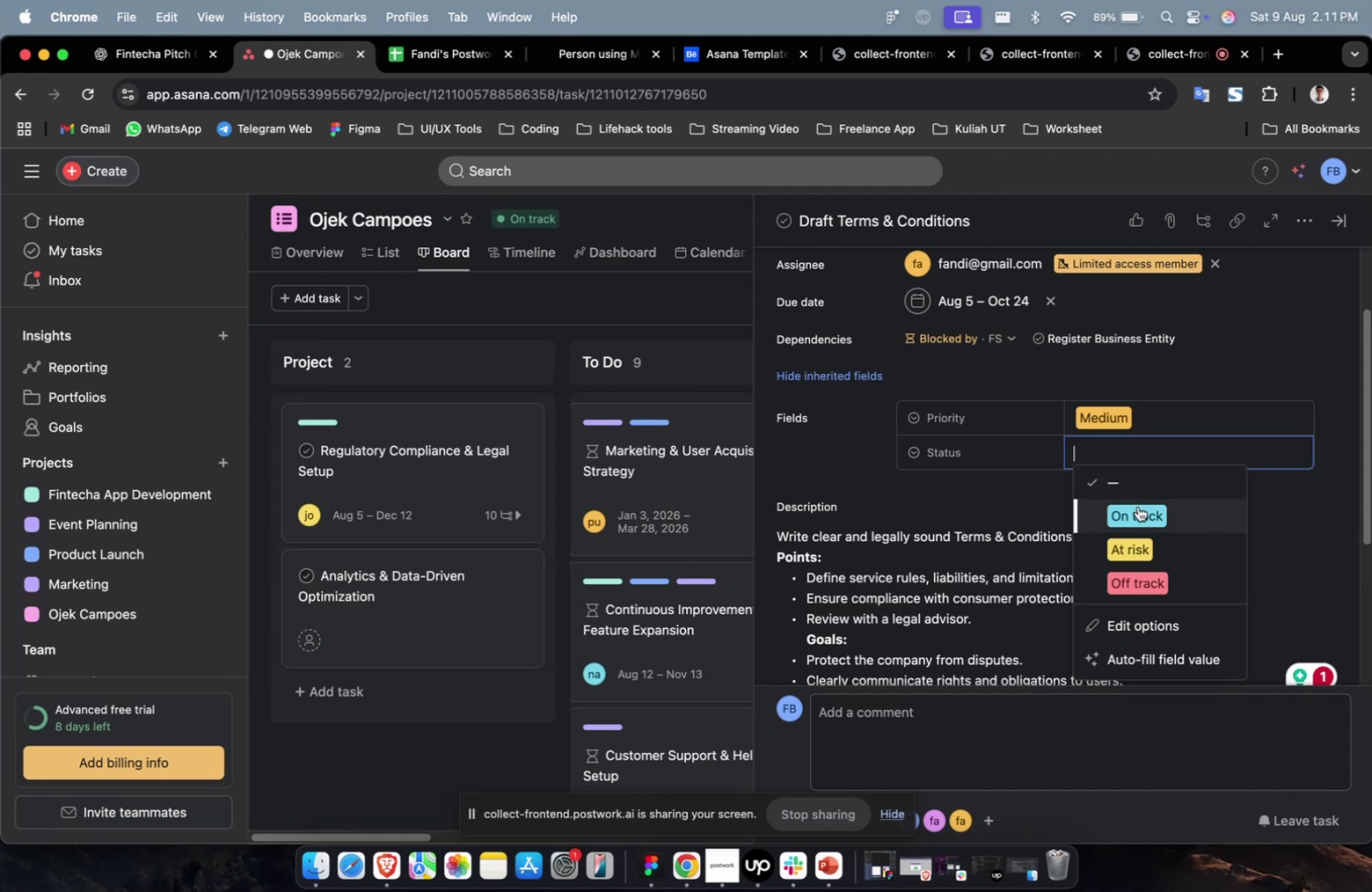 
triple_click([1138, 509])
 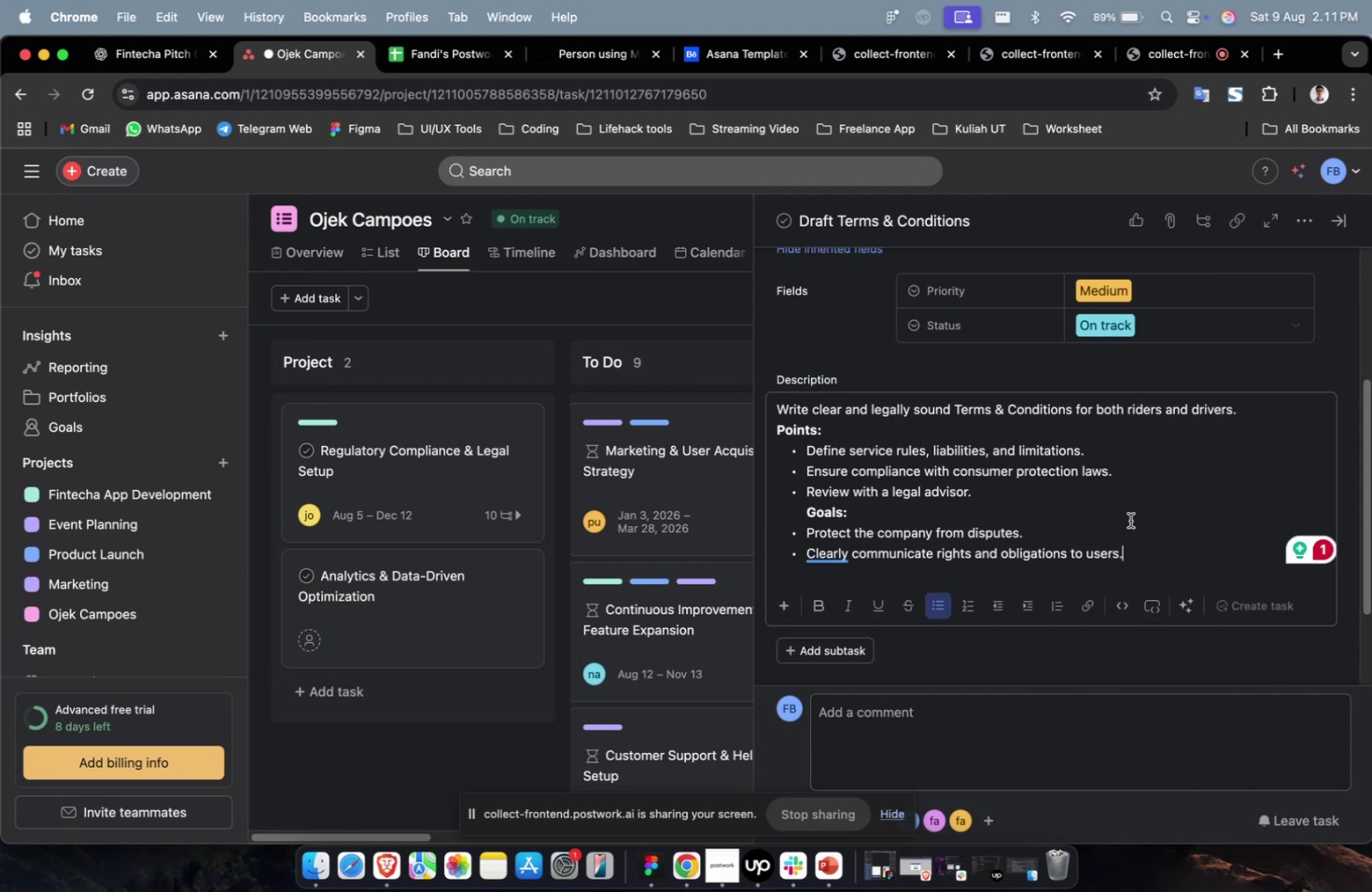 
scroll: coordinate [1127, 524], scroll_direction: down, amount: 35.0
 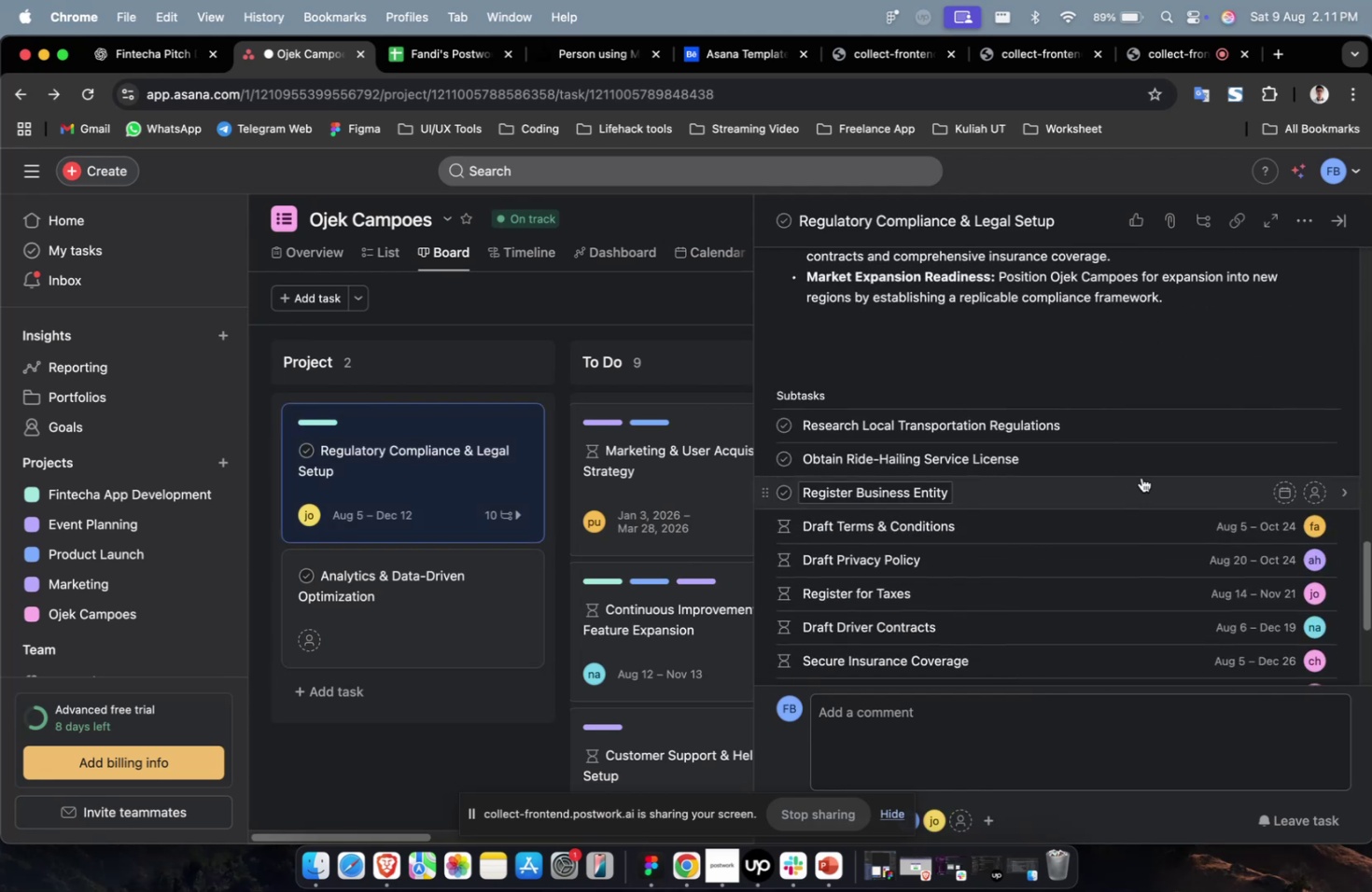 
left_click([1141, 477])
 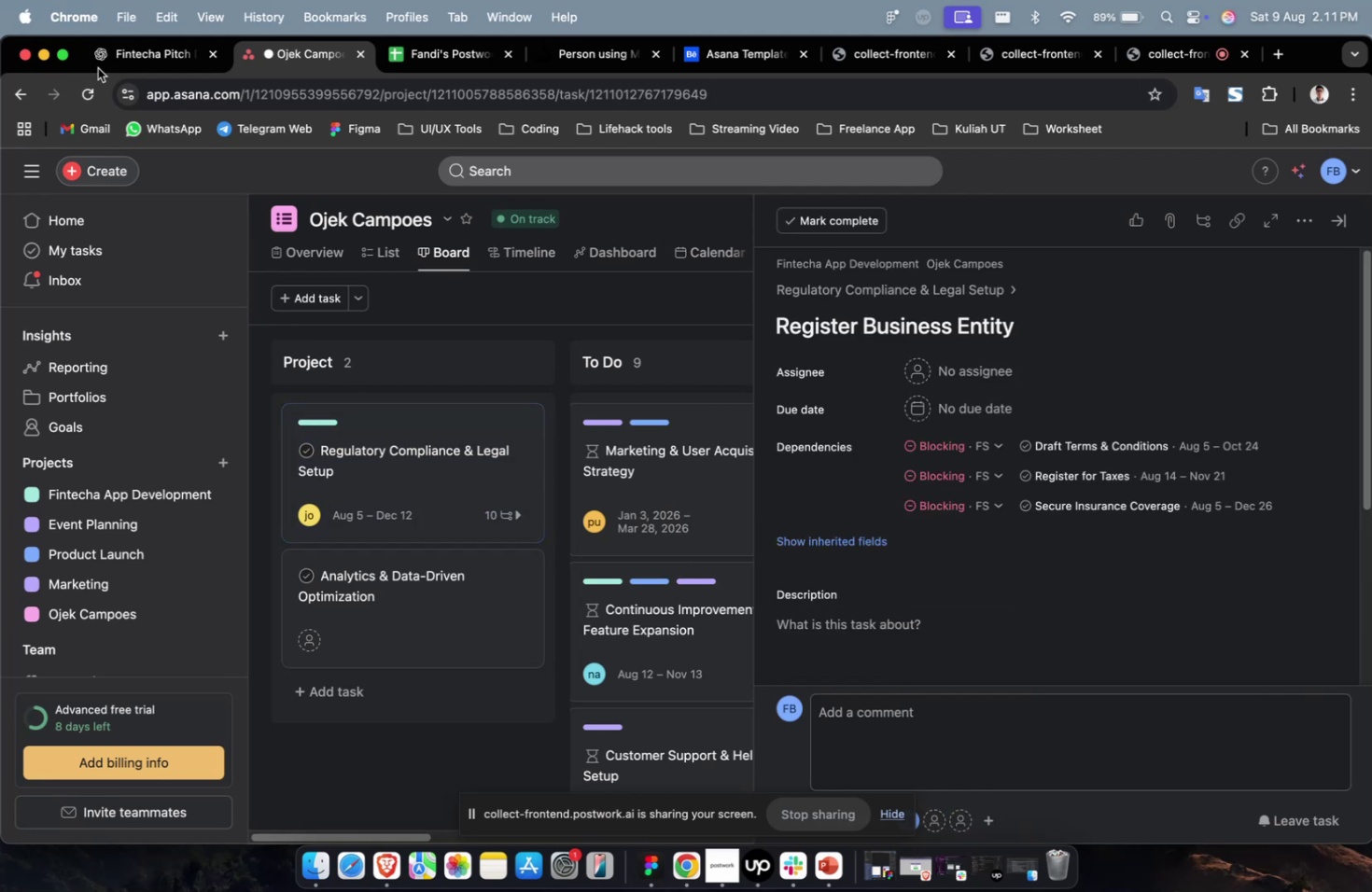 
left_click([143, 57])
 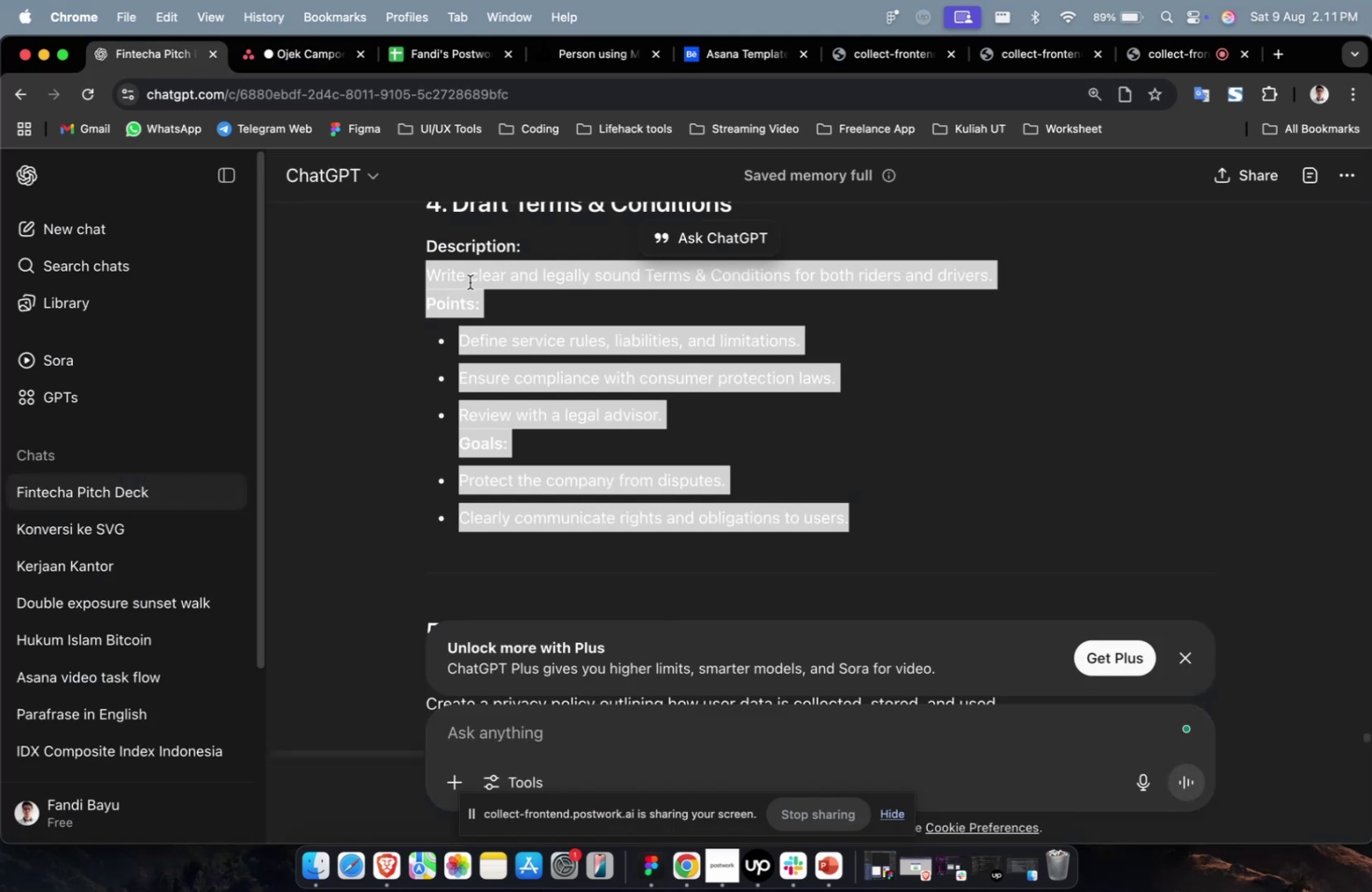 
scroll: coordinate [721, 432], scroll_direction: up, amount: 11.0
 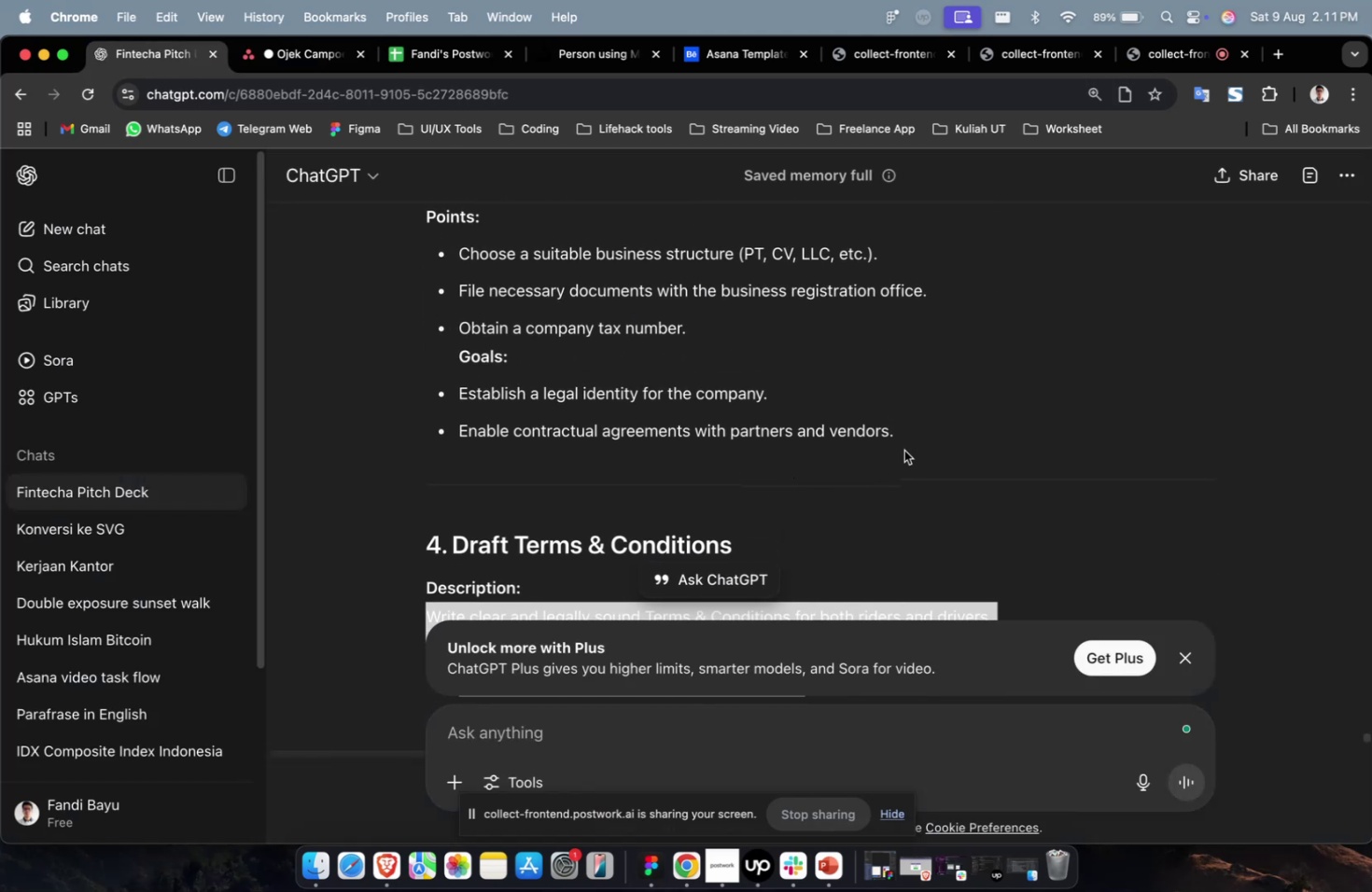 
left_click_drag(start_coordinate=[925, 437], to_coordinate=[411, 491])
 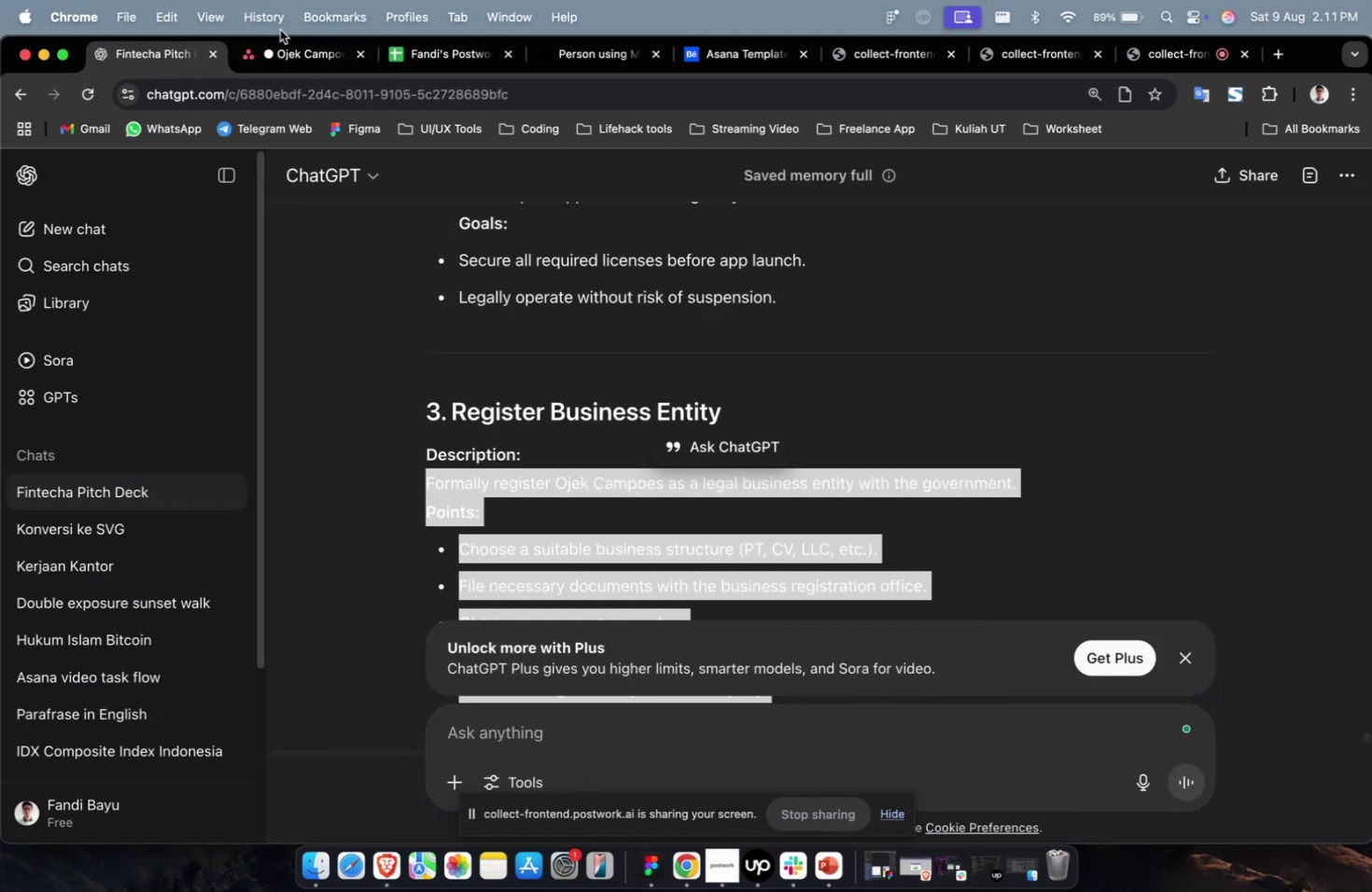 
scroll: coordinate [412, 244], scroll_direction: up, amount: 8.0
 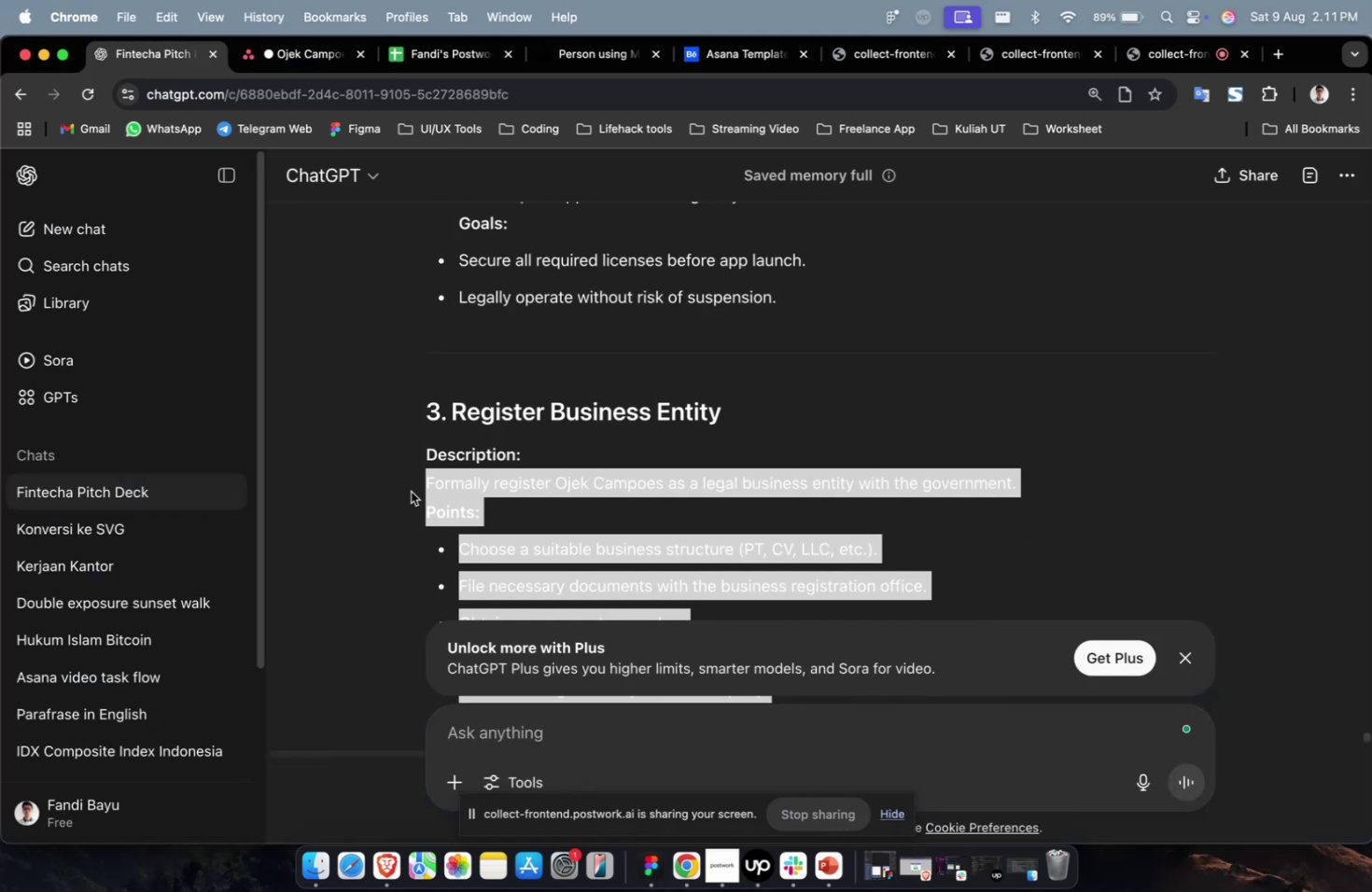 
key(Meta+C)
 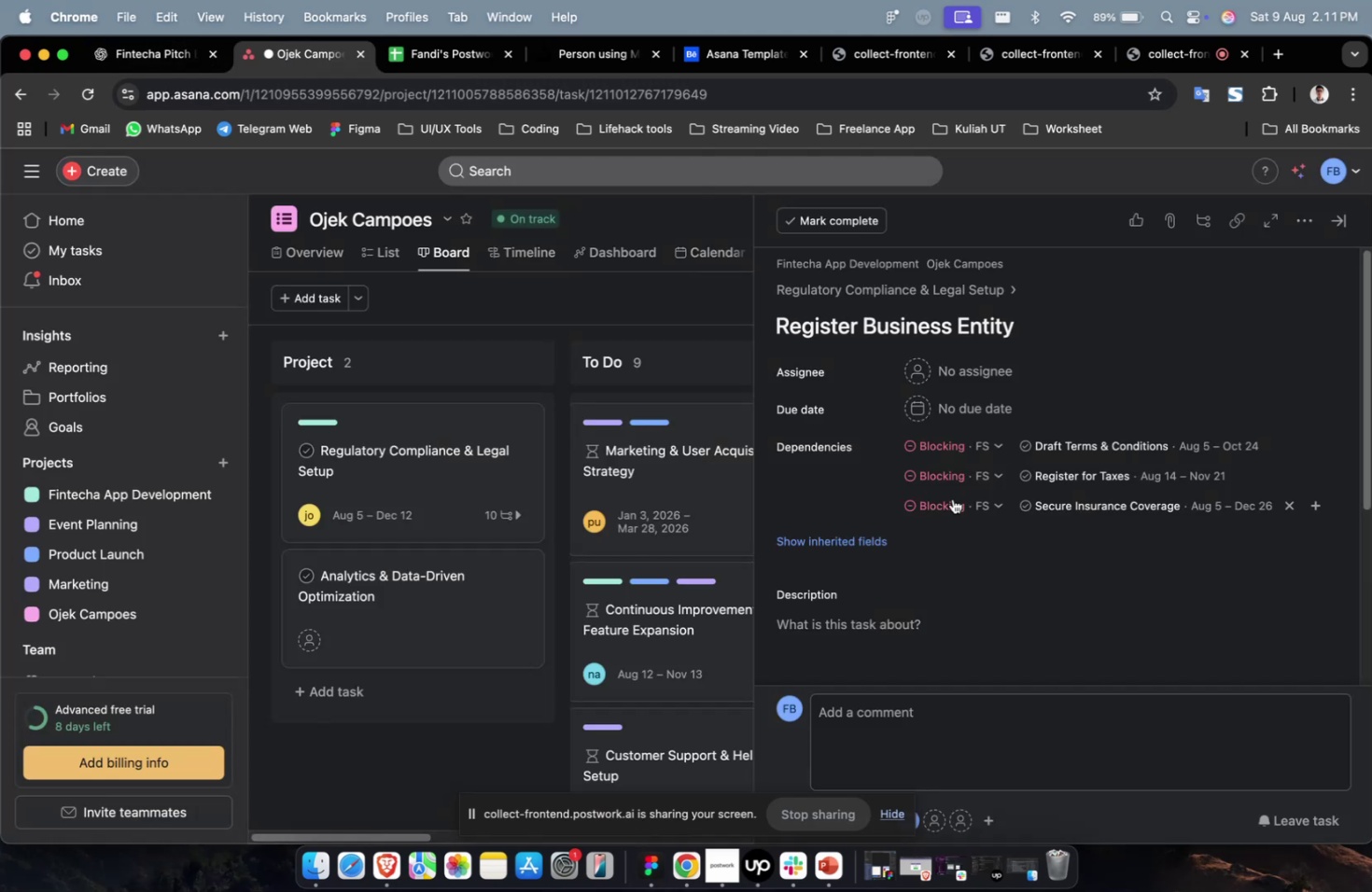 
double_click([957, 622])
 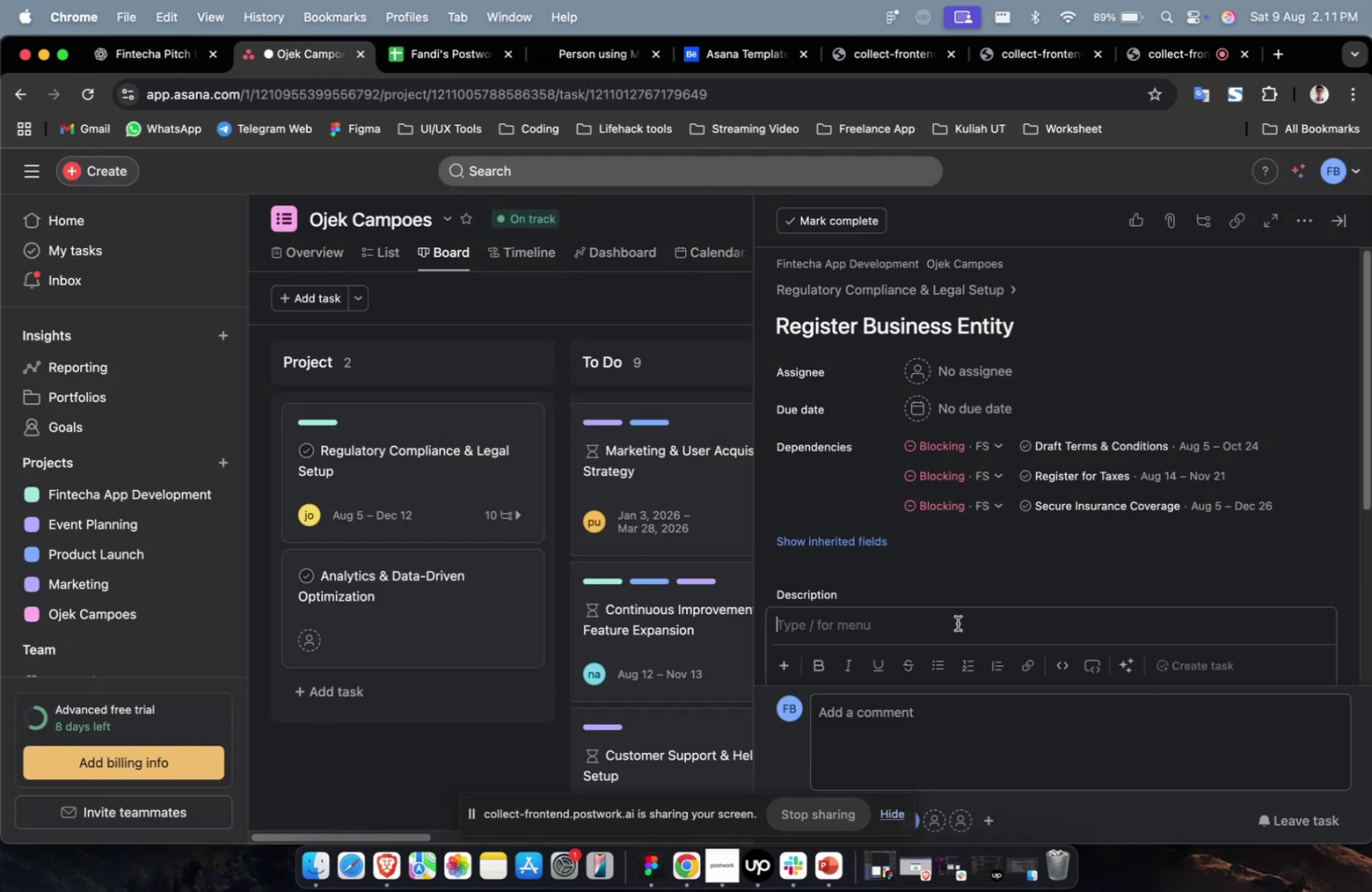 
key(Meta+V)
 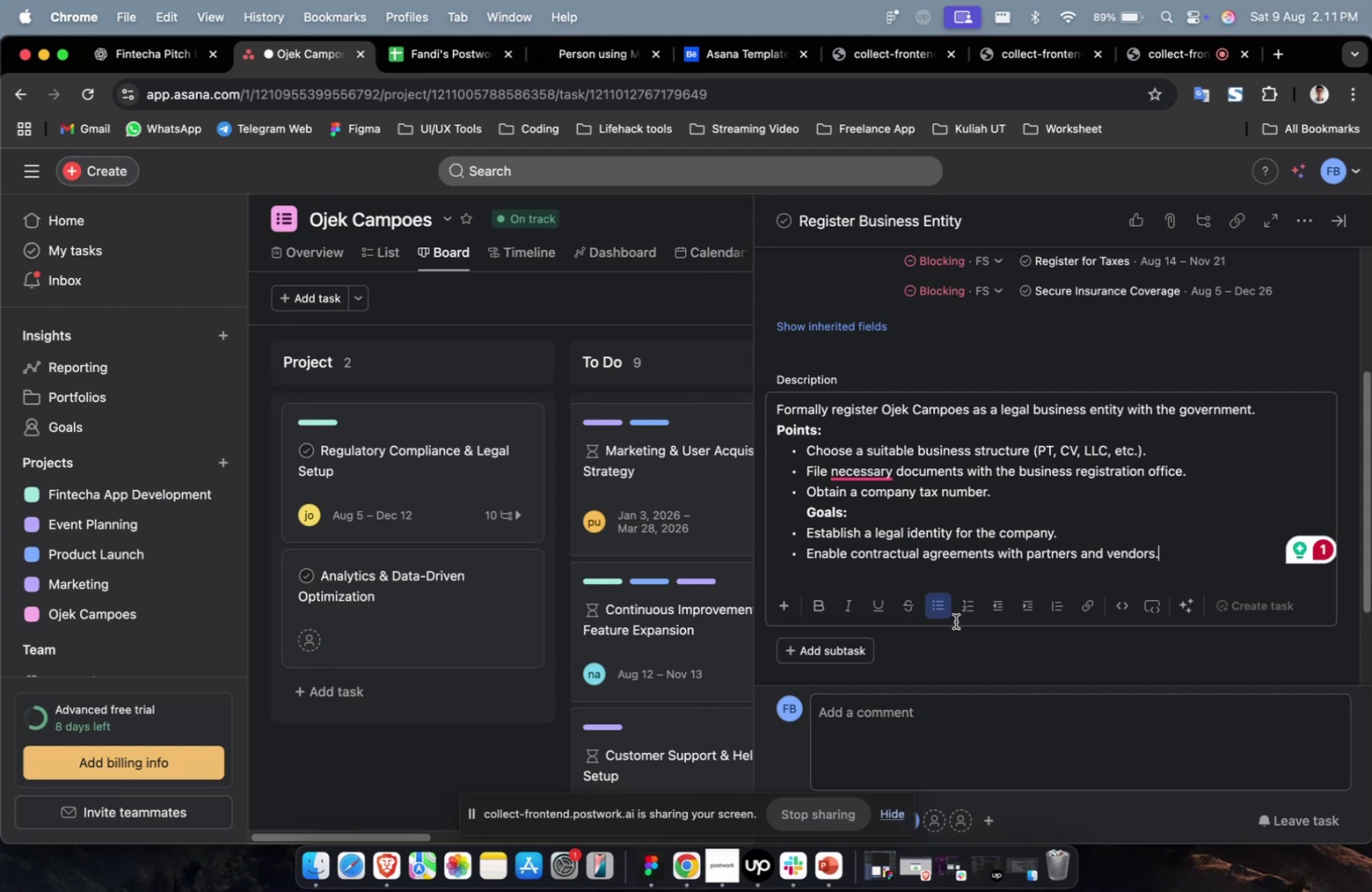 
wait(9.42)
 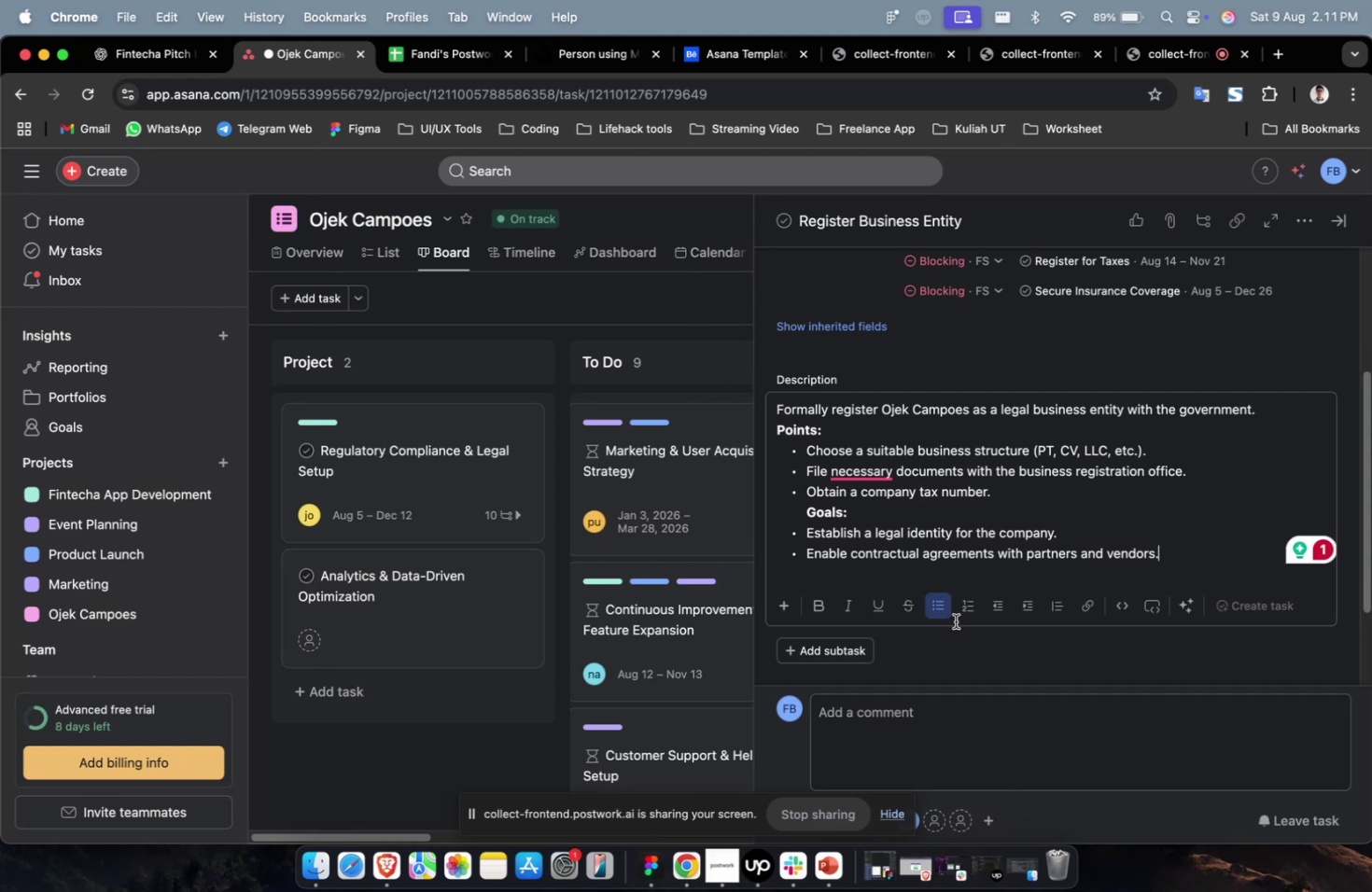 
scroll: coordinate [909, 551], scroll_direction: up, amount: 6.0
 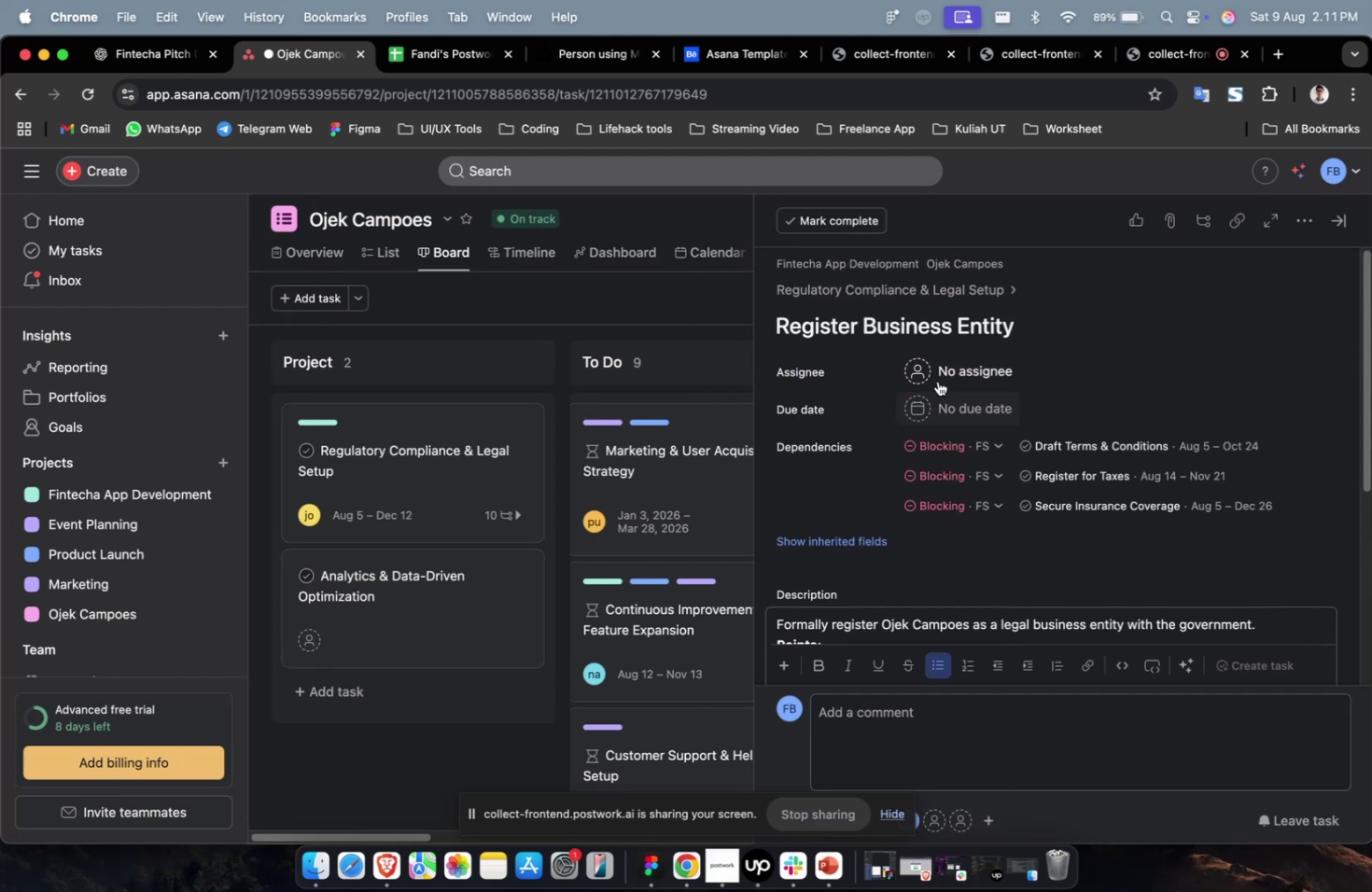 
left_click([945, 369])
 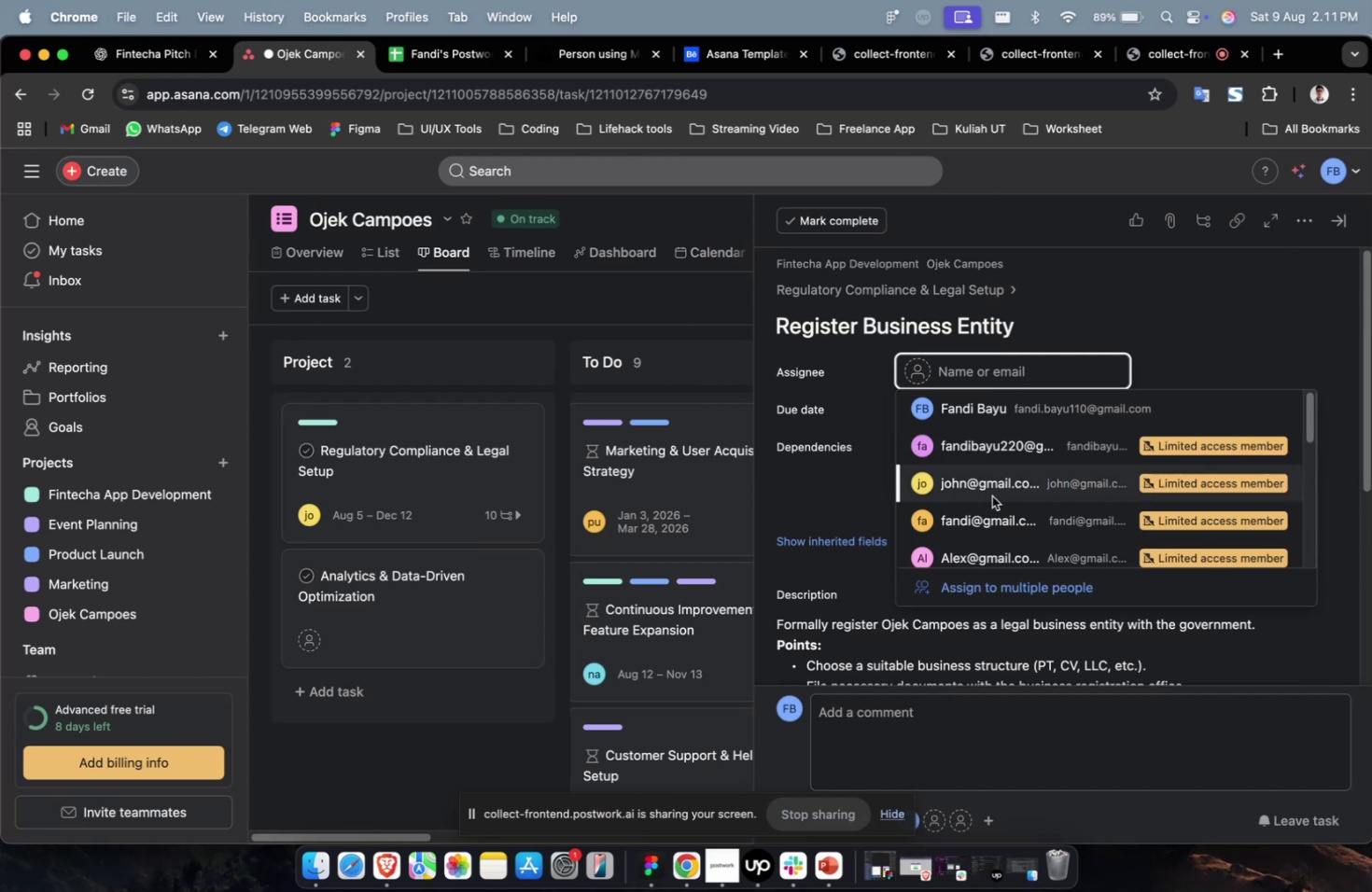 
double_click([991, 495])
 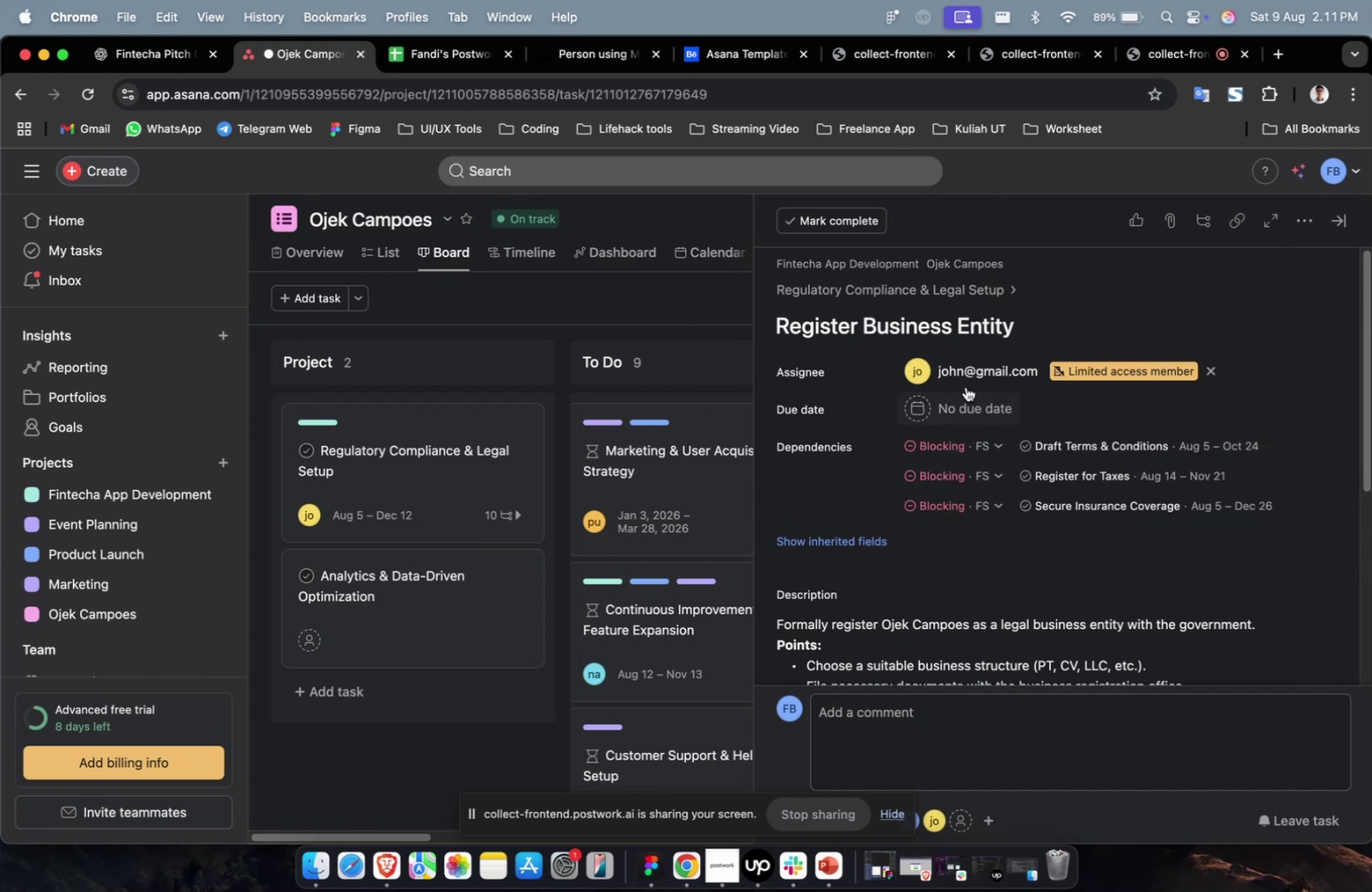 
triple_click([971, 446])
 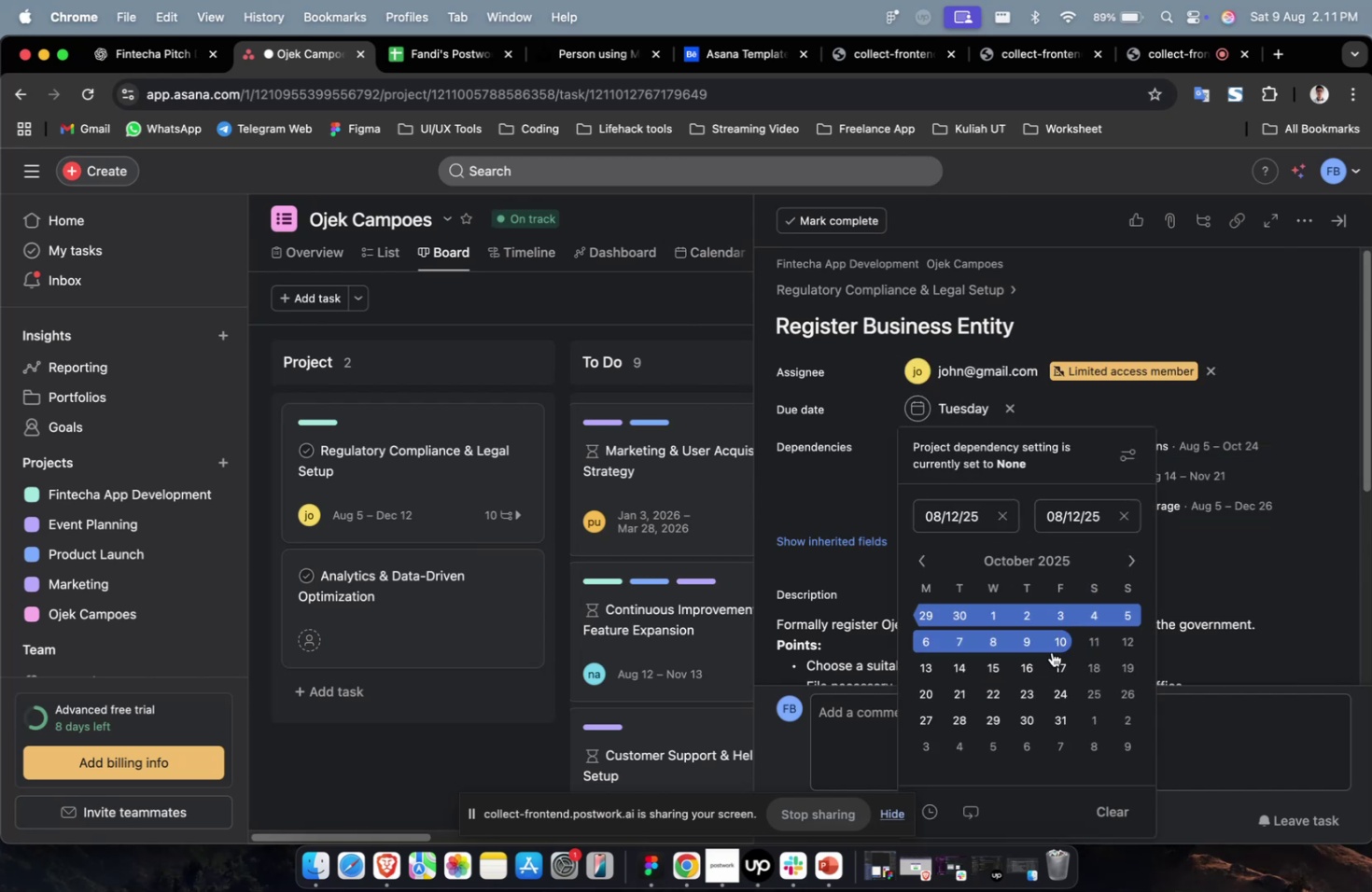 
triple_click([1060, 642])
 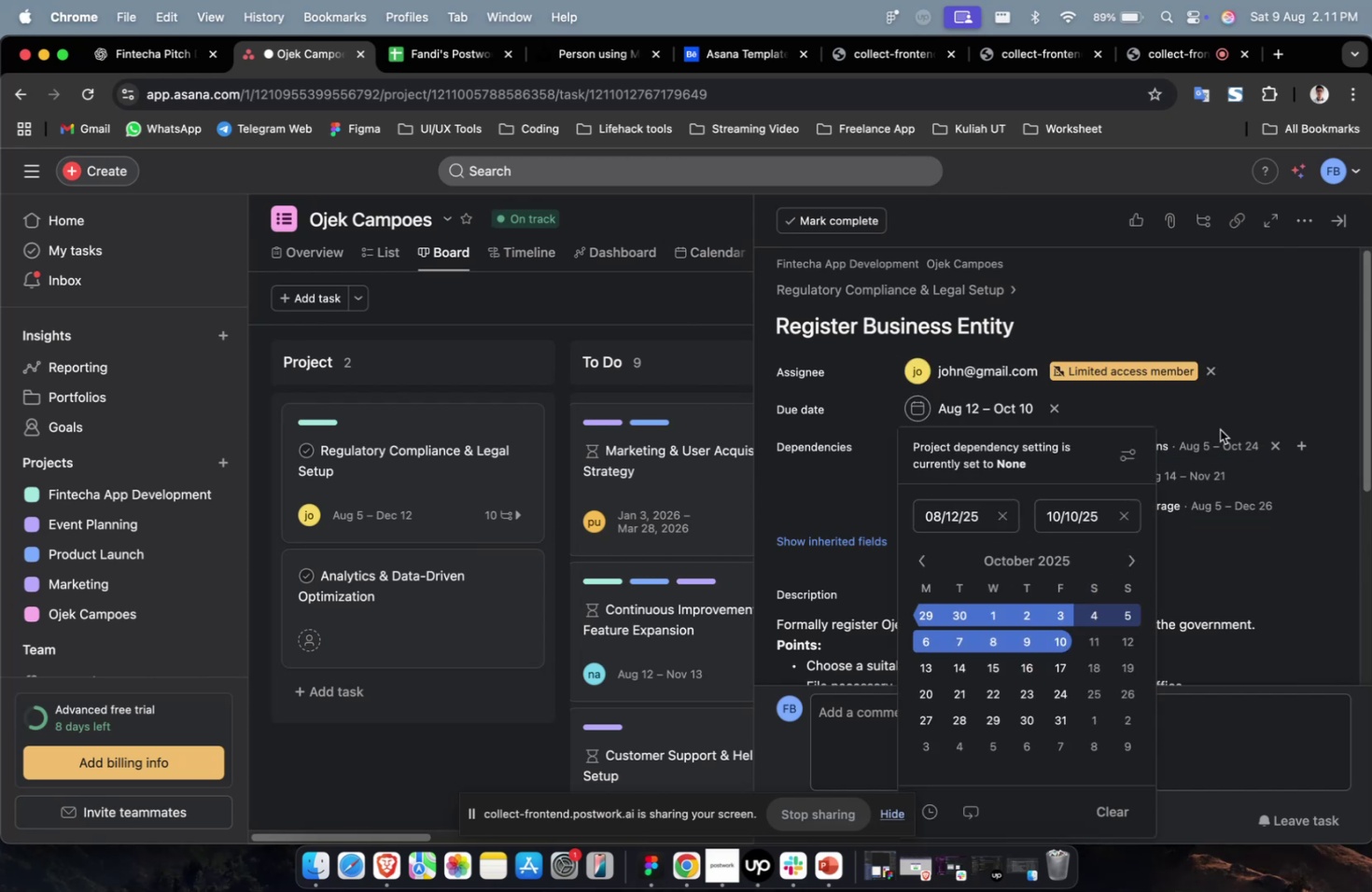 
triple_click([1219, 429])
 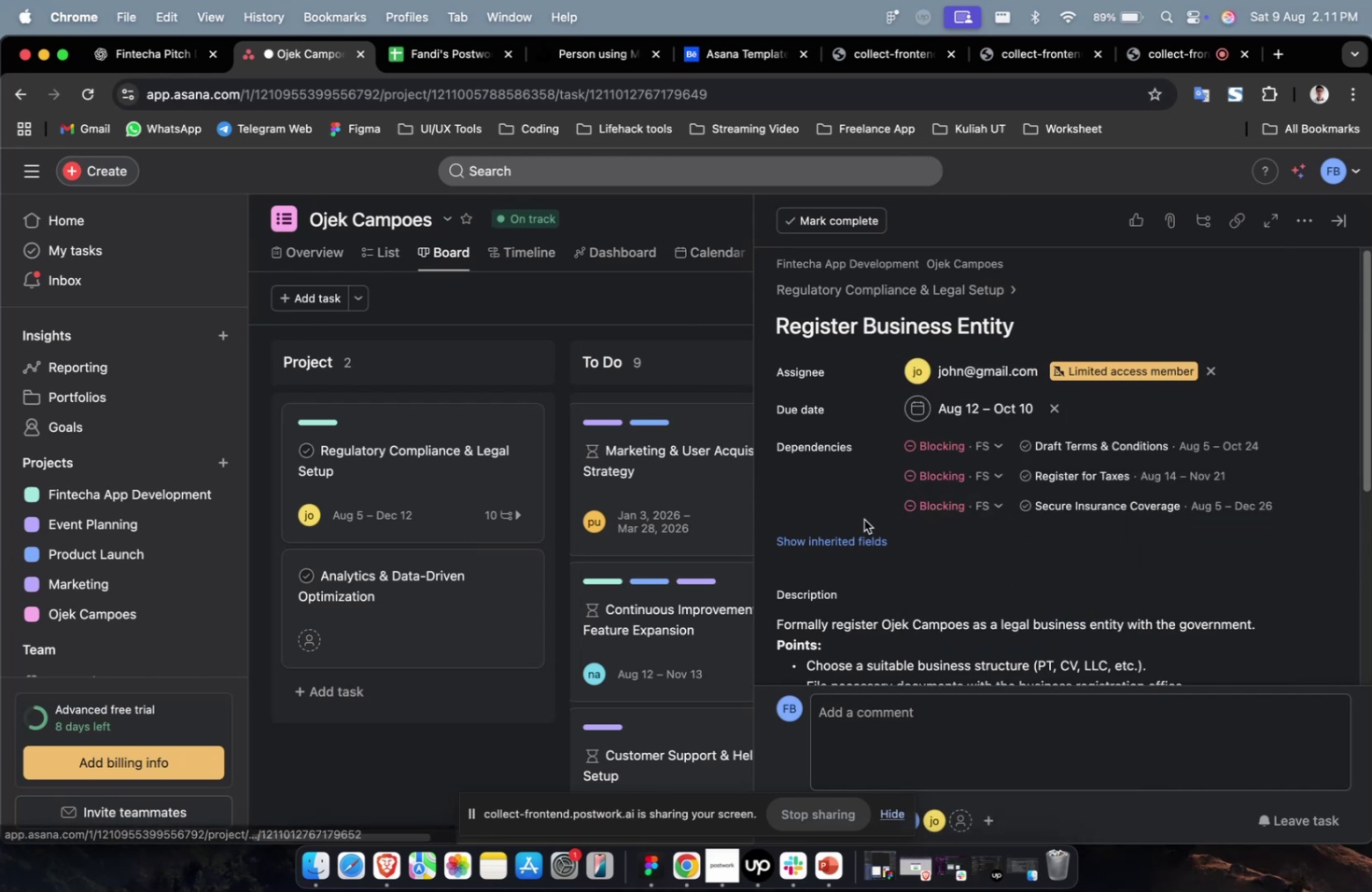 
double_click([863, 537])
 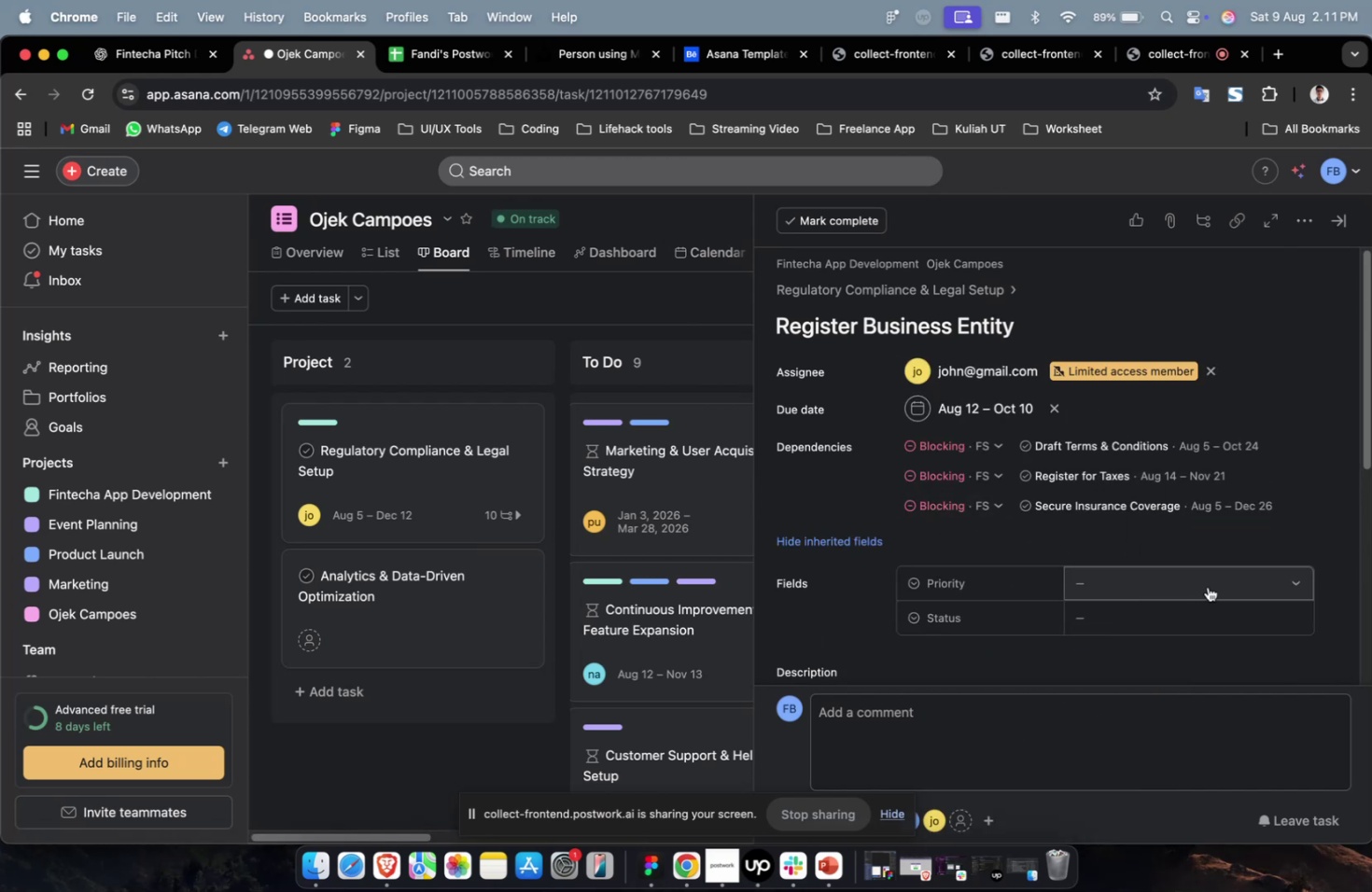 
triple_click([1207, 586])
 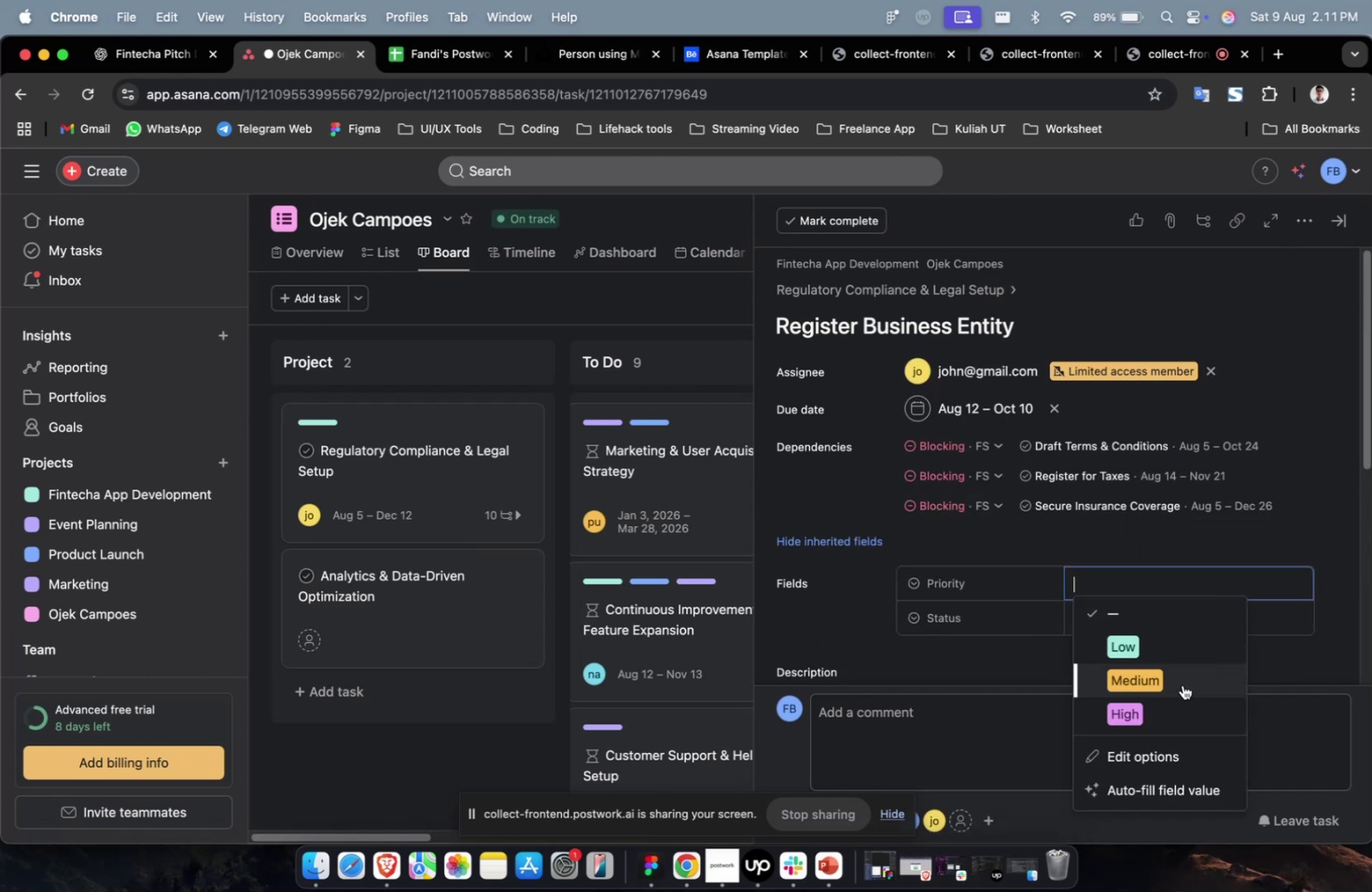 
triple_click([1182, 685])
 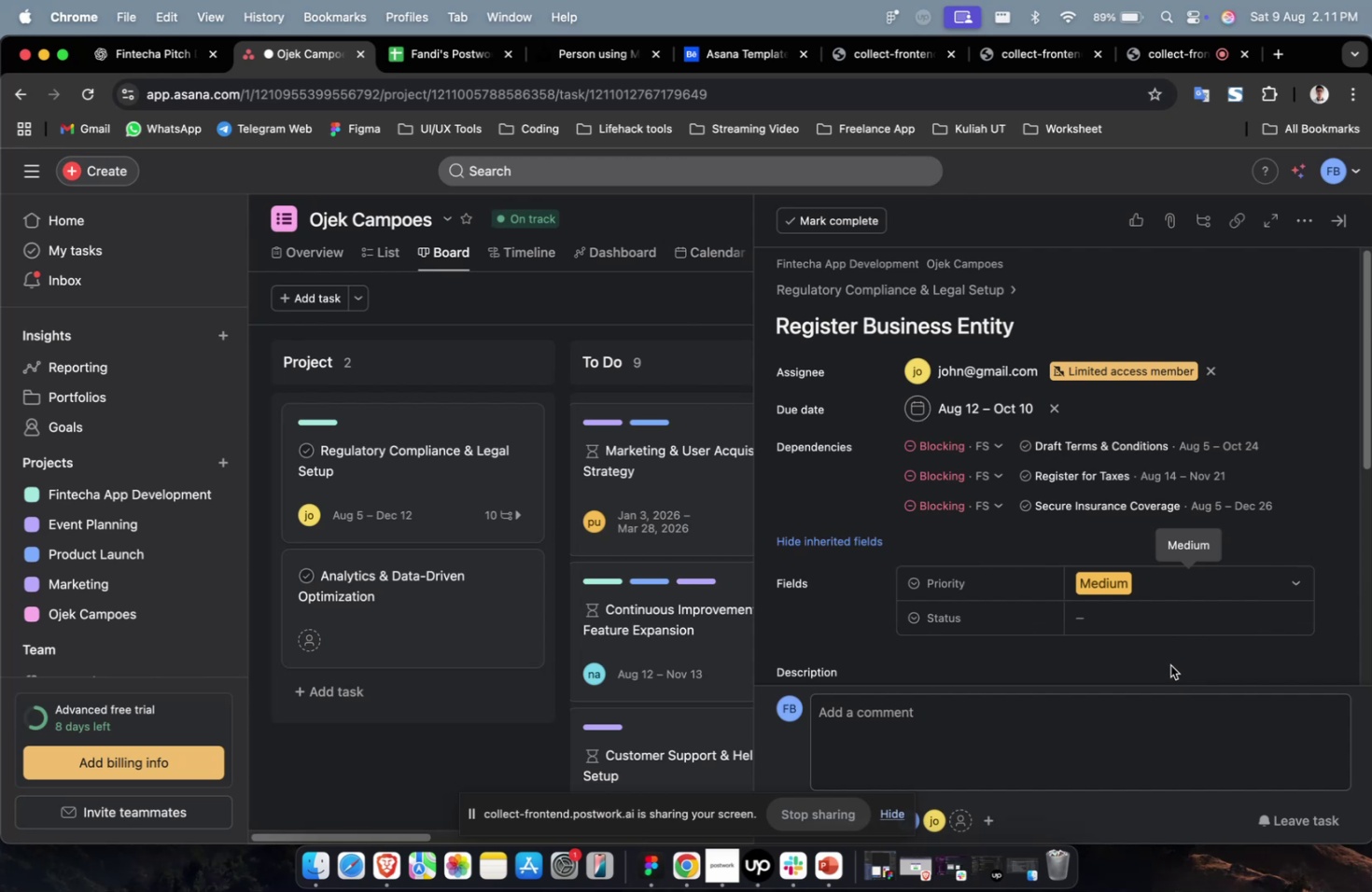 
left_click([1162, 623])
 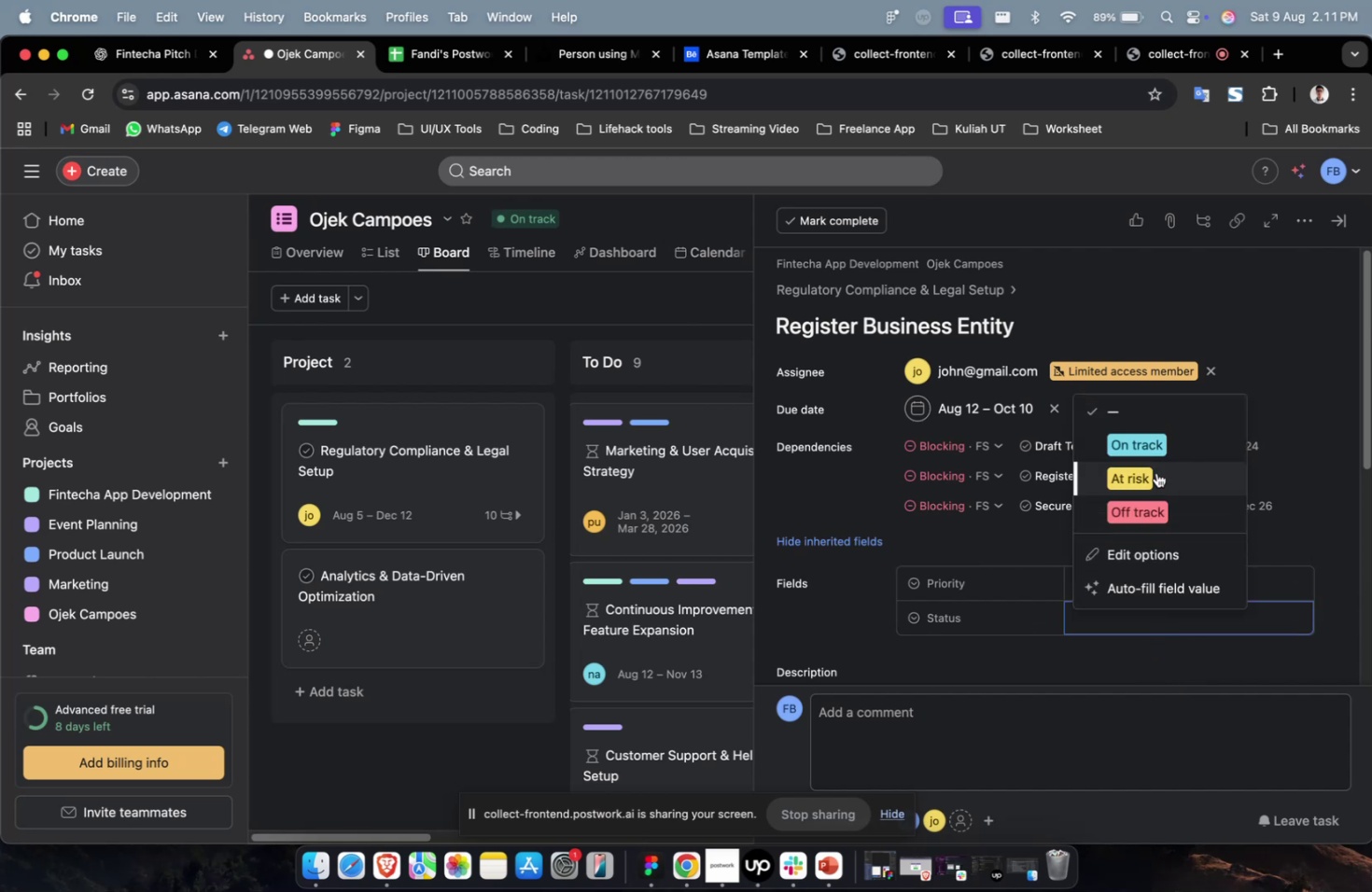 
left_click([1156, 462])
 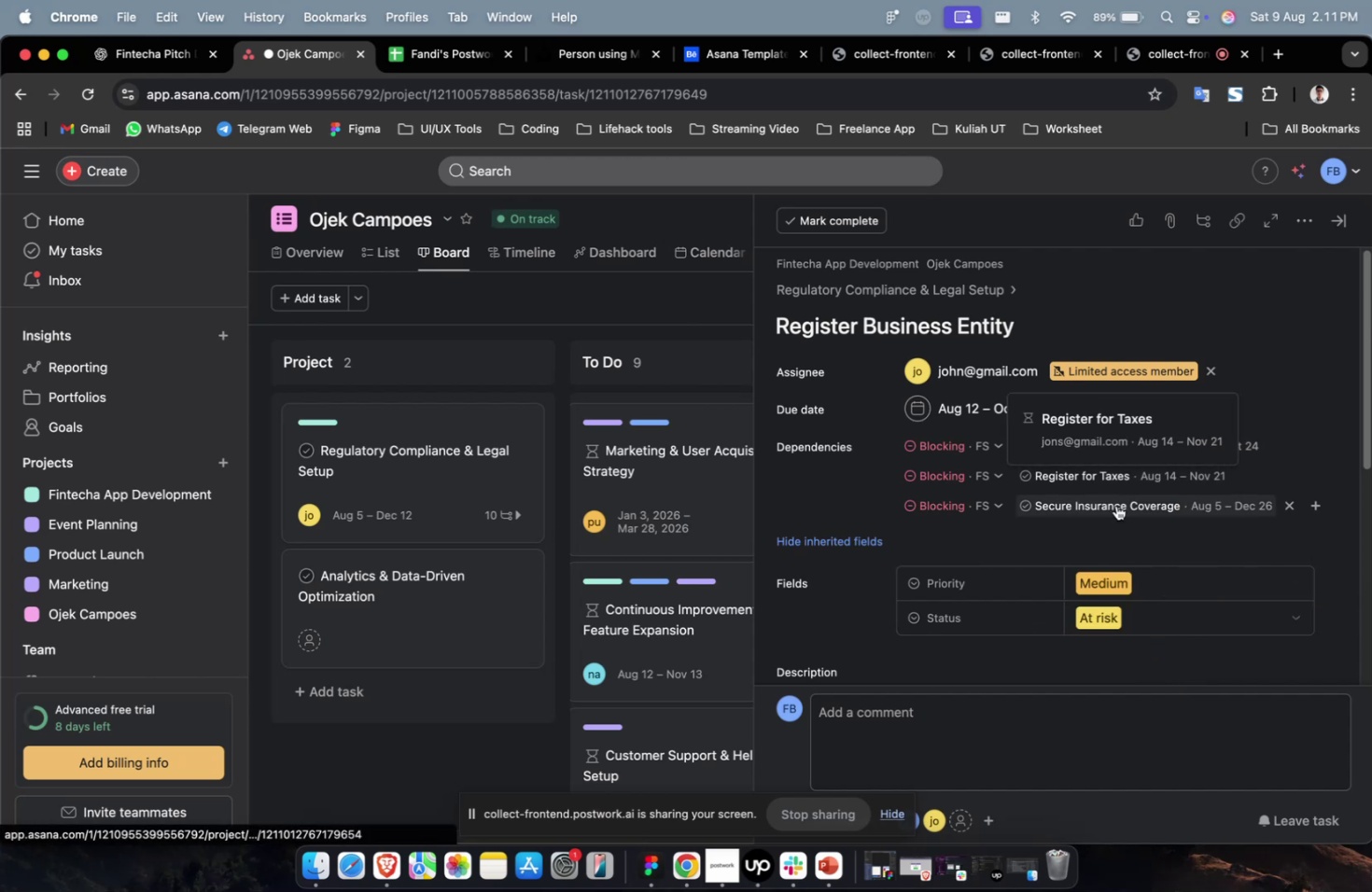 
scroll: coordinate [1133, 485], scroll_direction: down, amount: 35.0
 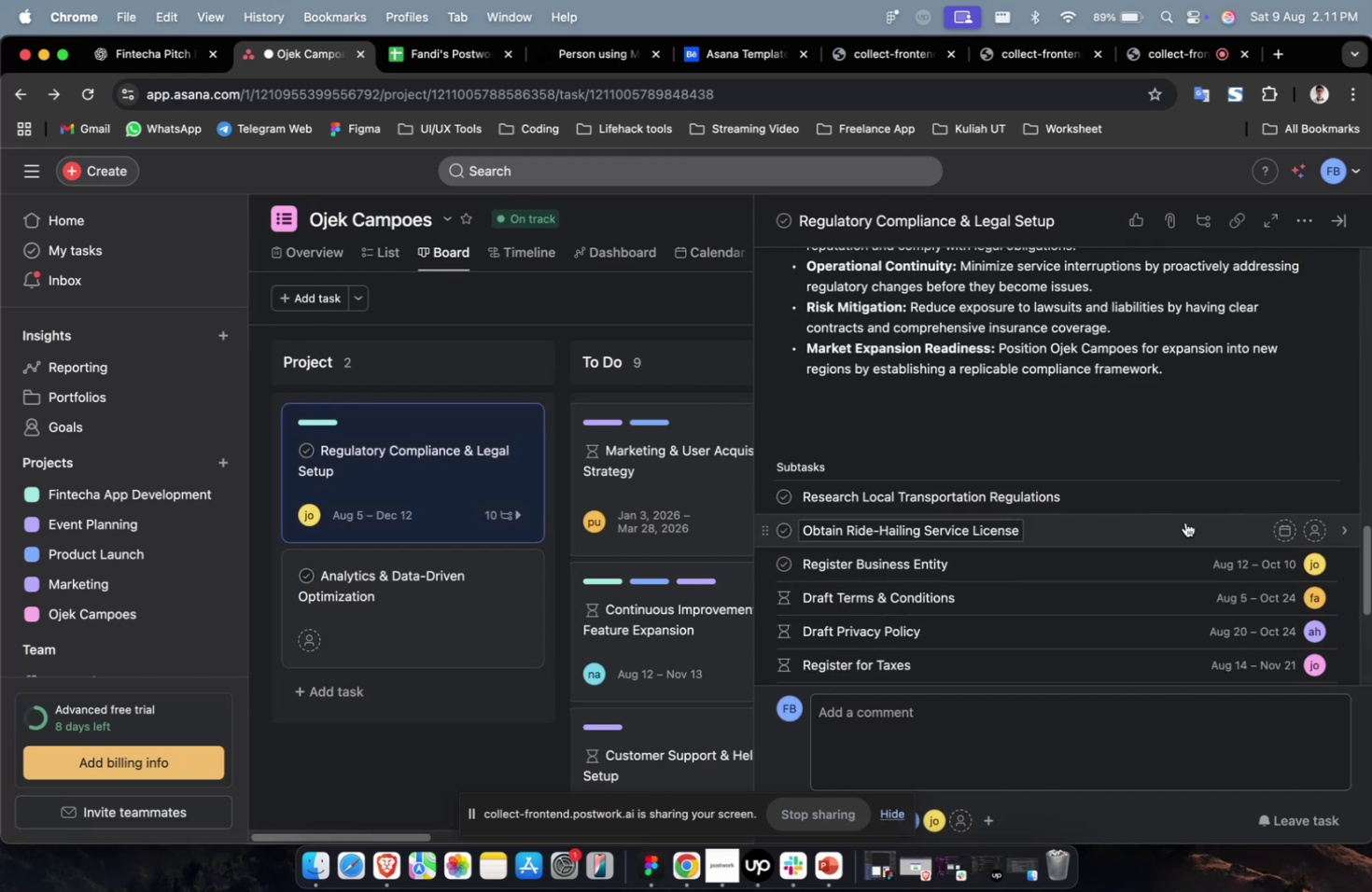 
left_click([1184, 522])
 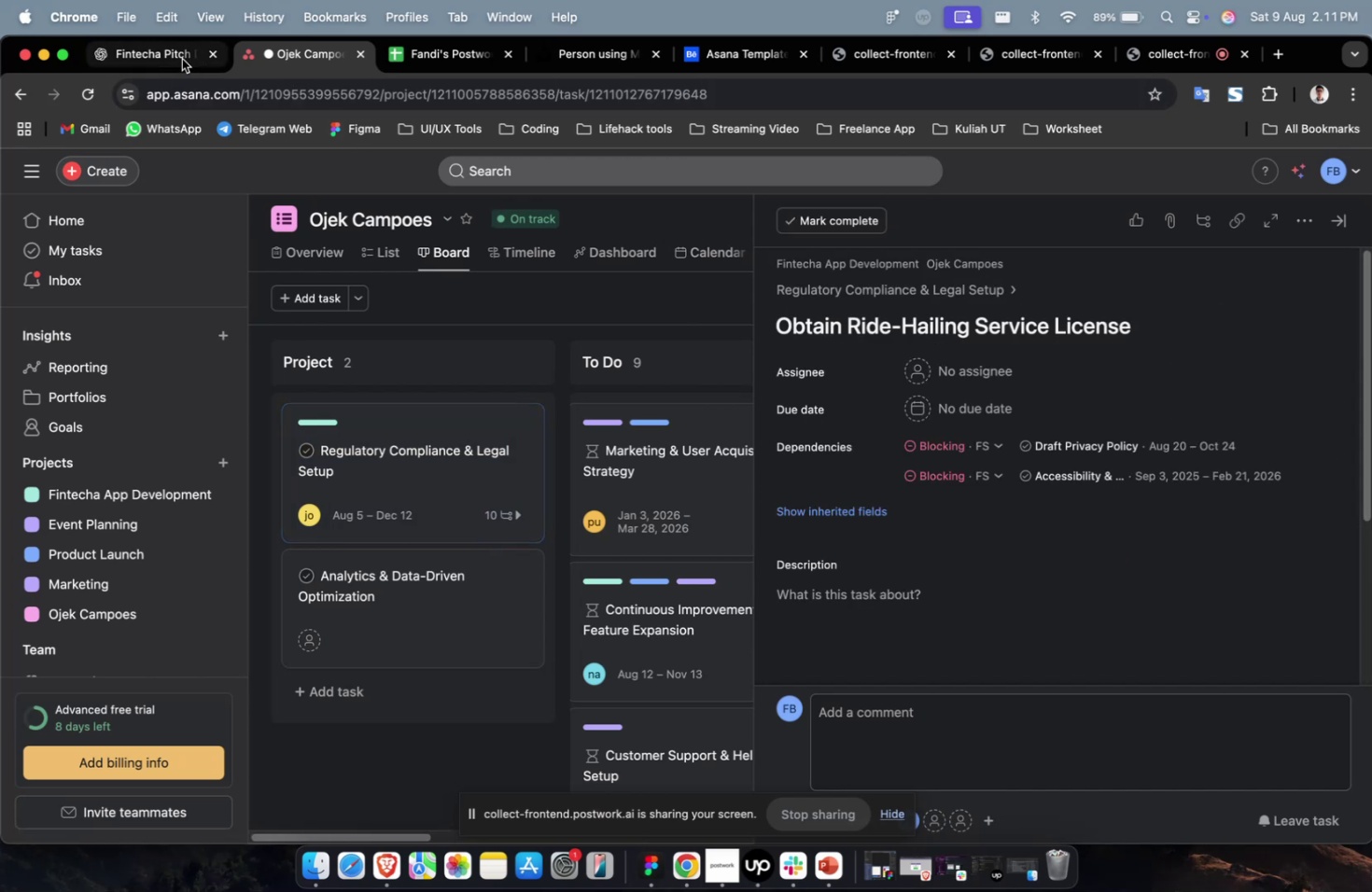 
left_click([172, 55])
 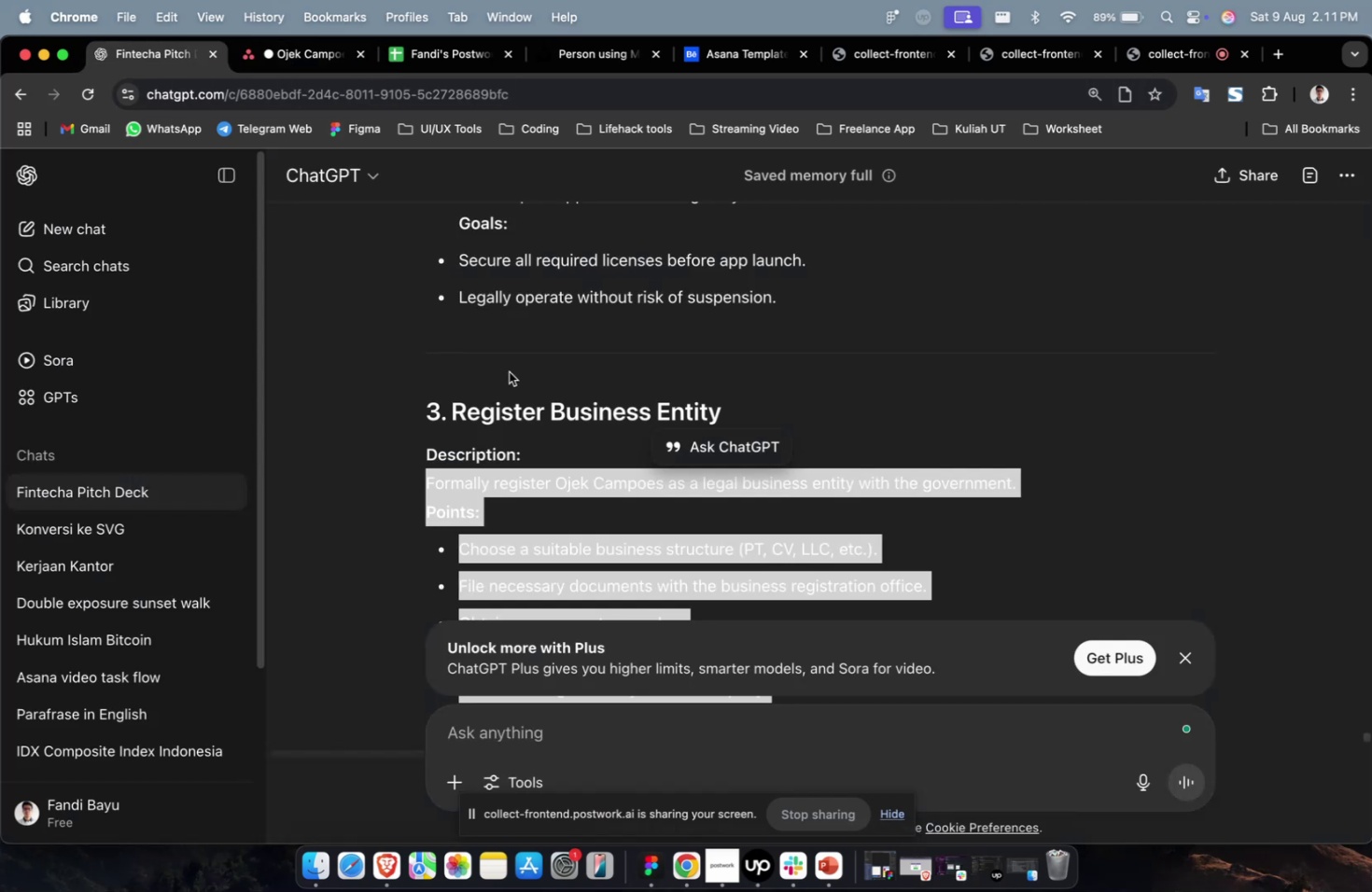 
scroll: coordinate [691, 451], scroll_direction: up, amount: 10.0
 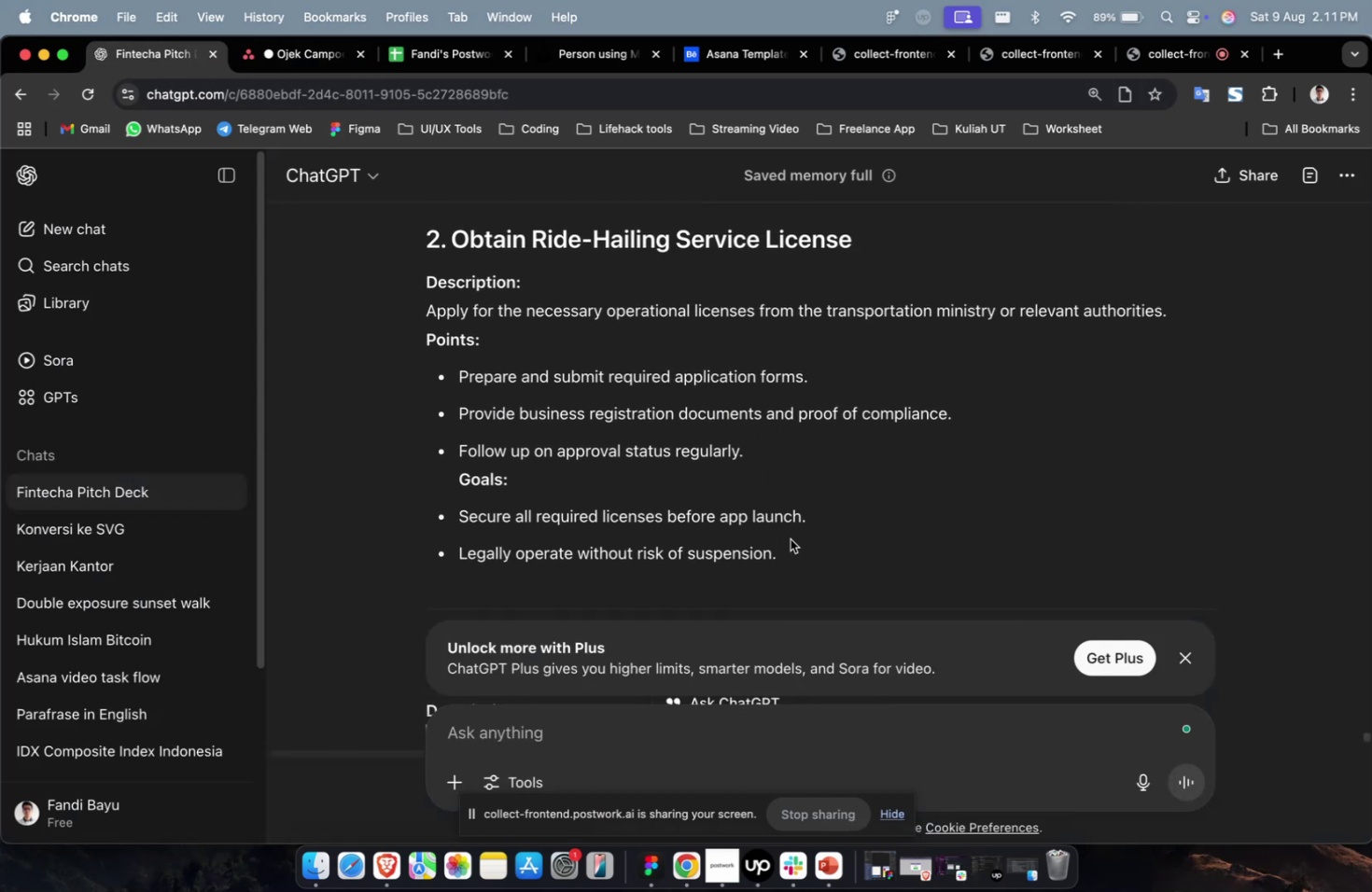 
left_click_drag(start_coordinate=[793, 557], to_coordinate=[428, 309])
 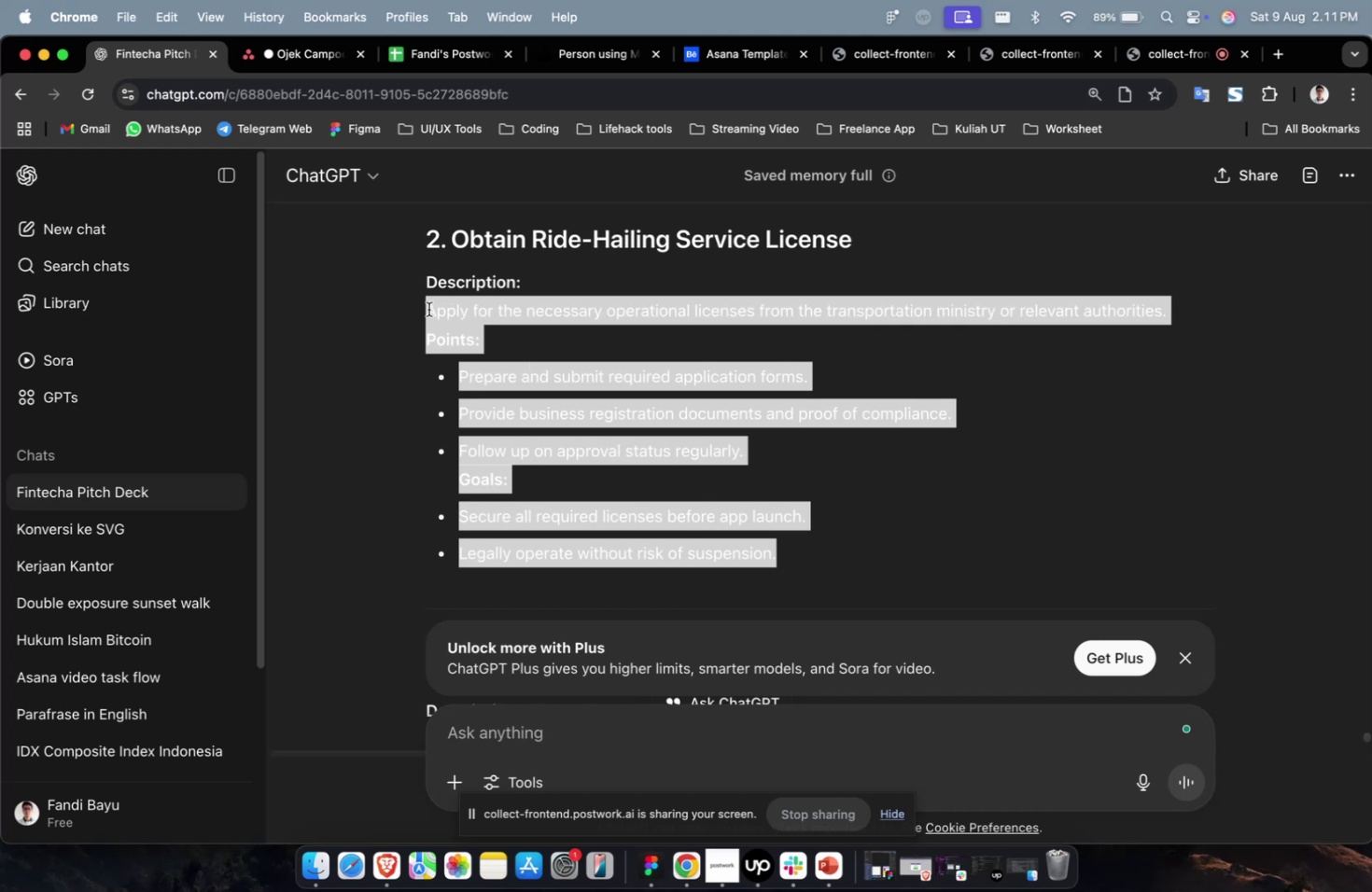 
key(Meta+C)
 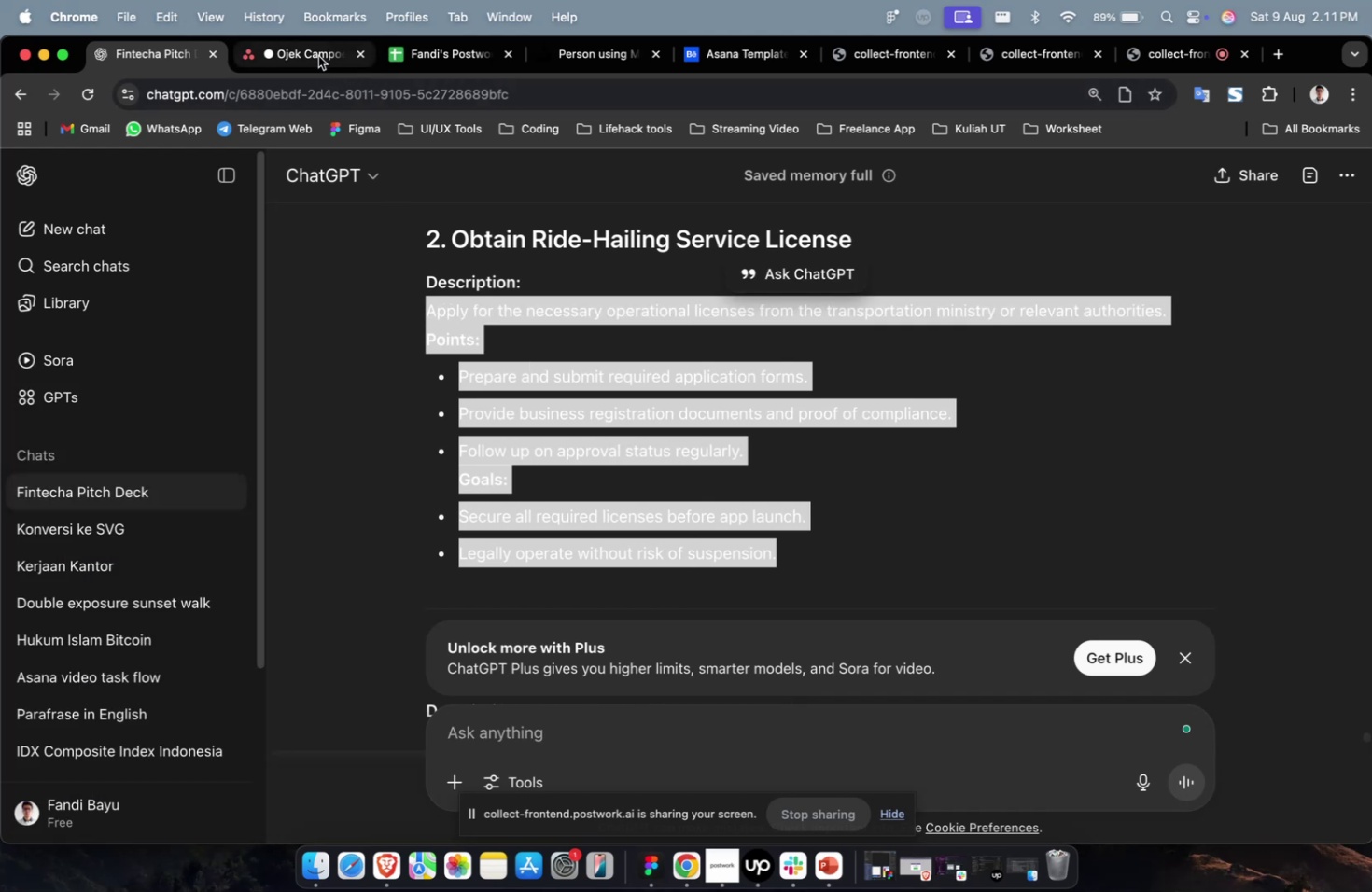 
left_click([318, 56])
 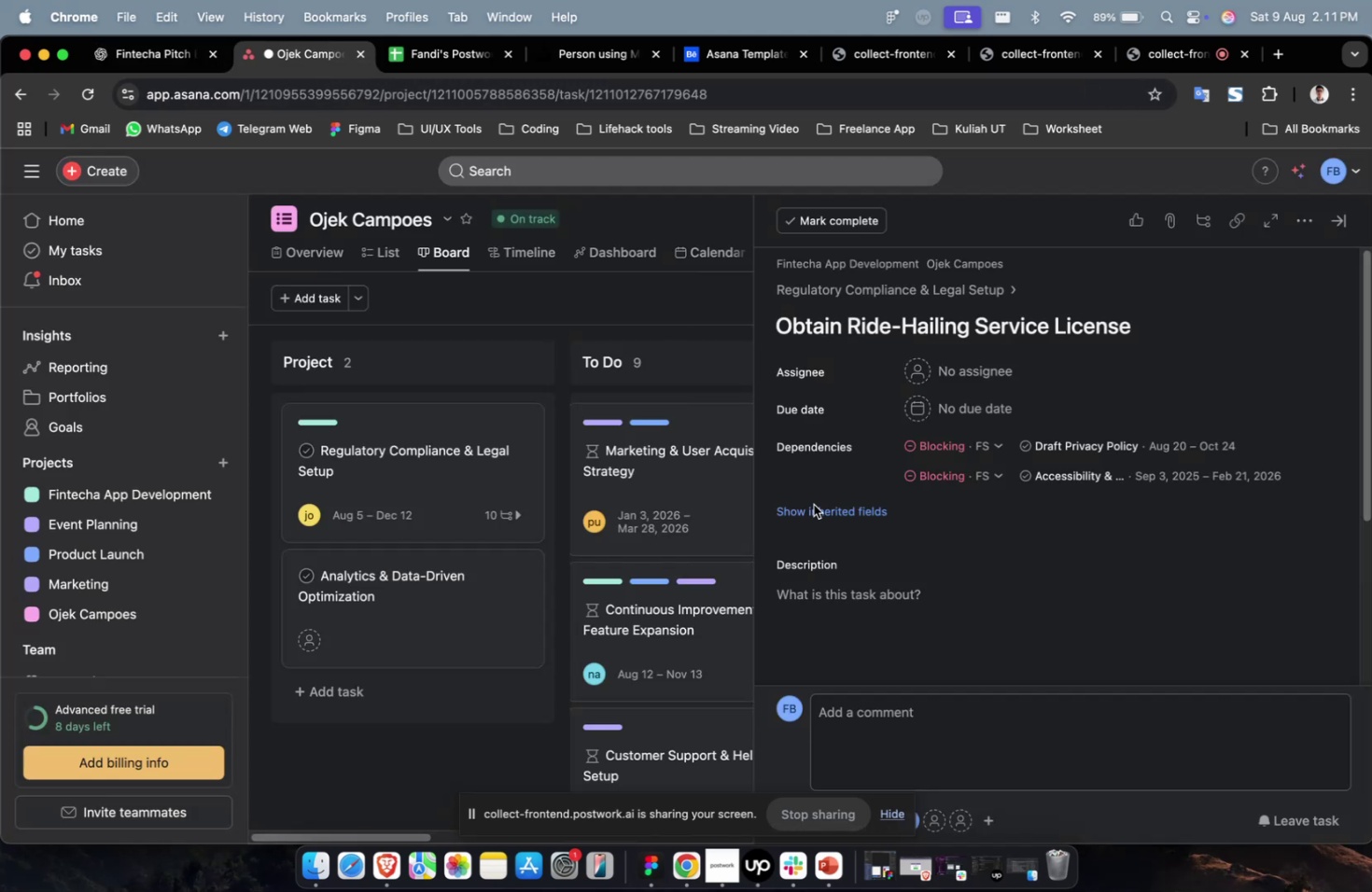 
left_click([854, 606])
 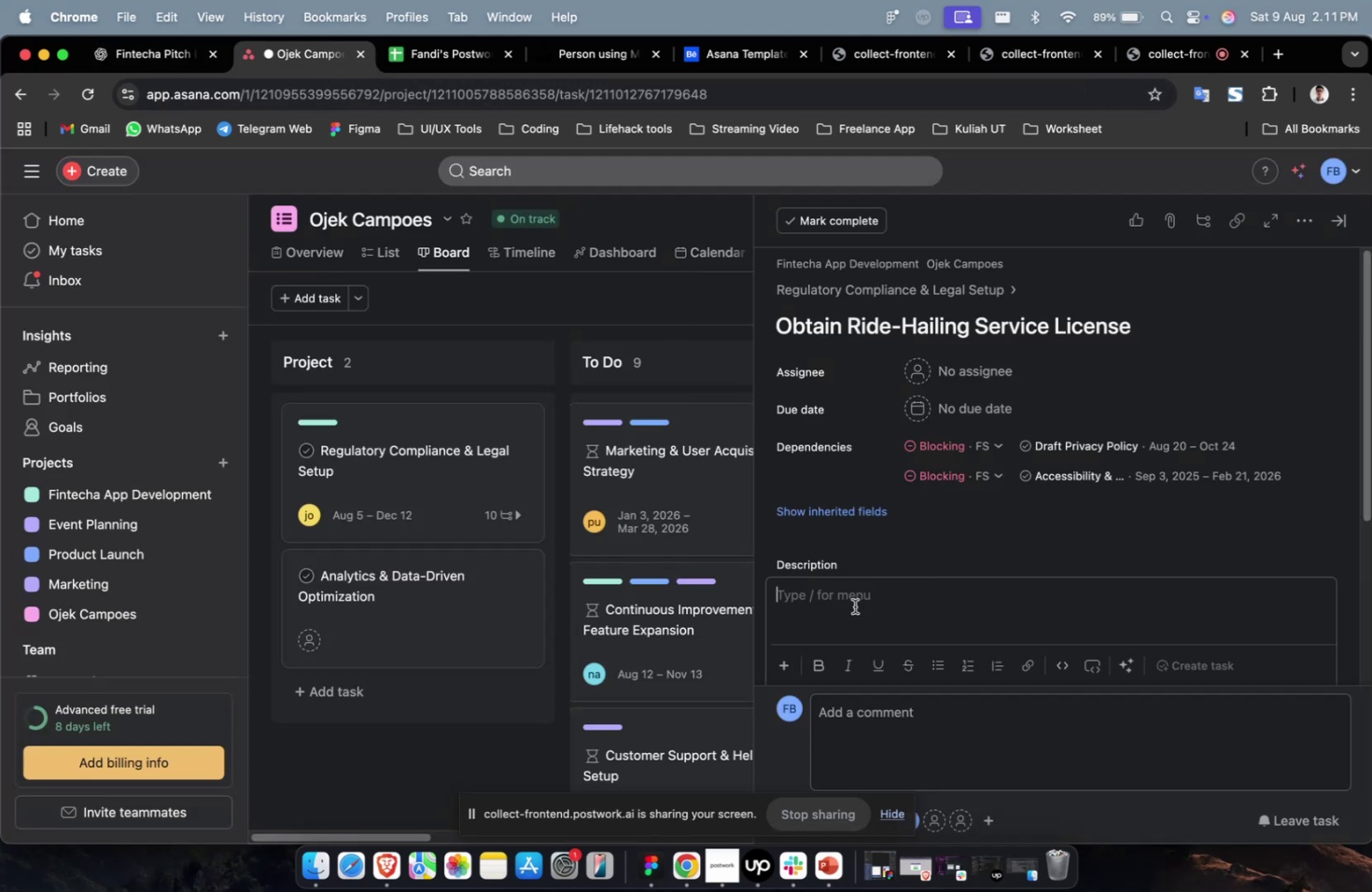 
key(Meta+V)
 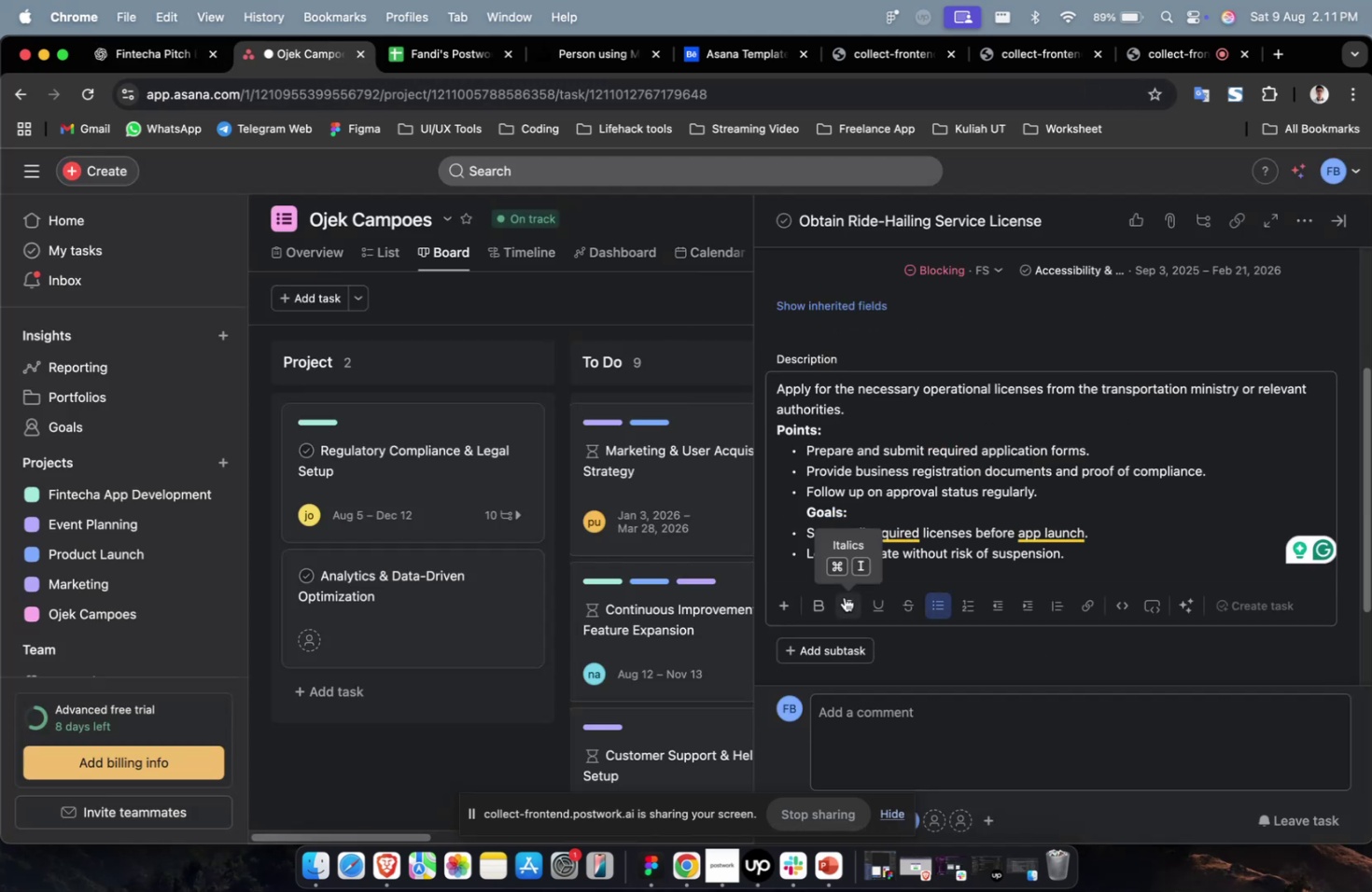 
wait(6.32)
 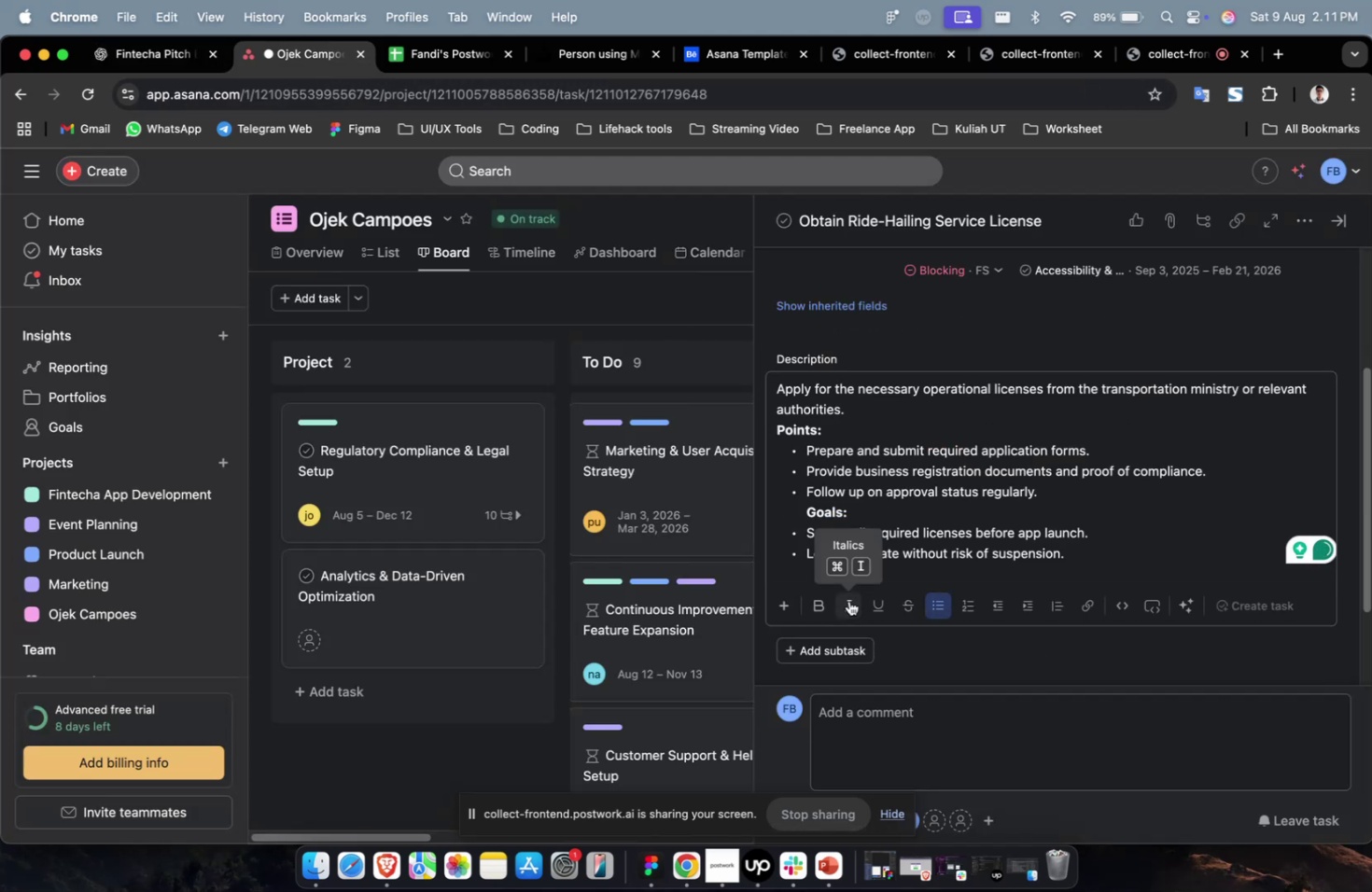 
scroll: coordinate [907, 515], scroll_direction: up, amount: 6.0
 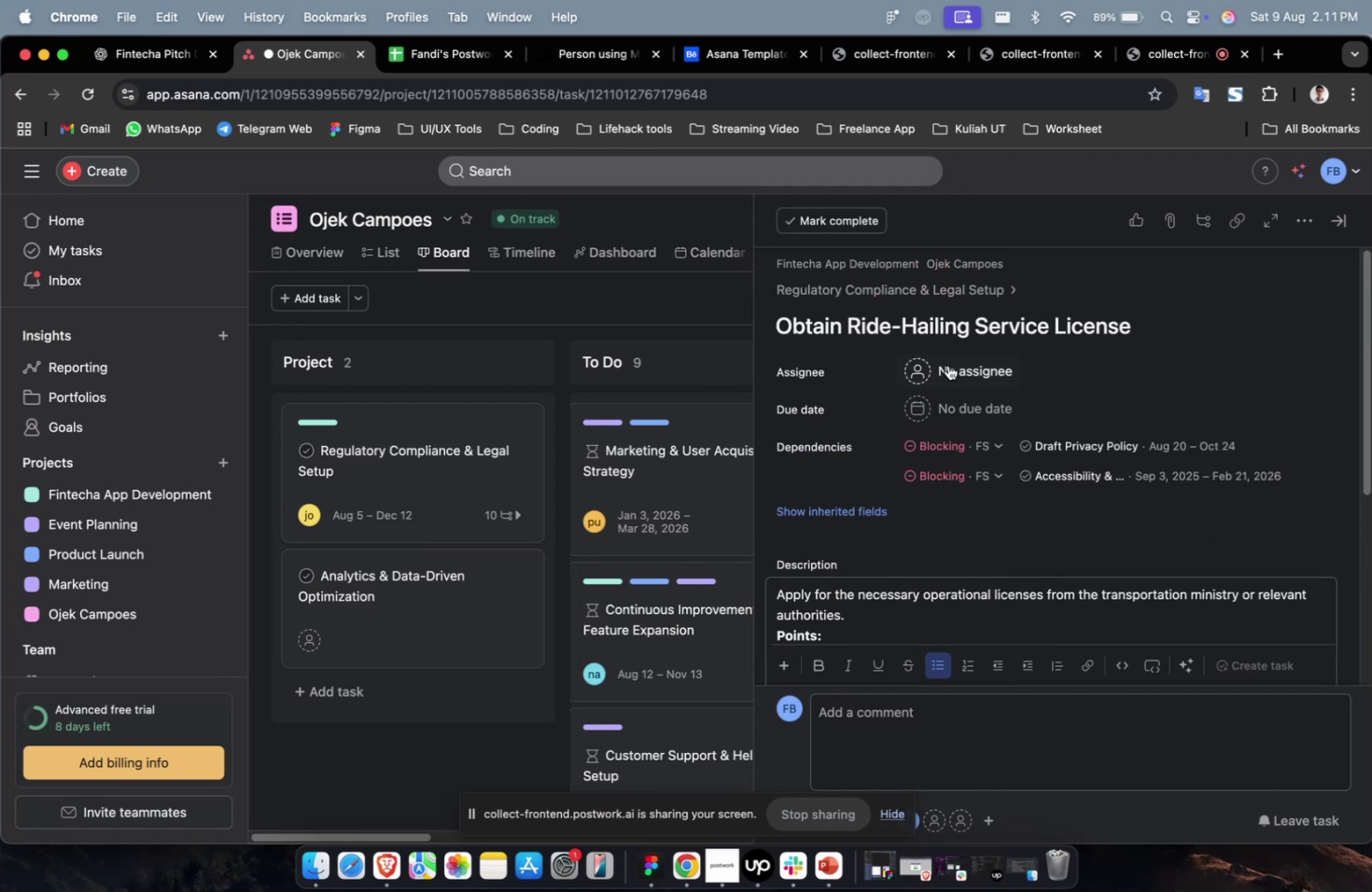 
left_click([947, 365])
 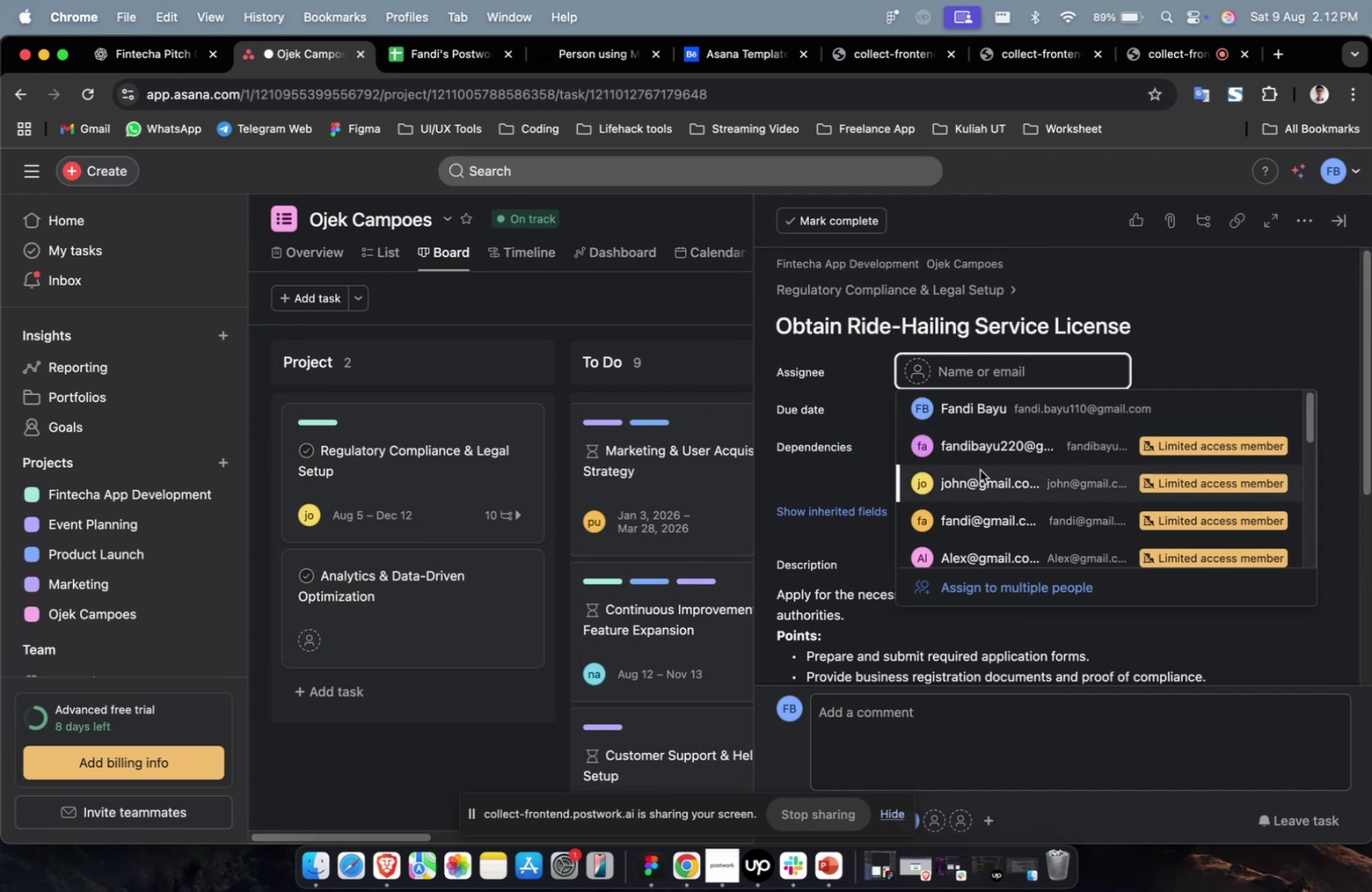 
left_click([980, 478])
 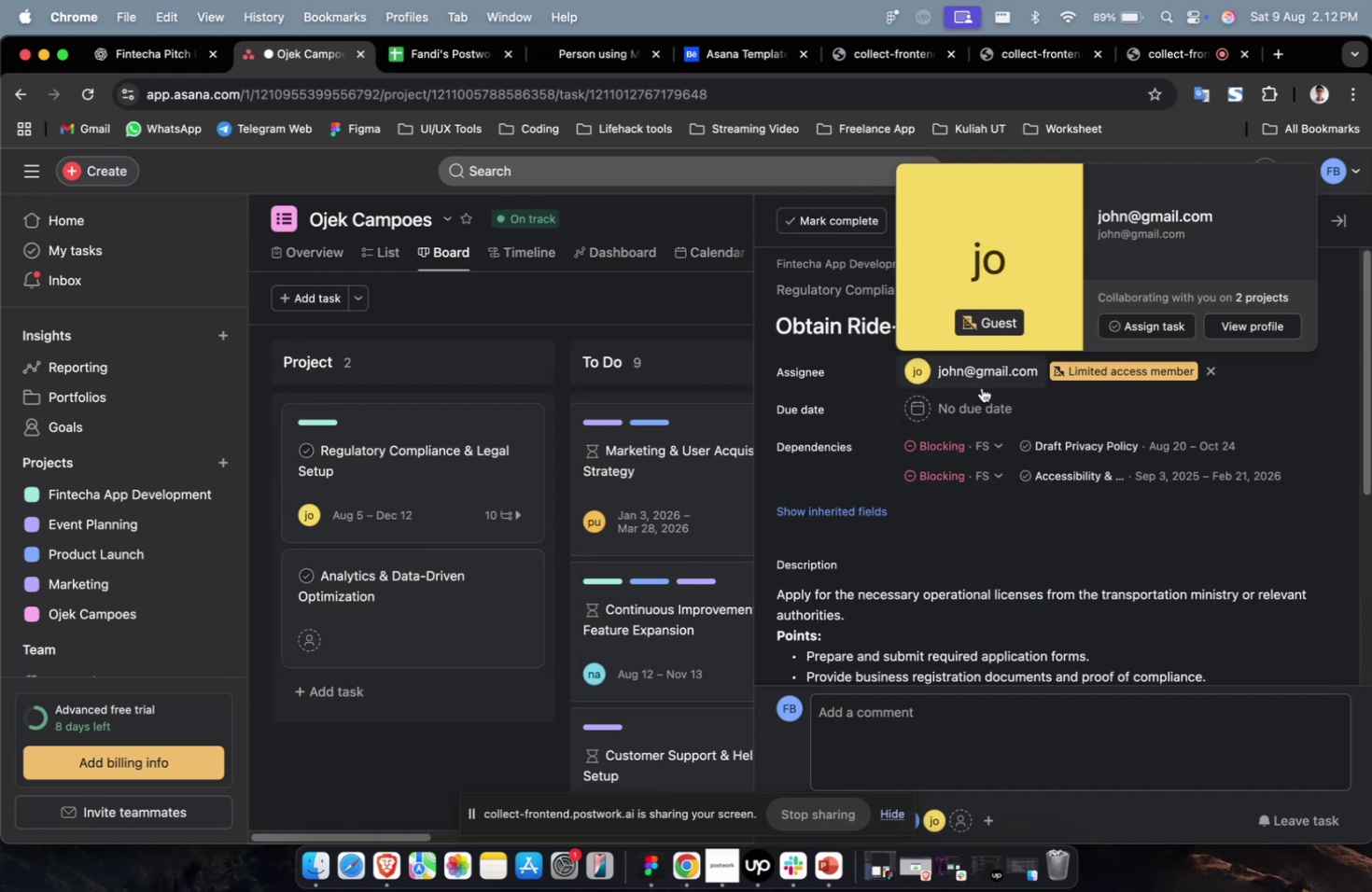 
left_click([980, 397])
 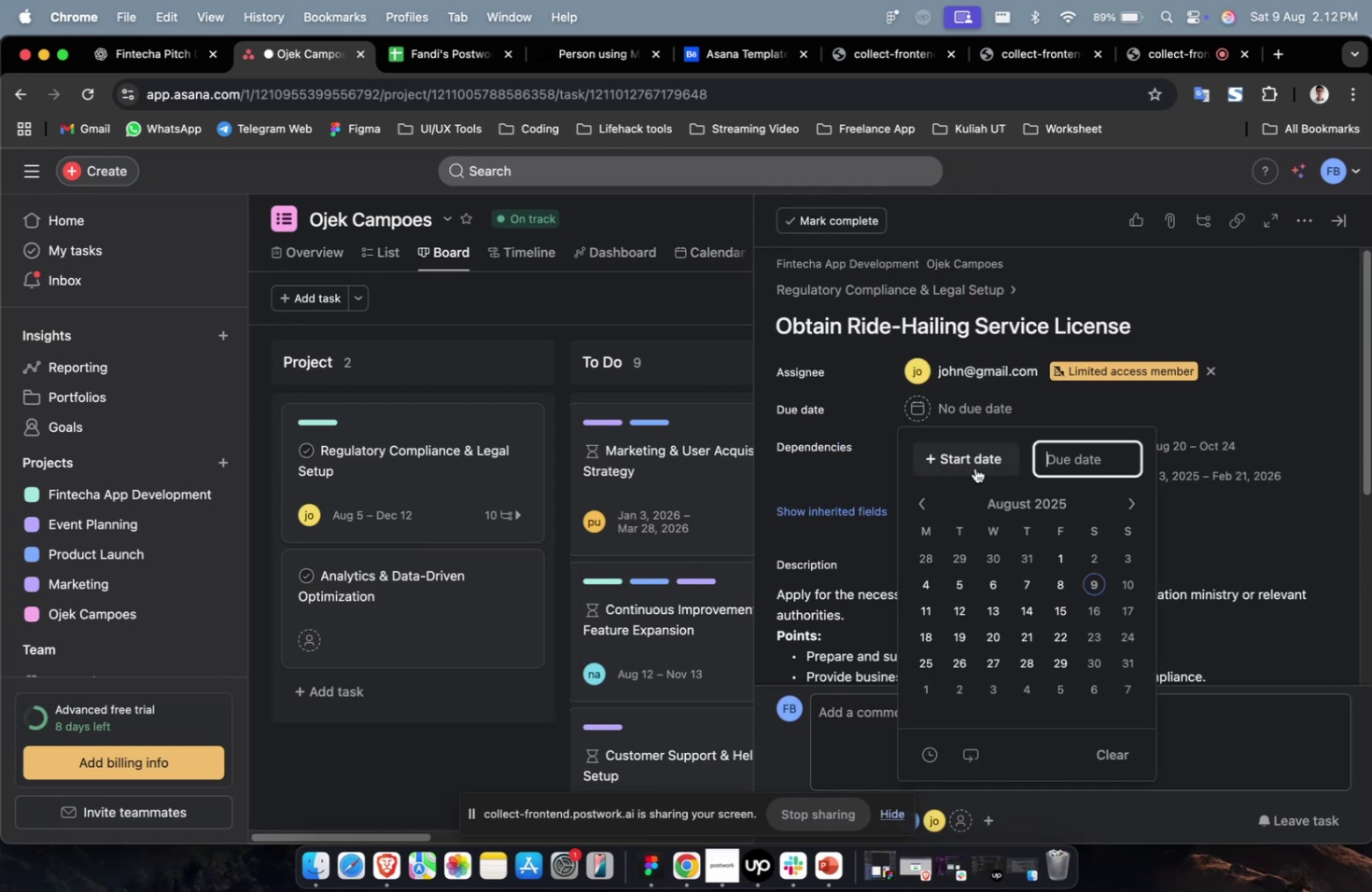 
double_click([974, 467])
 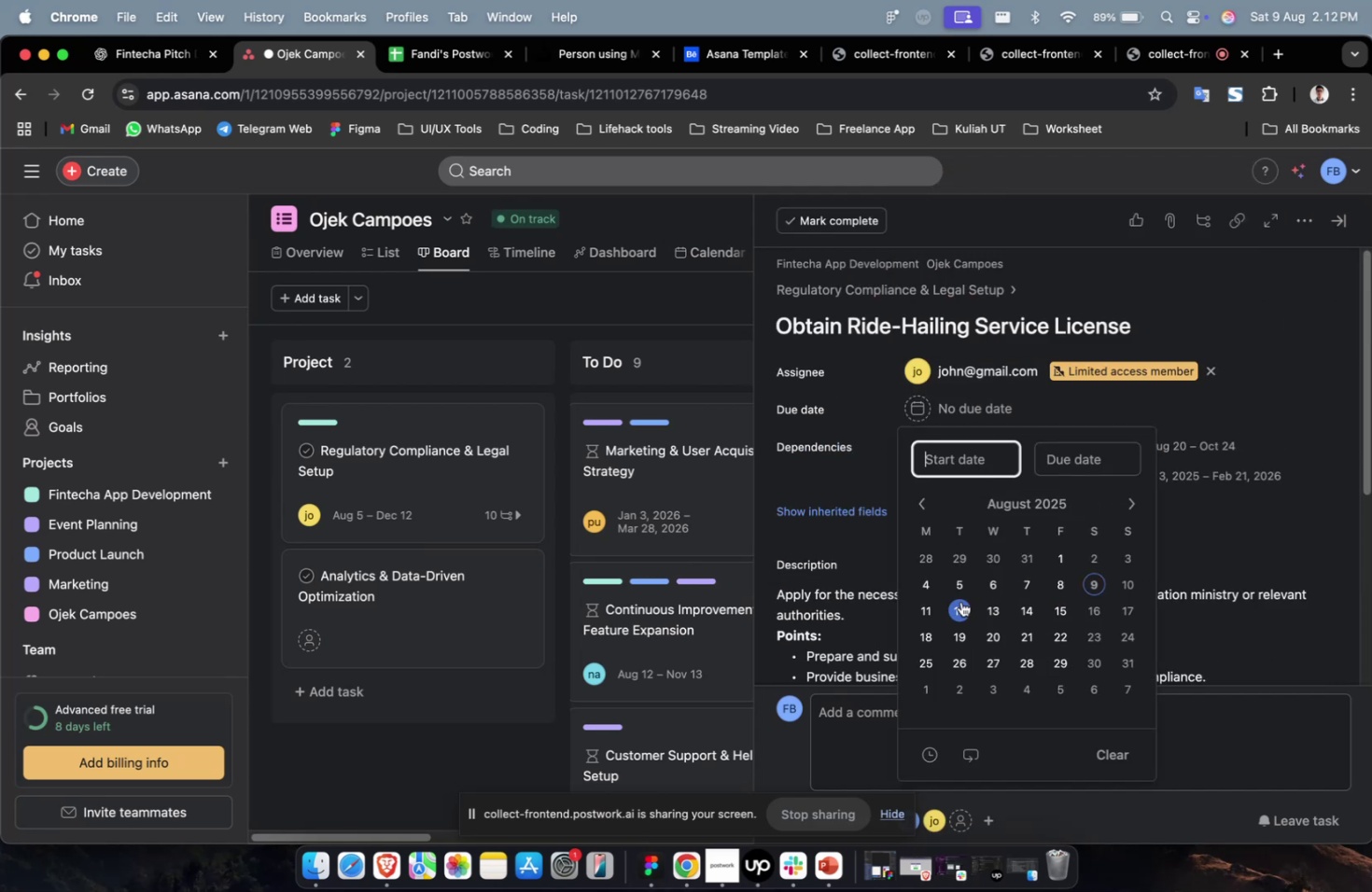 
triple_click([960, 610])
 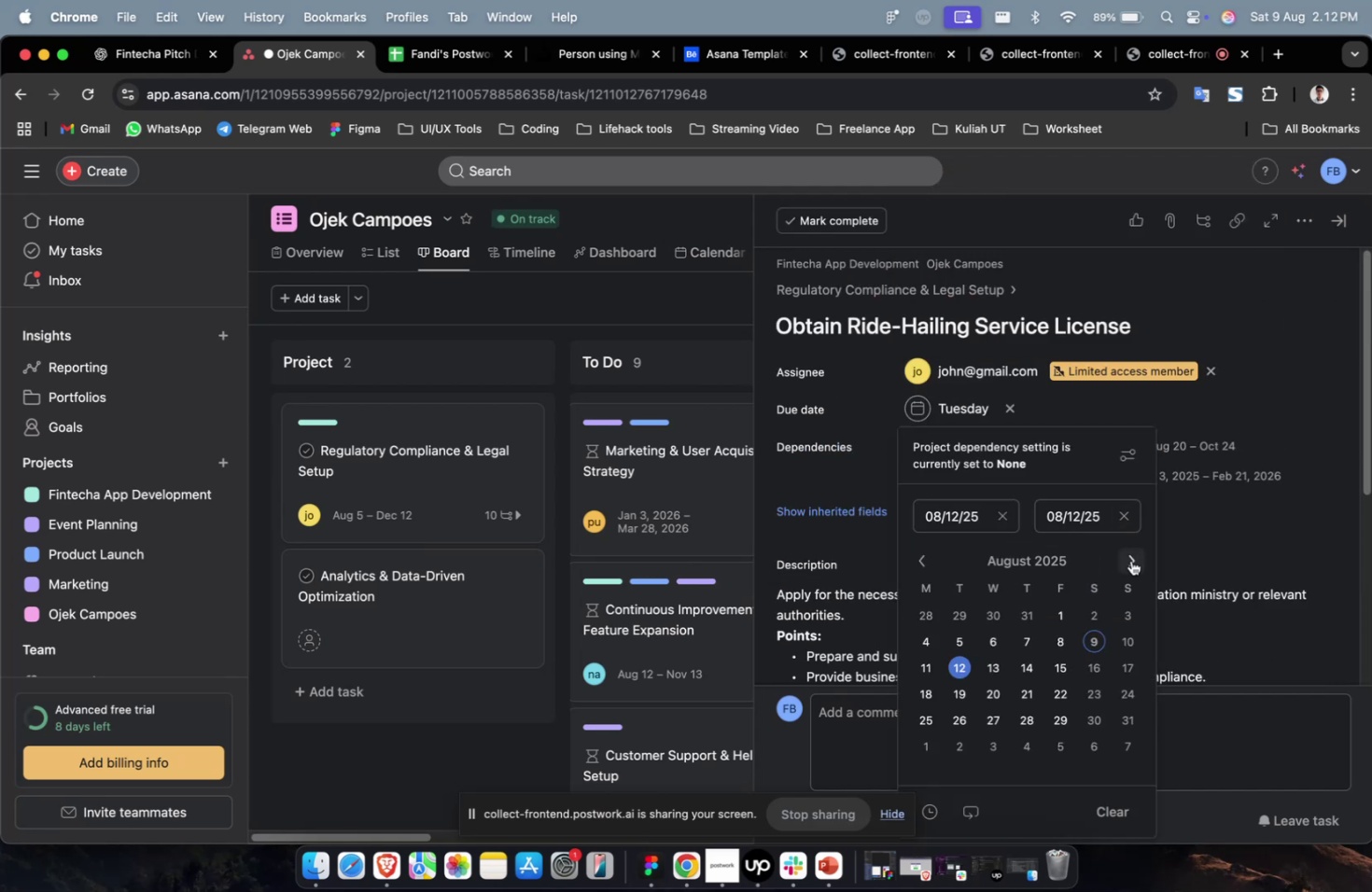 
double_click([1131, 560])
 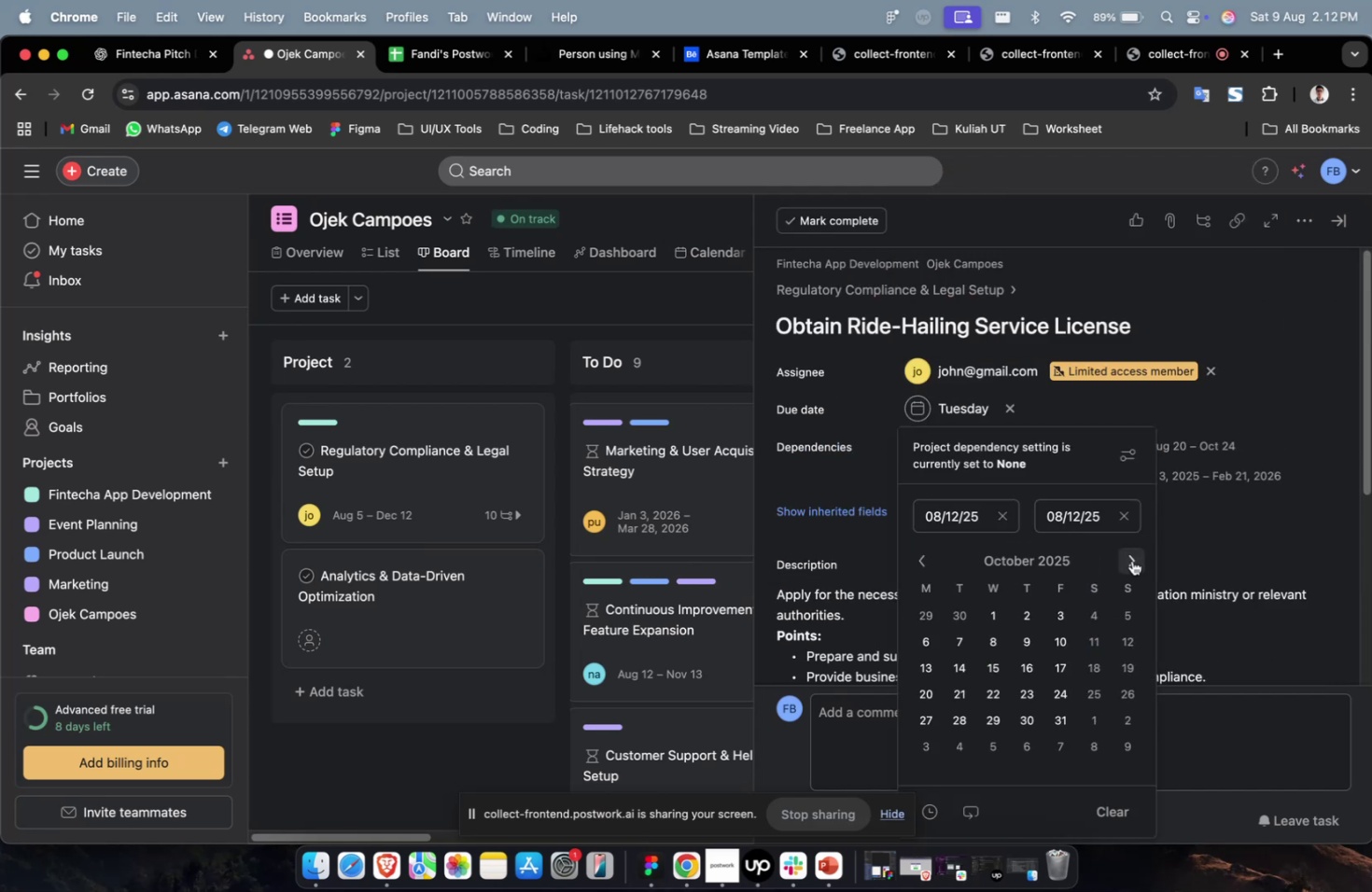 
triple_click([1131, 560])
 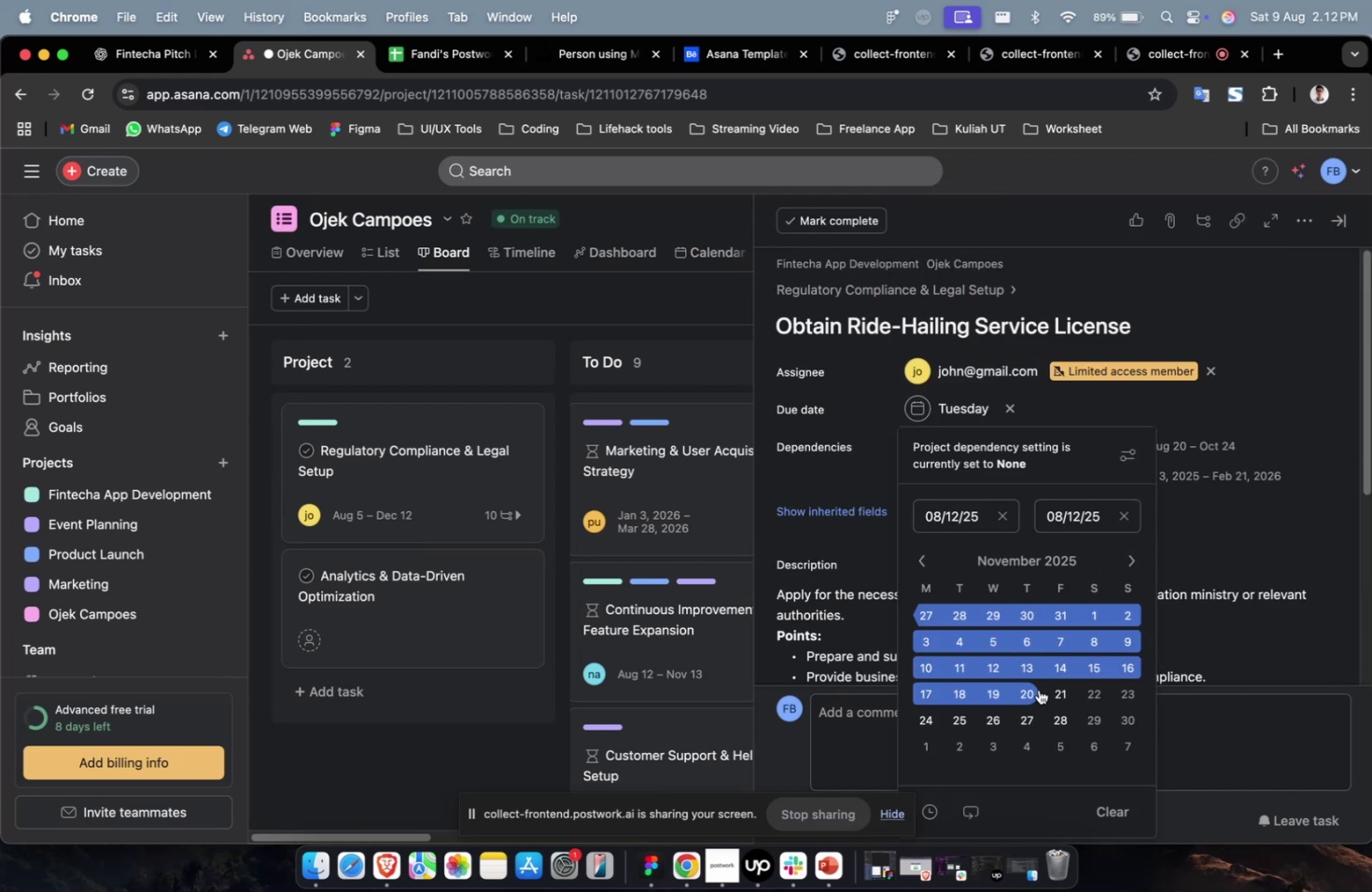 
triple_click([1038, 689])
 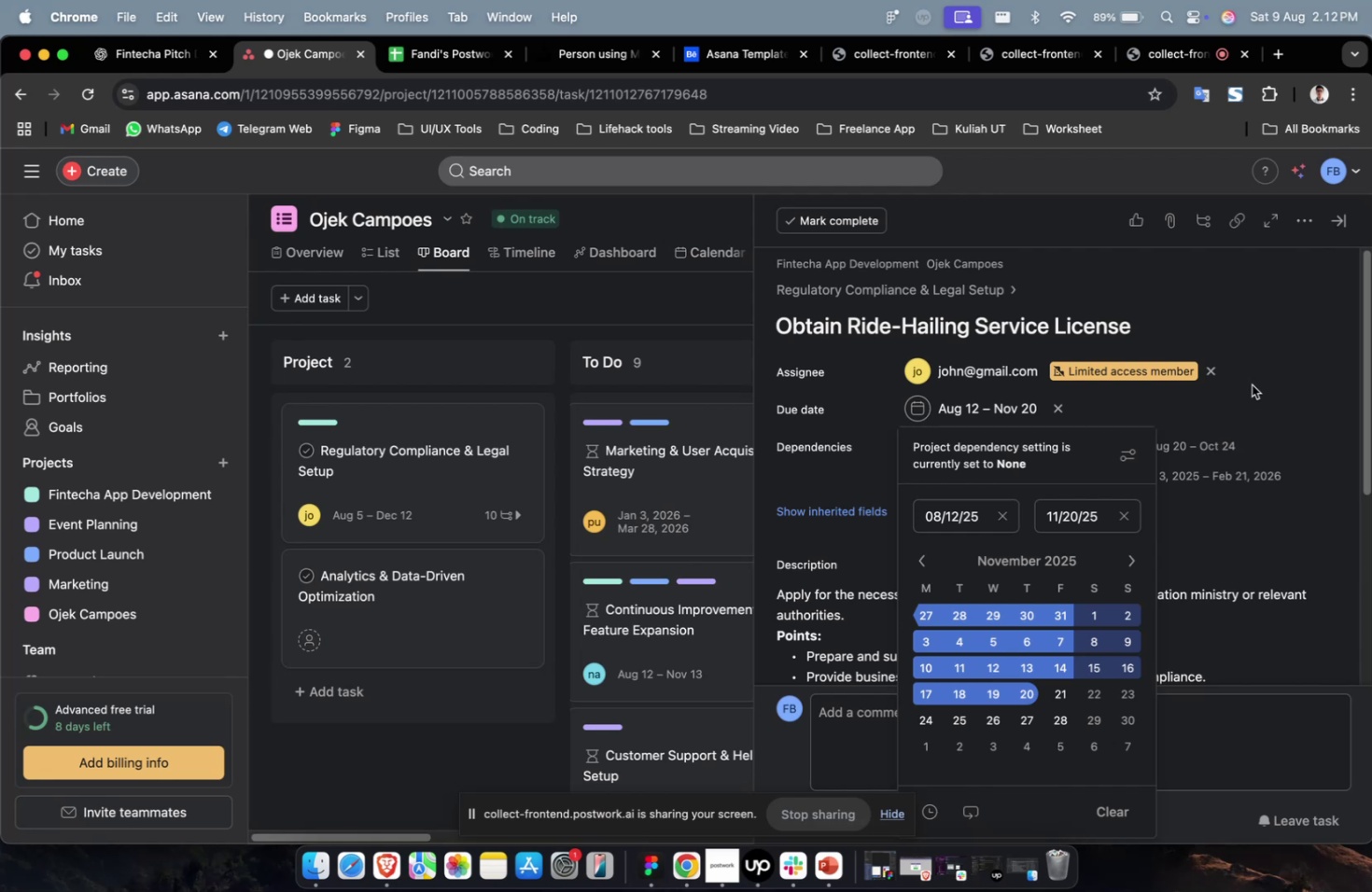 
wait(20.55)
 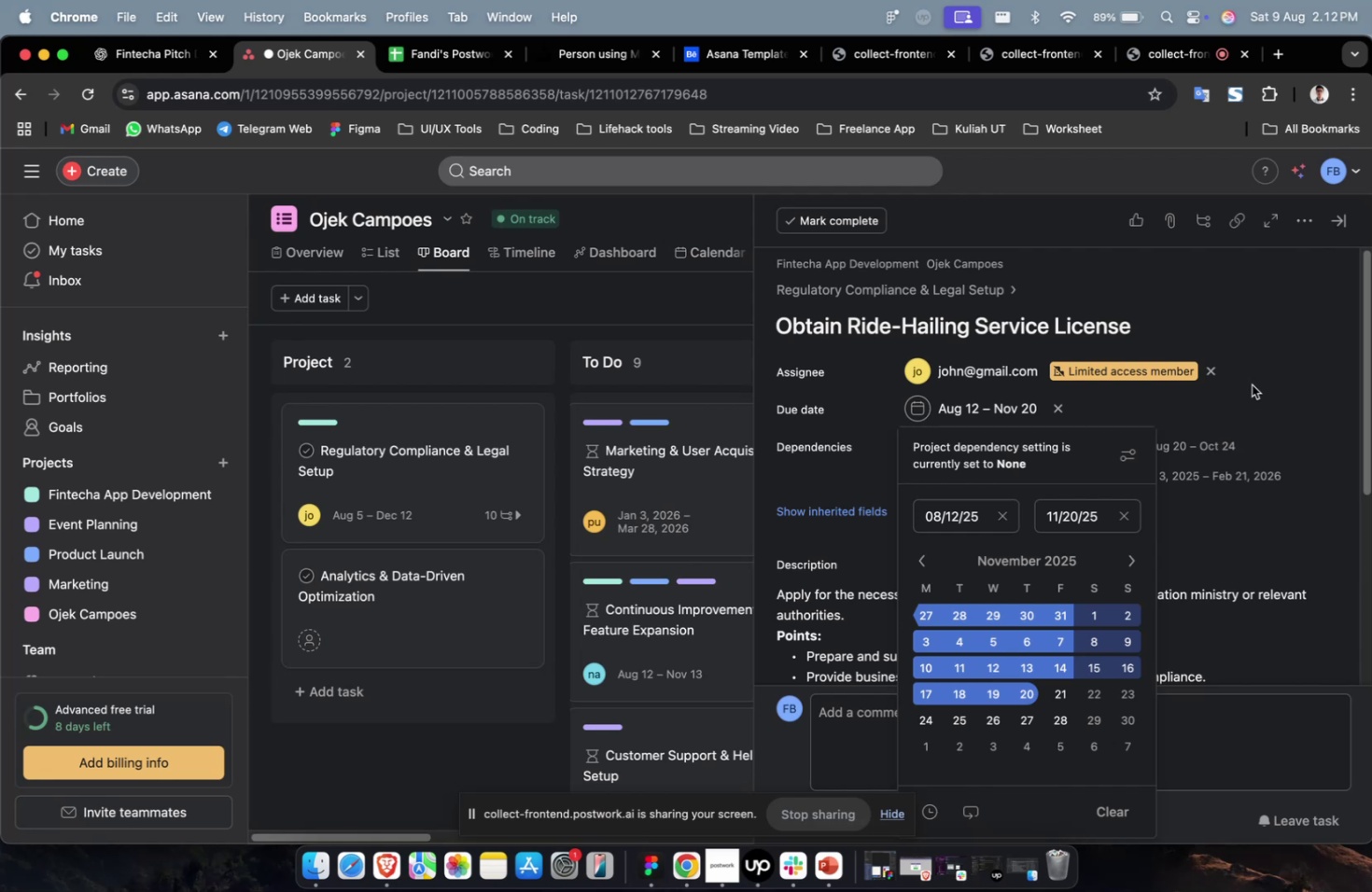 
left_click([1292, 366])
 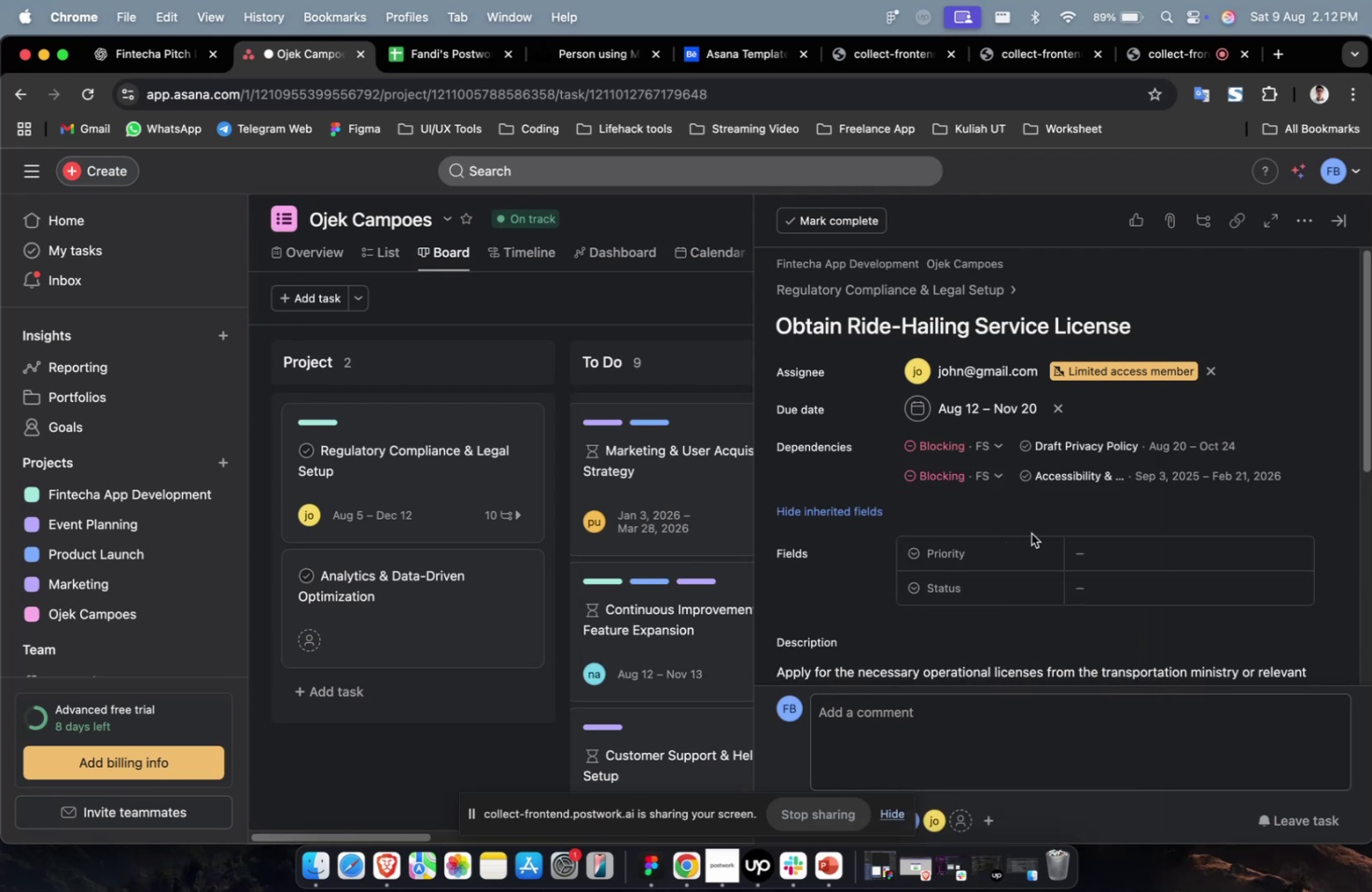 
double_click([1119, 551])
 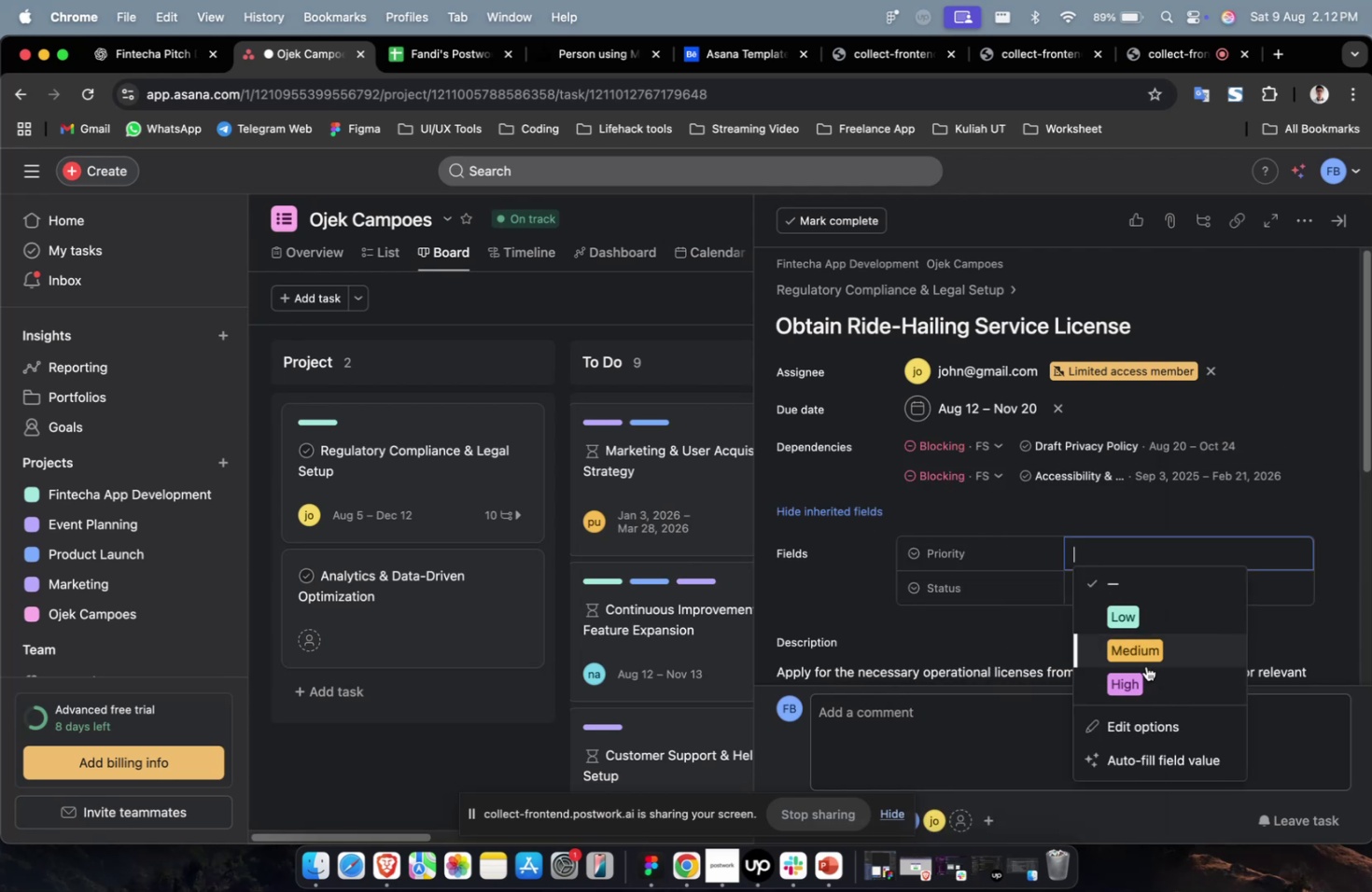 
triple_click([1145, 665])
 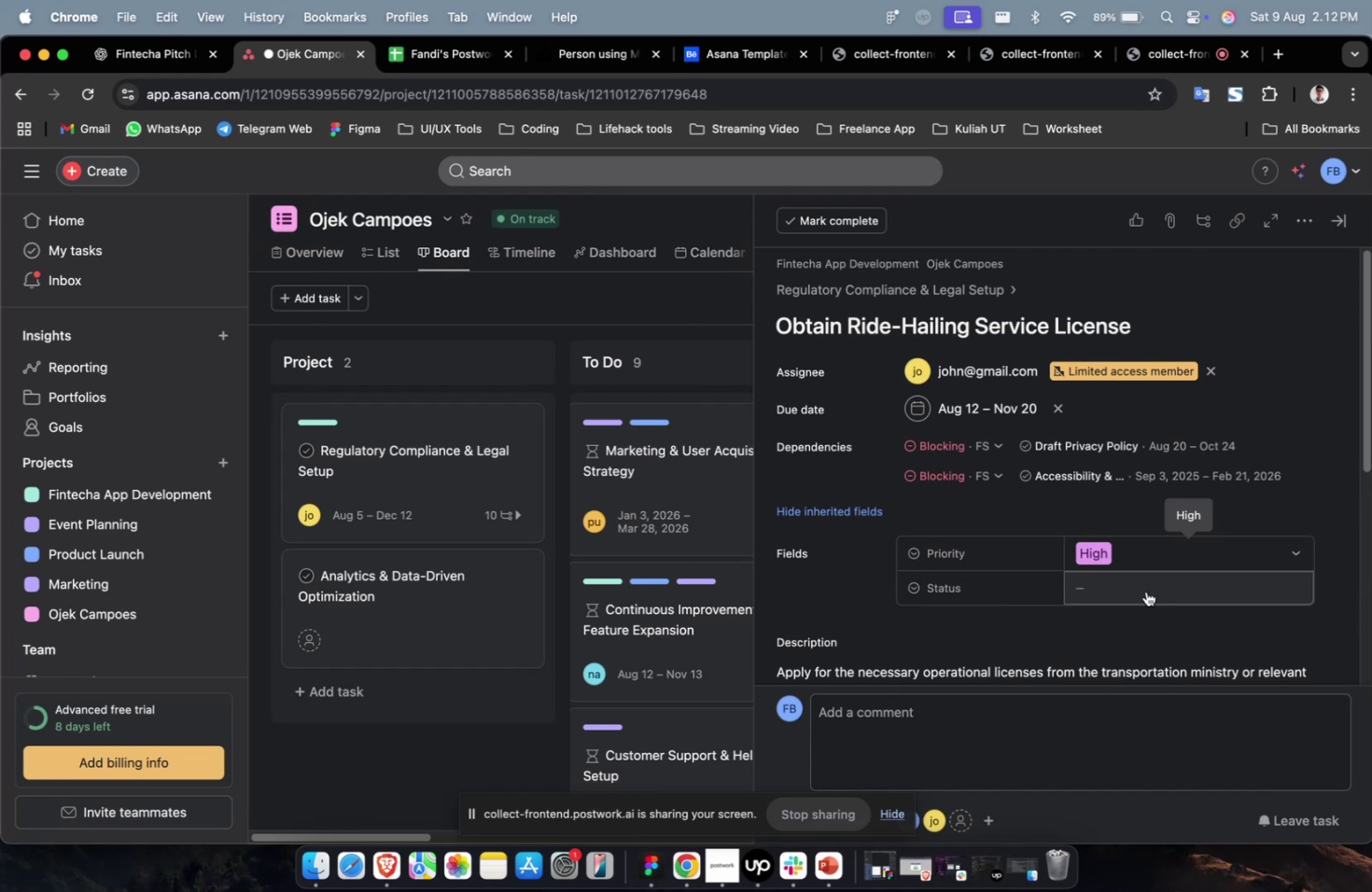 
triple_click([1145, 584])
 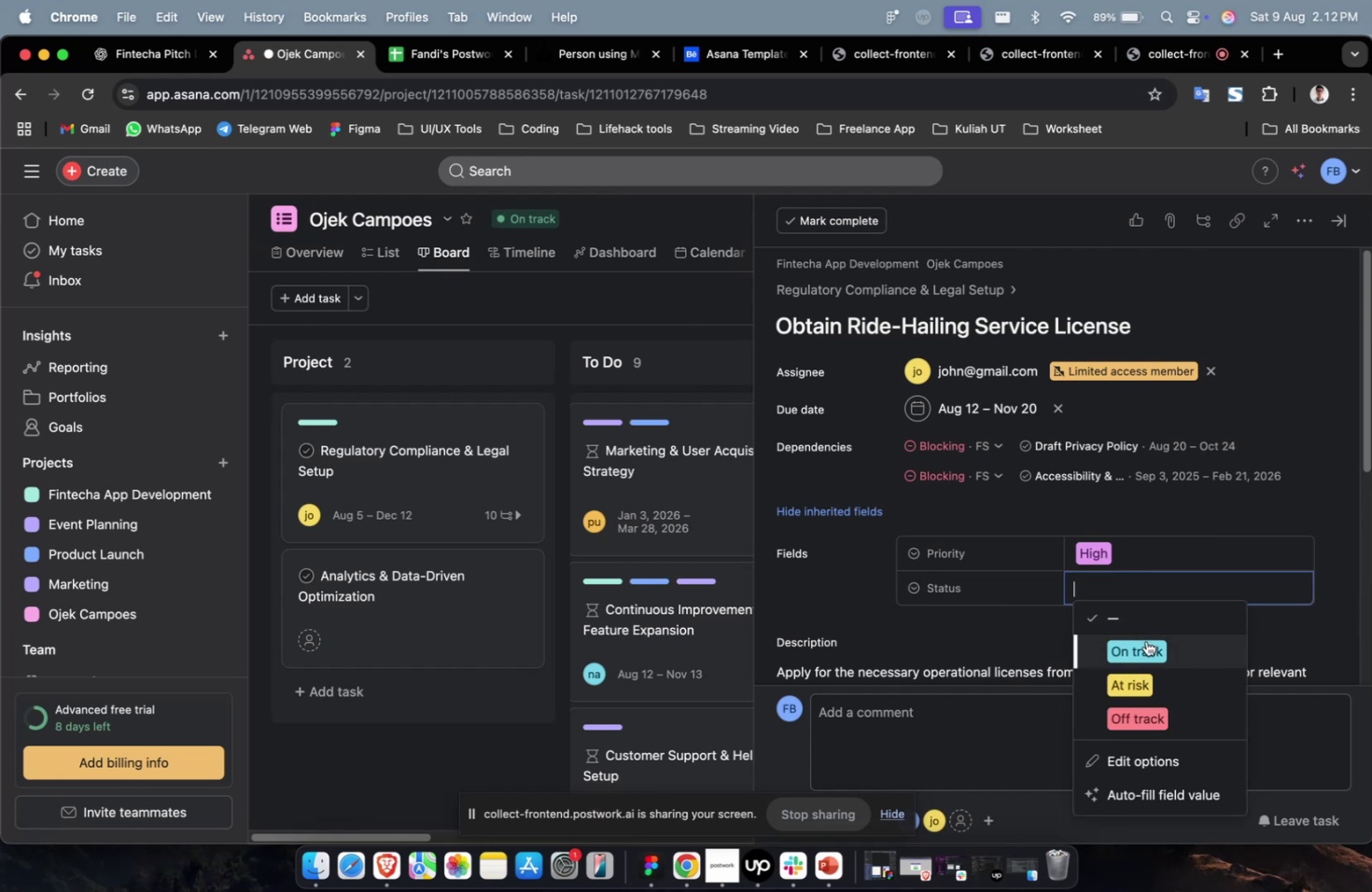 
triple_click([1145, 640])
 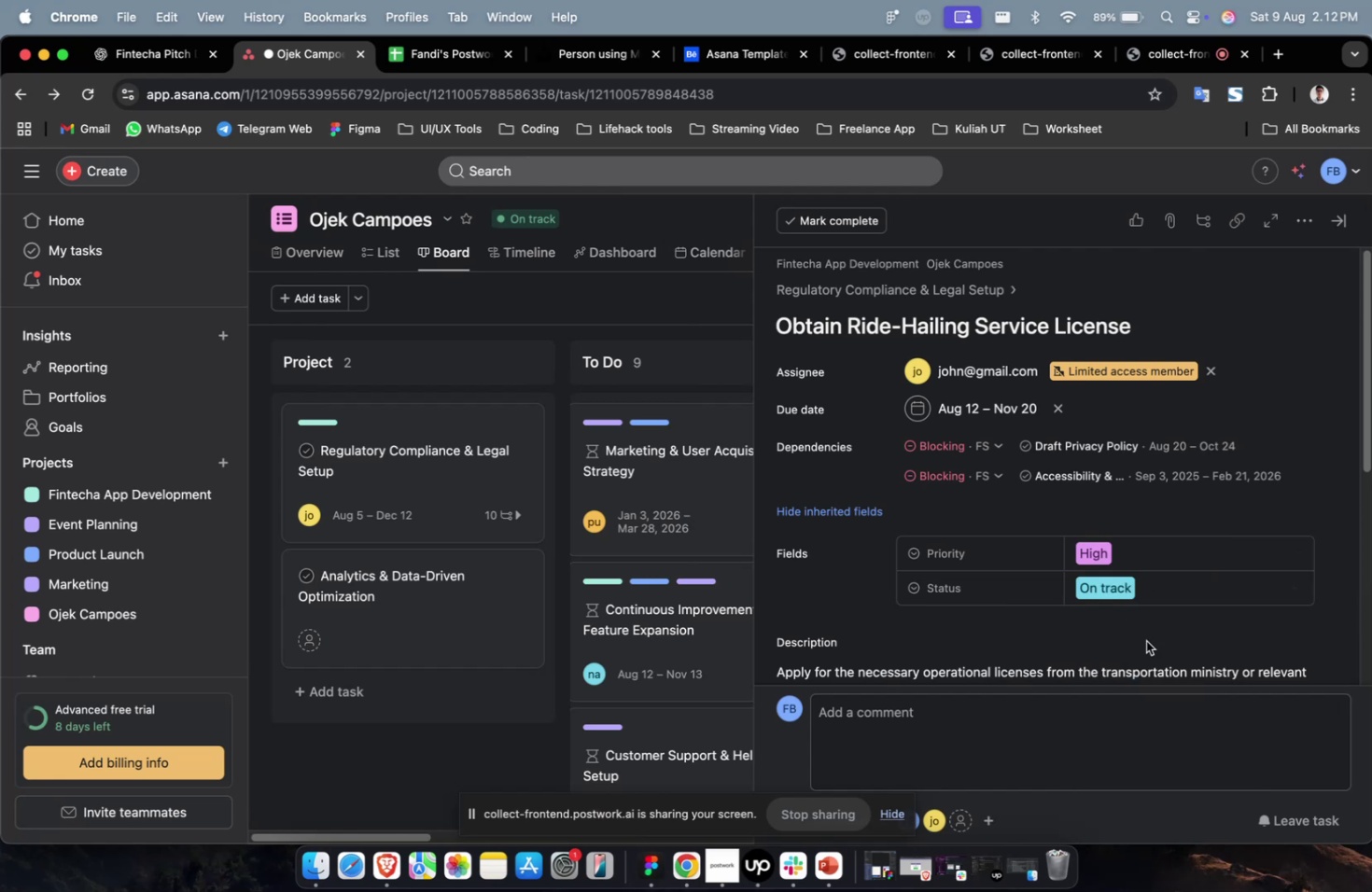 
scroll: coordinate [1149, 476], scroll_direction: down, amount: 34.0
 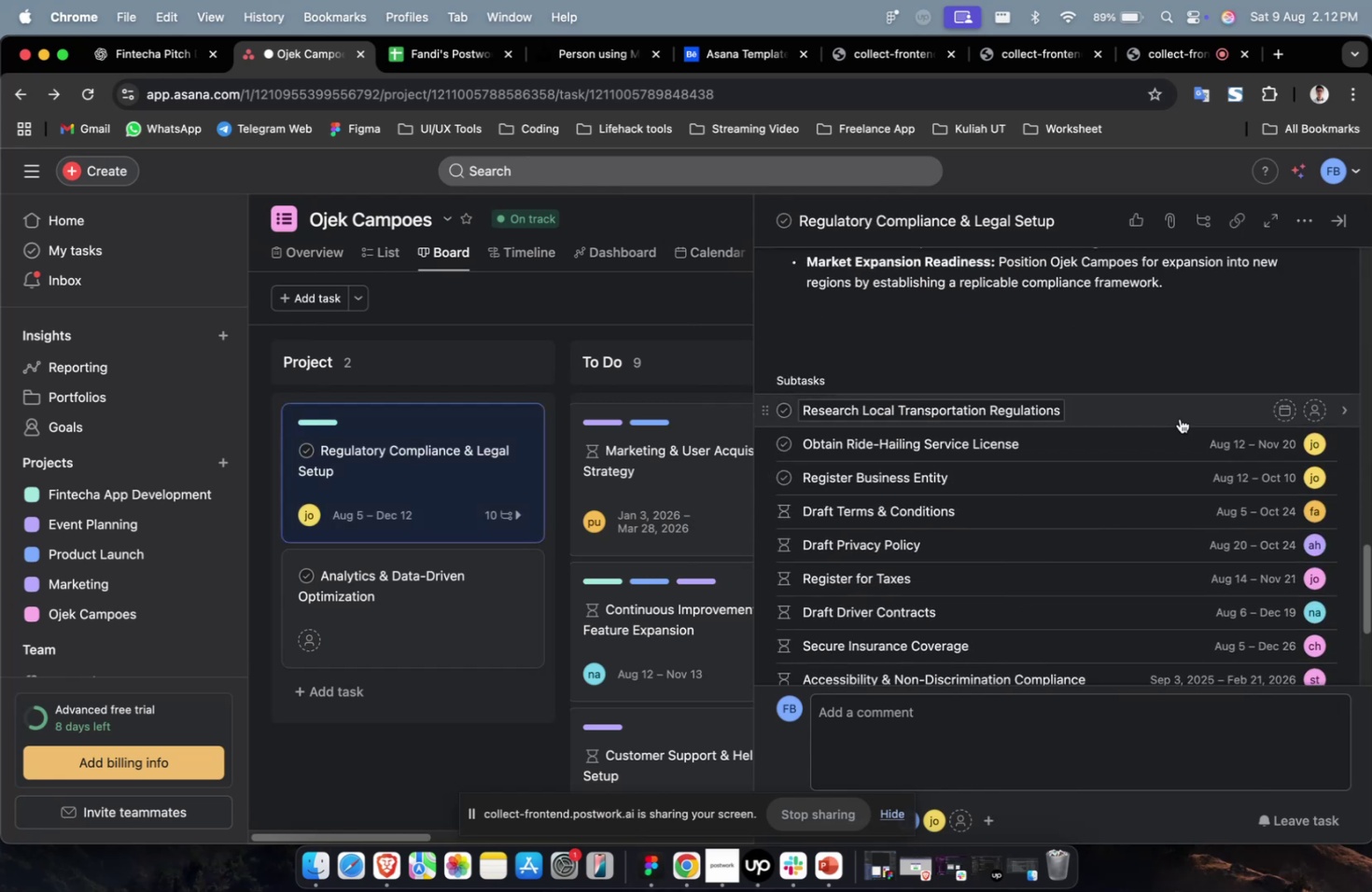 
left_click([1181, 409])
 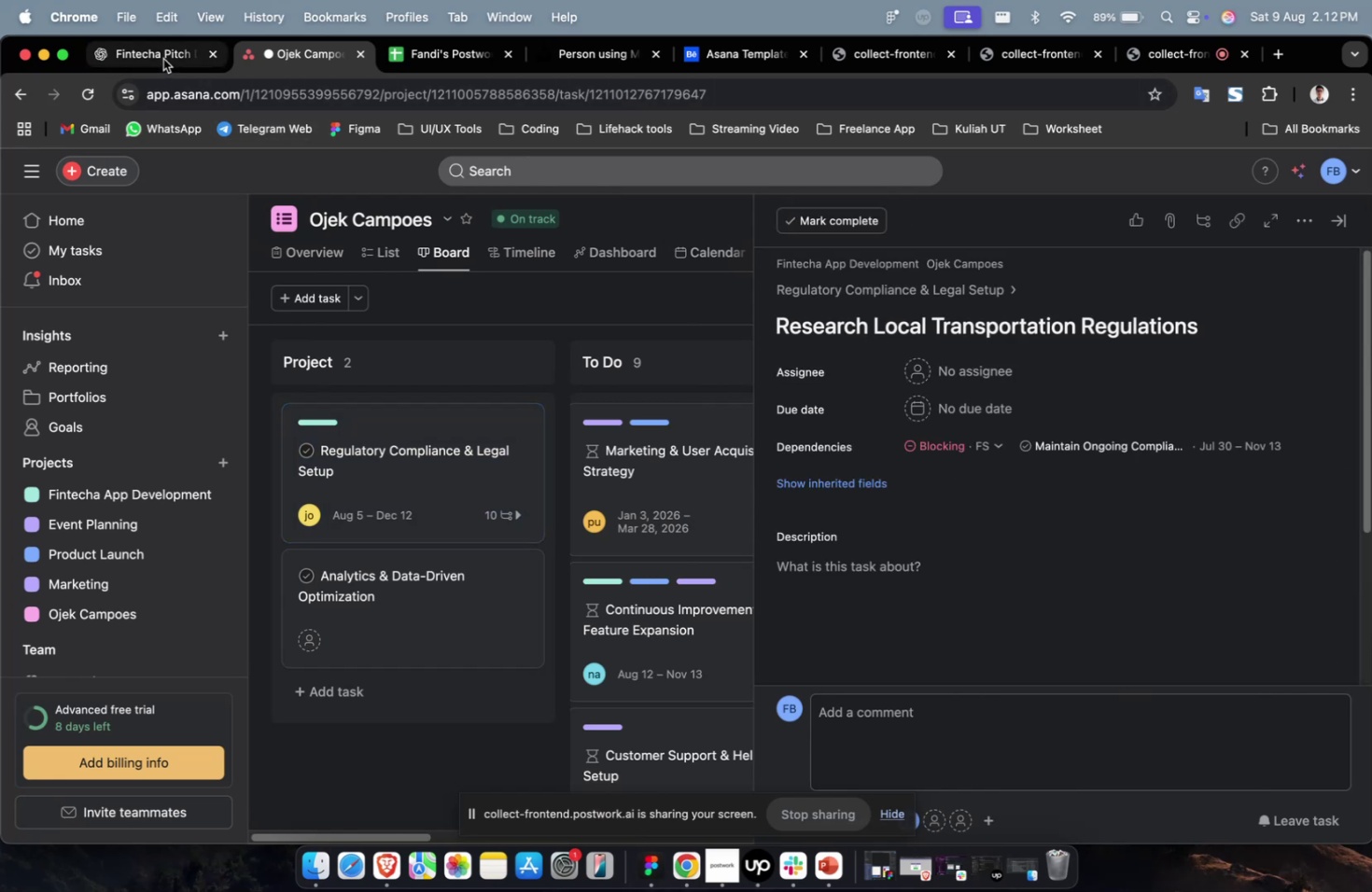 
scroll: coordinate [510, 342], scroll_direction: up, amount: 10.0
 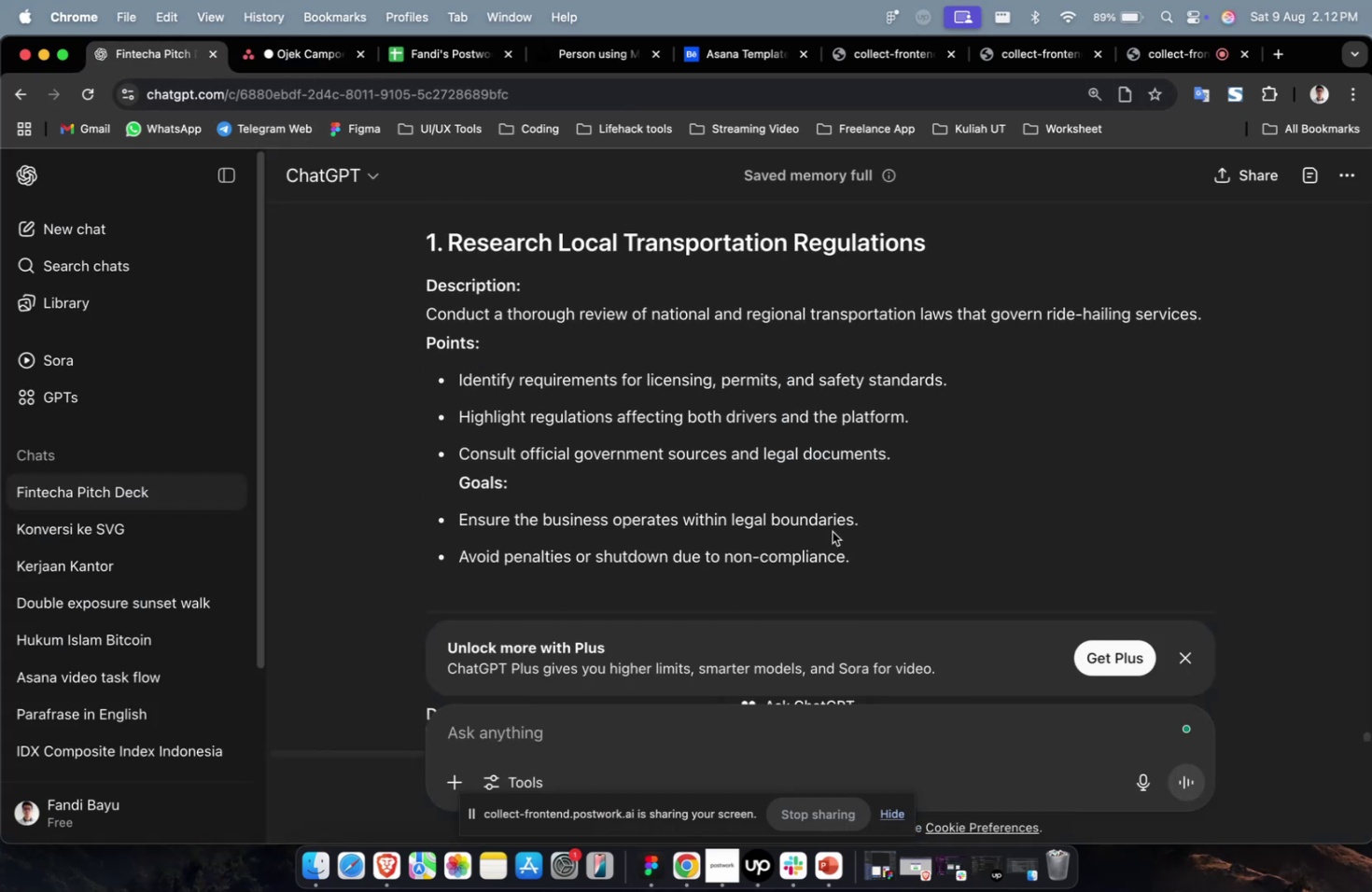 
left_click_drag(start_coordinate=[872, 569], to_coordinate=[385, 321])
 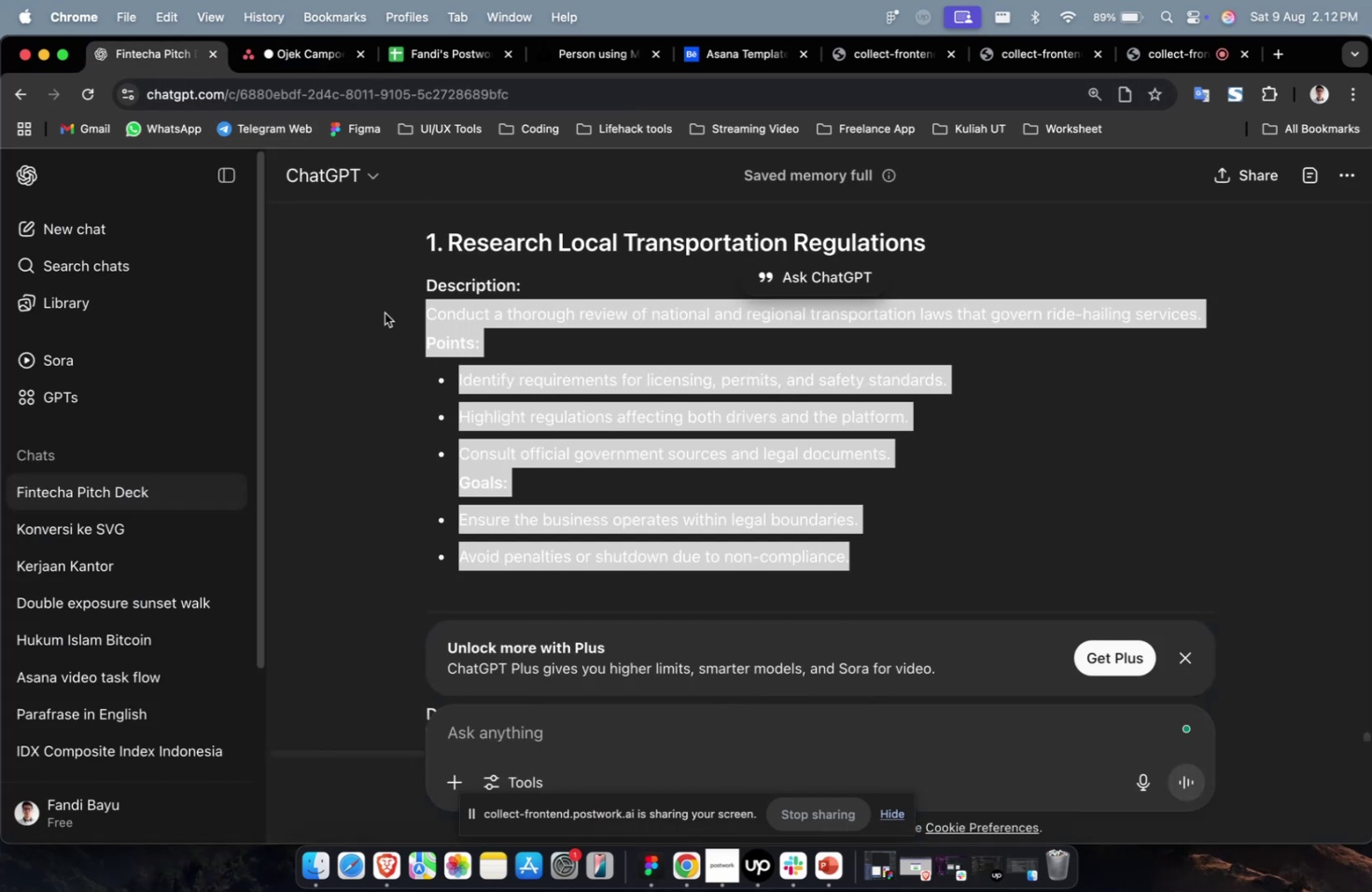 
key(Meta+CommandLeft)
 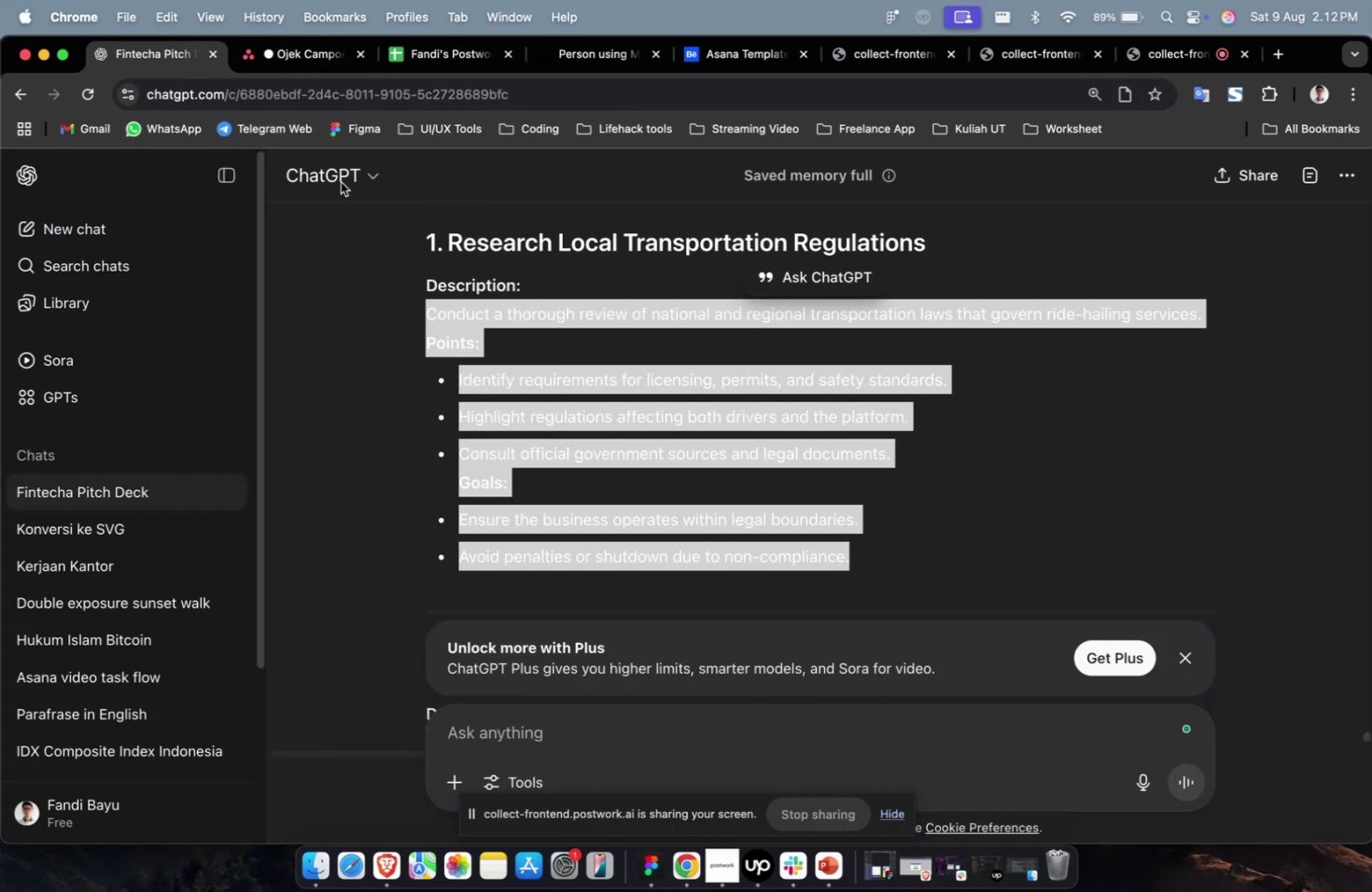 
key(Meta+C)
 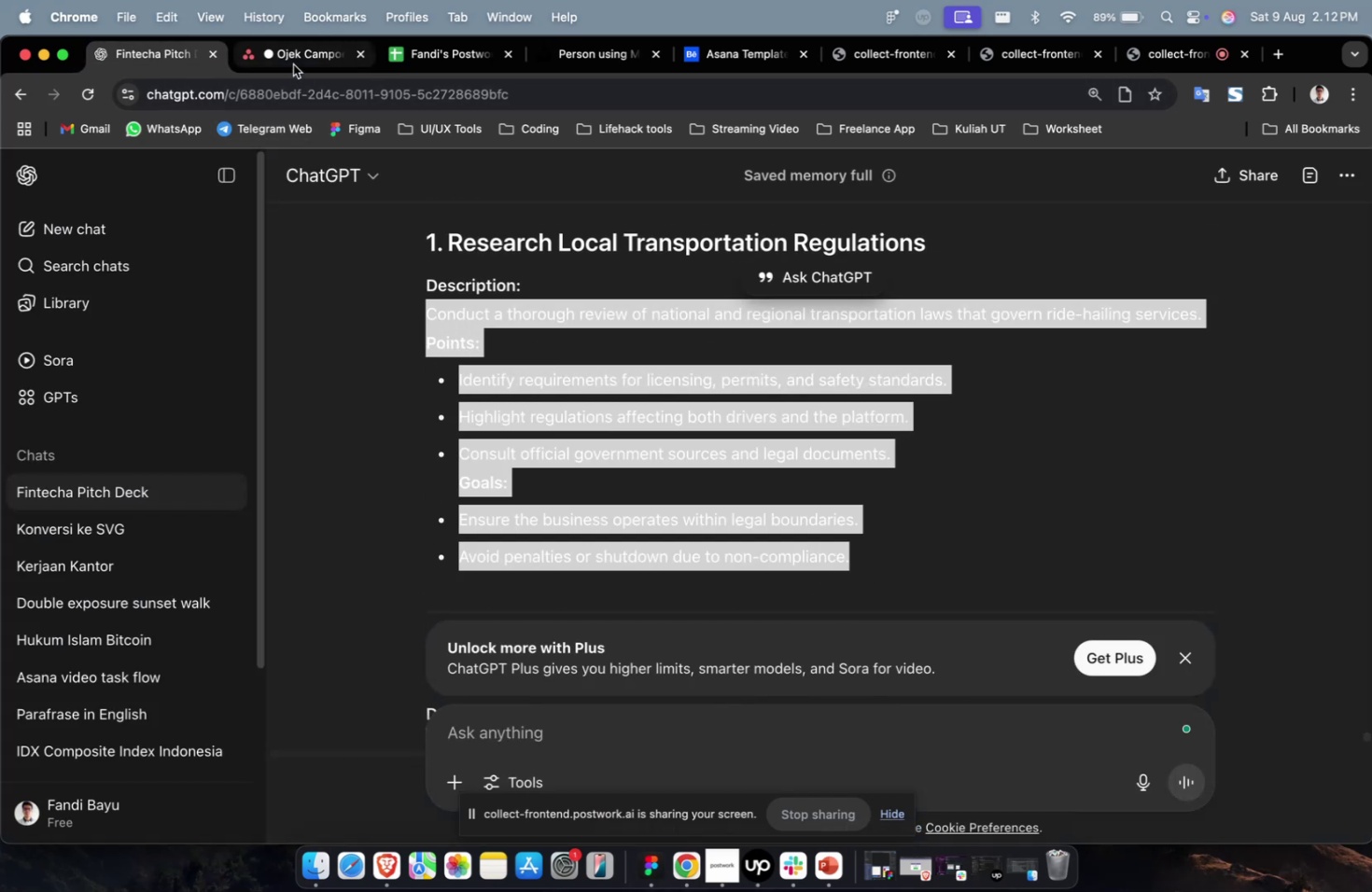 
left_click([293, 64])
 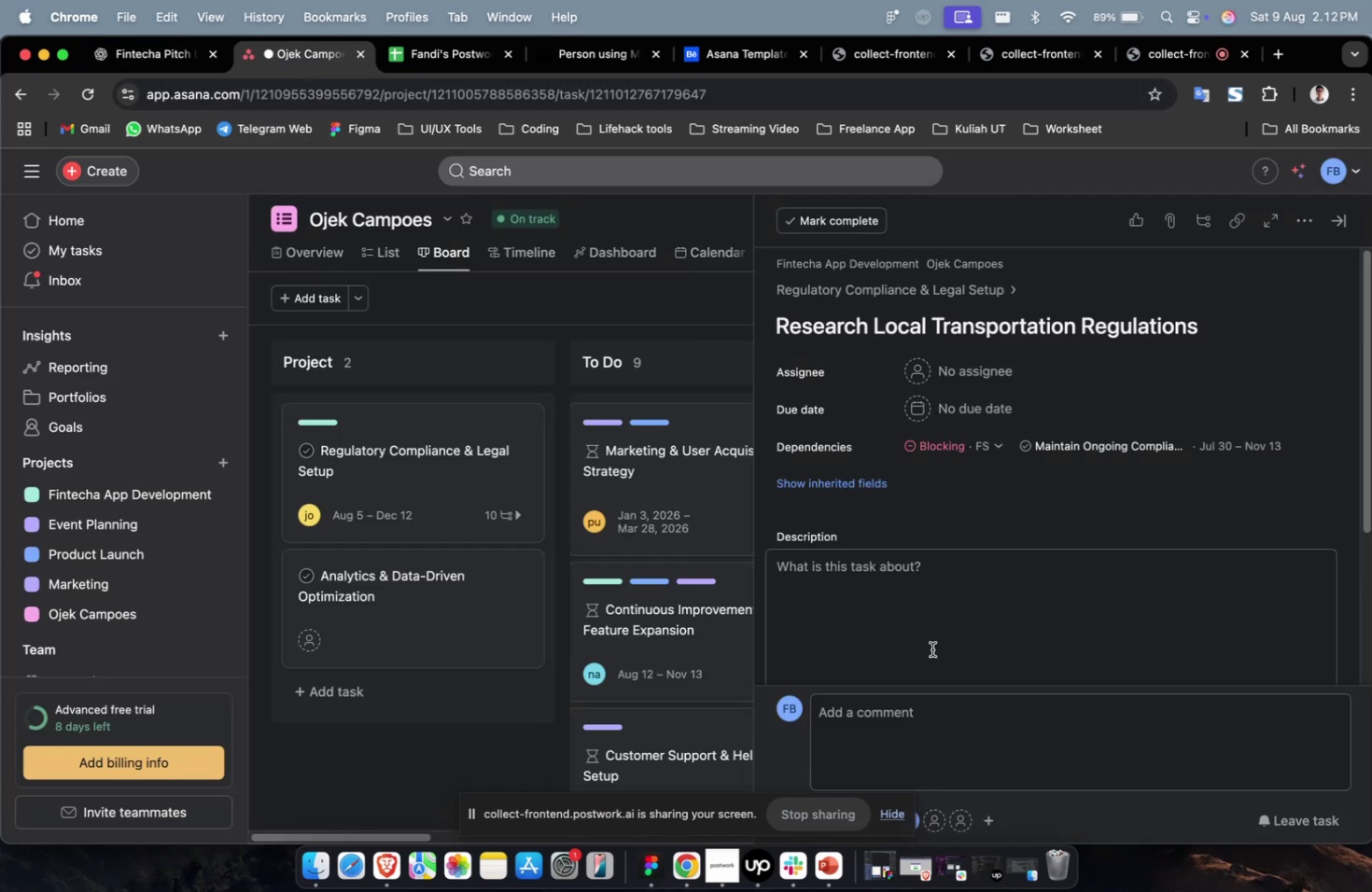 
double_click([934, 648])
 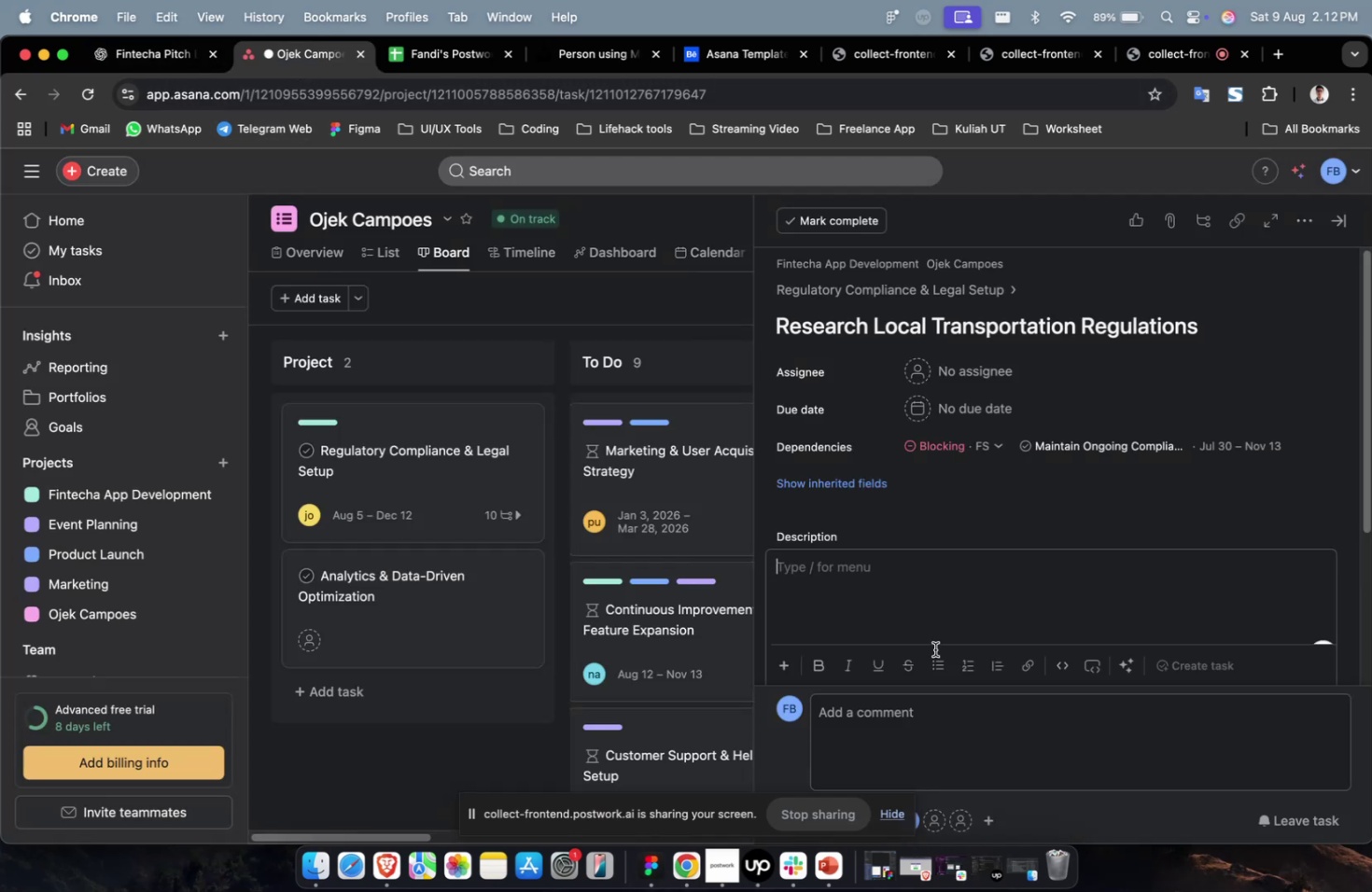 
key(Meta+CommandLeft)
 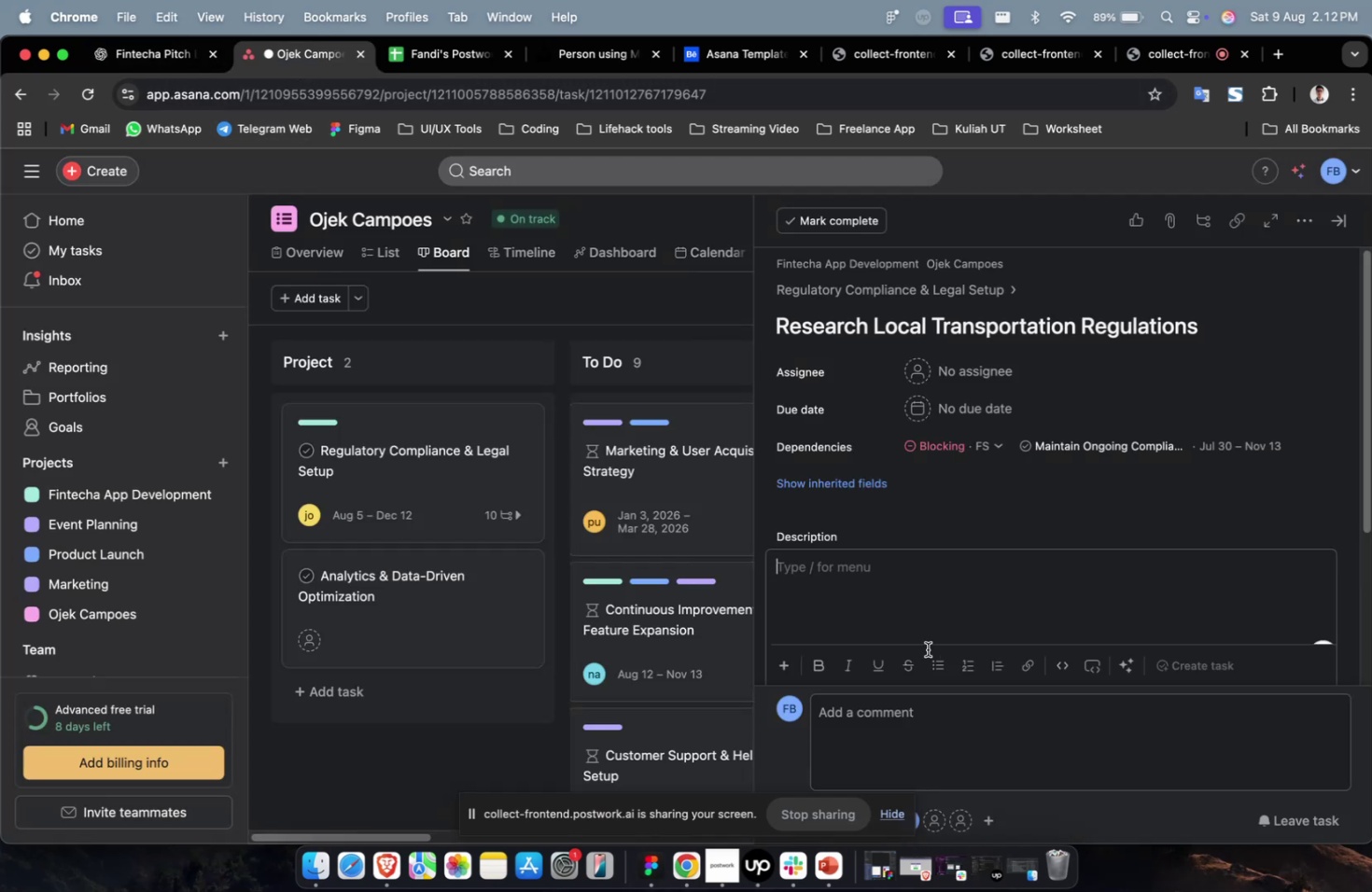 
key(Meta+V)
 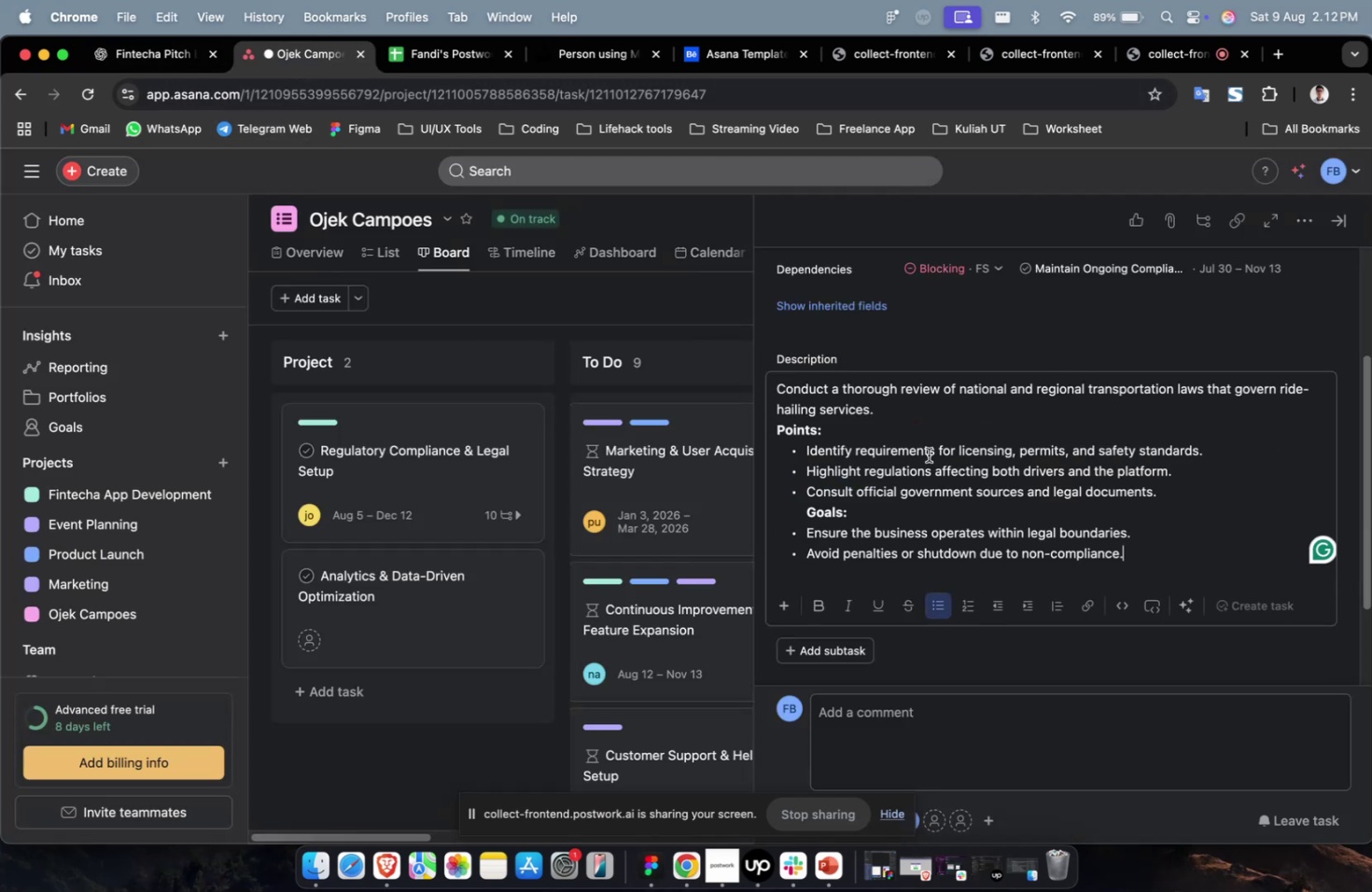 
scroll: coordinate [928, 454], scroll_direction: up, amount: 9.0
 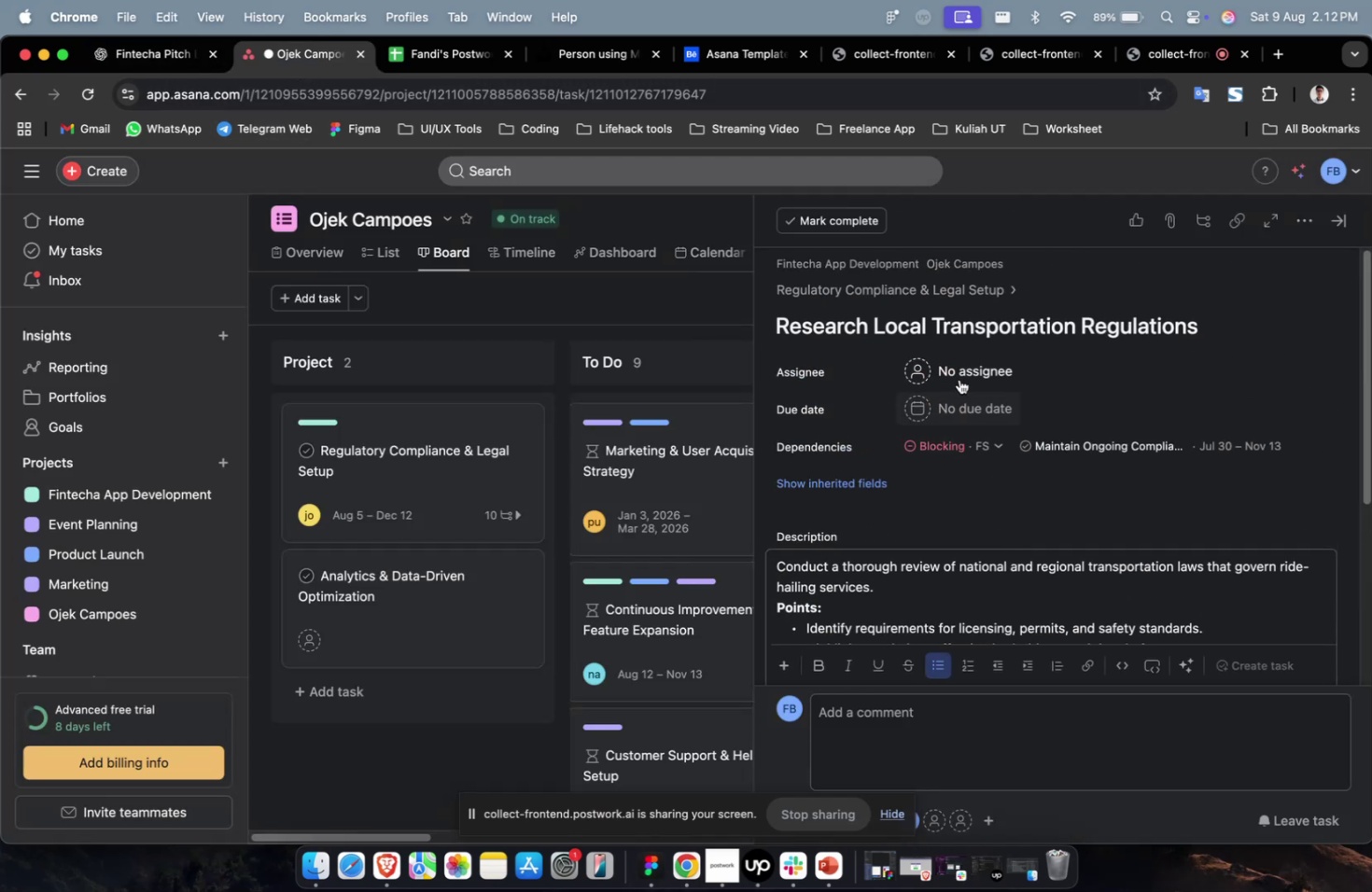 
left_click([959, 379])
 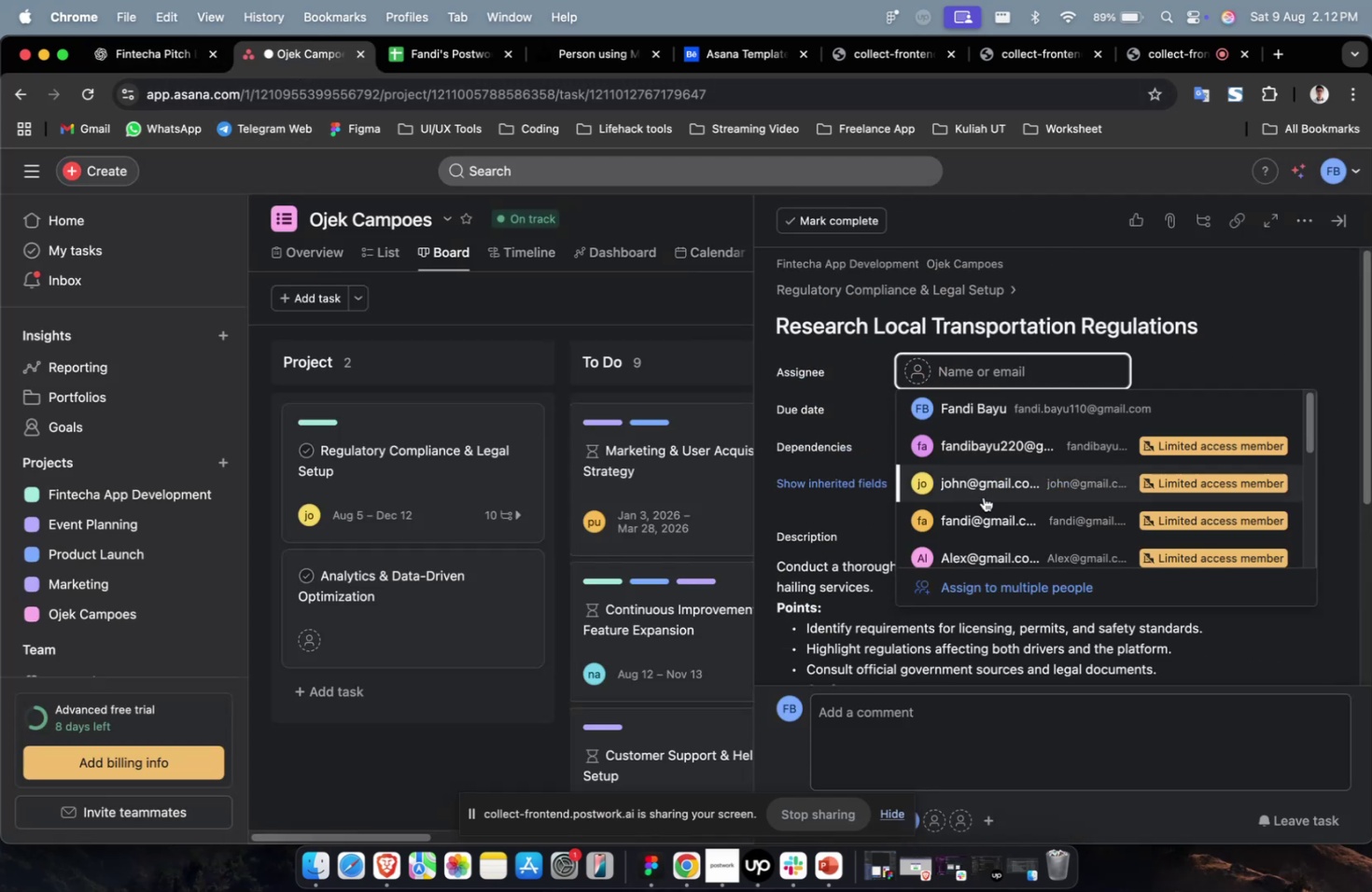 
double_click([982, 498])
 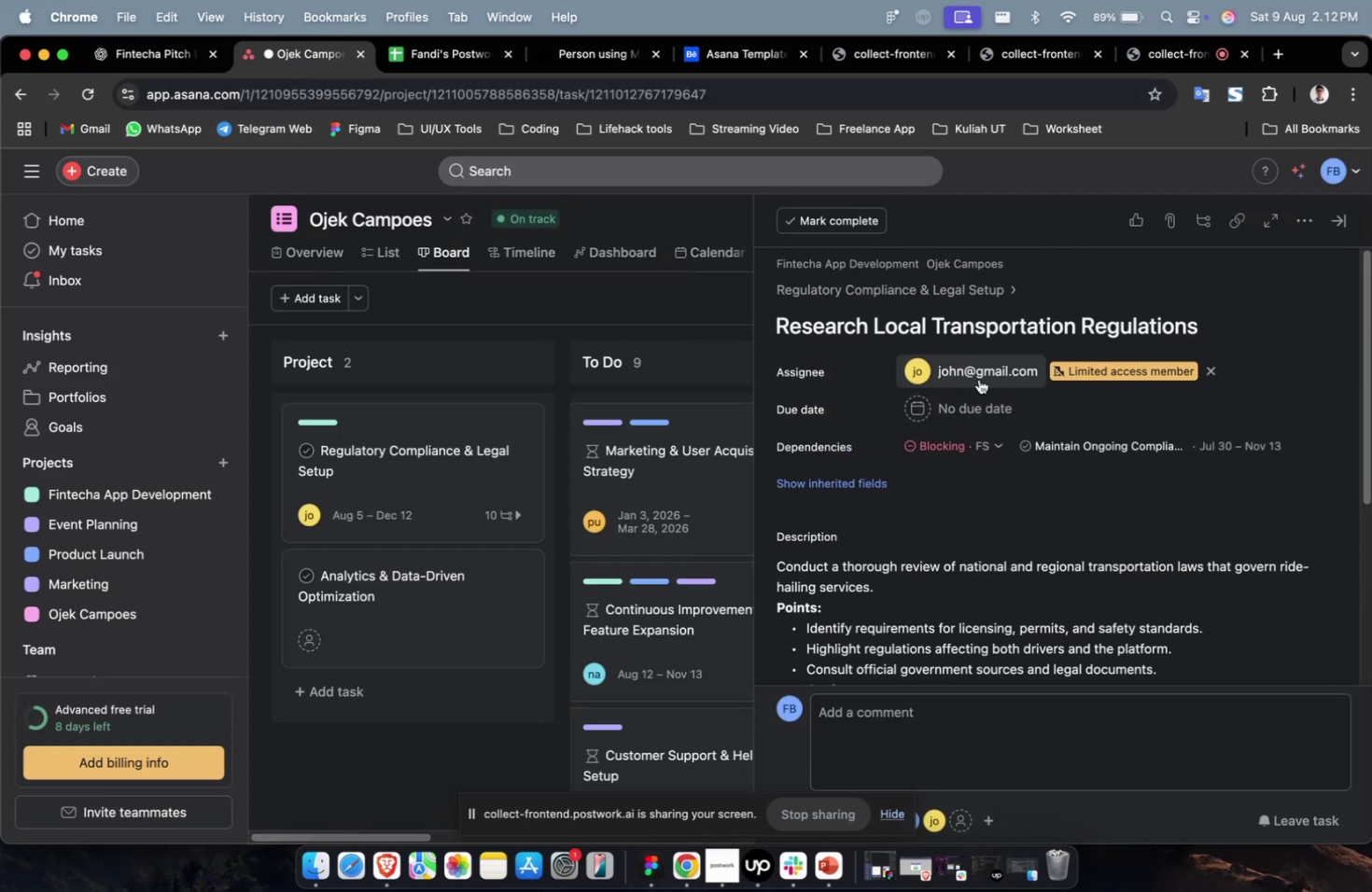 
scroll: coordinate [986, 466], scroll_direction: down, amount: 19.0
 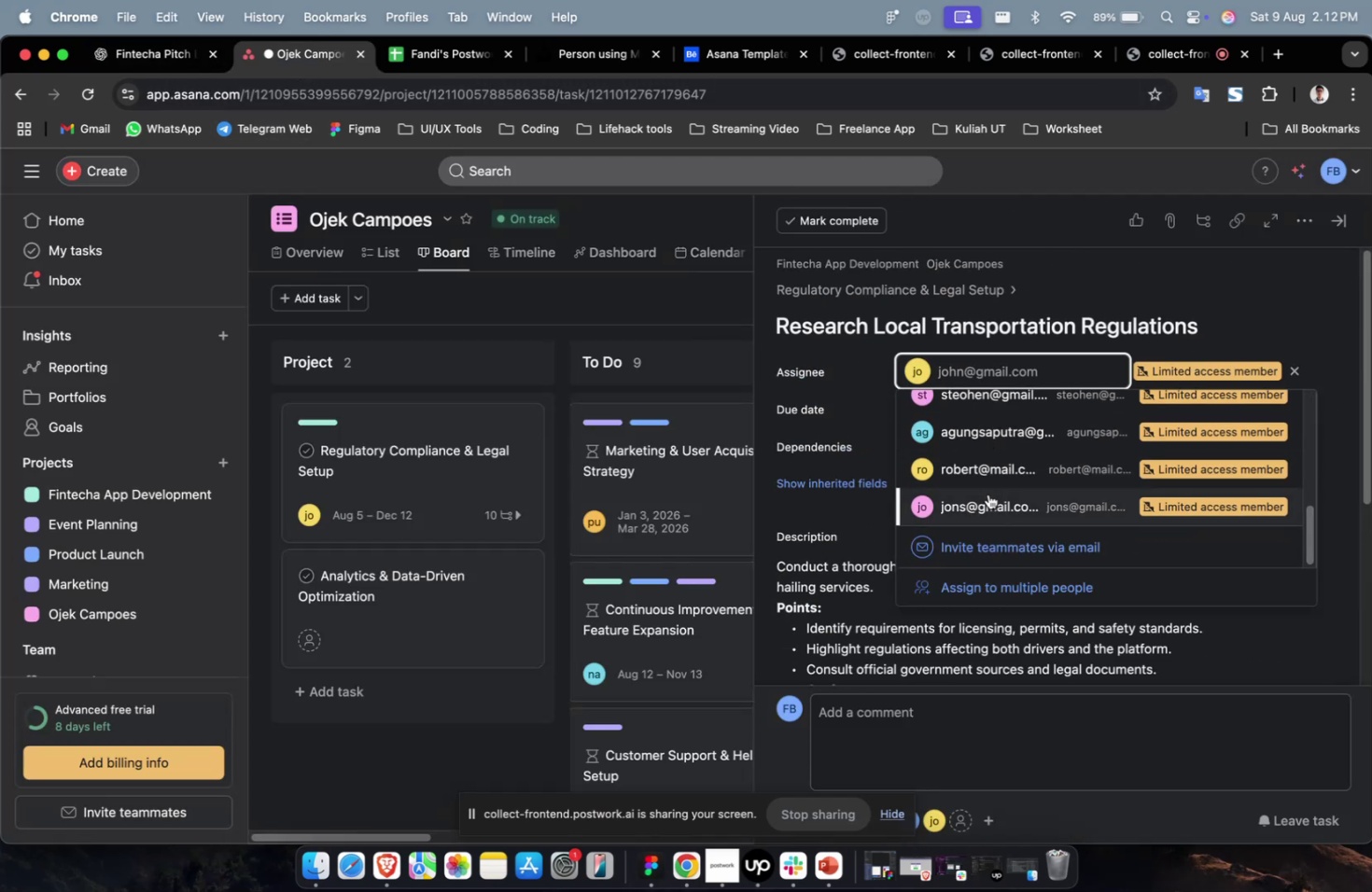 
left_click([987, 494])
 